 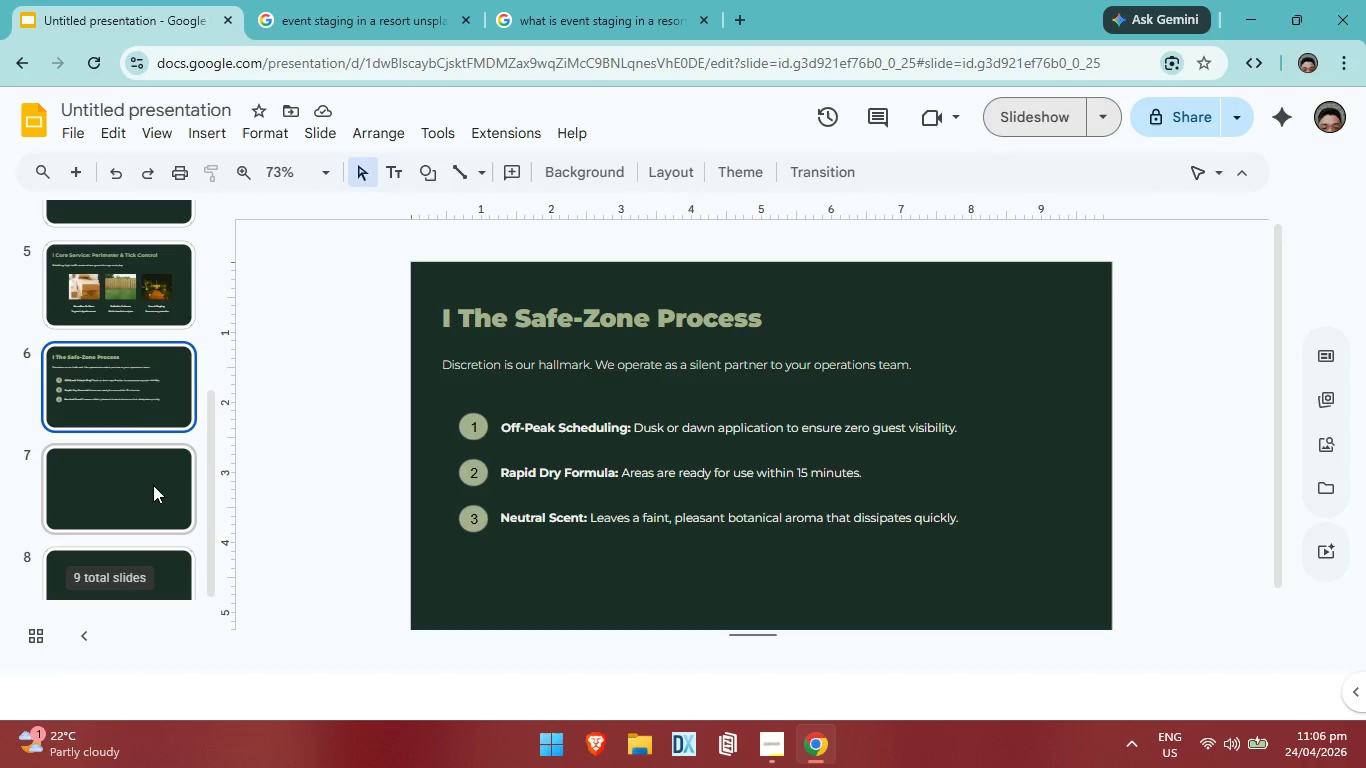 
left_click([153, 485])
 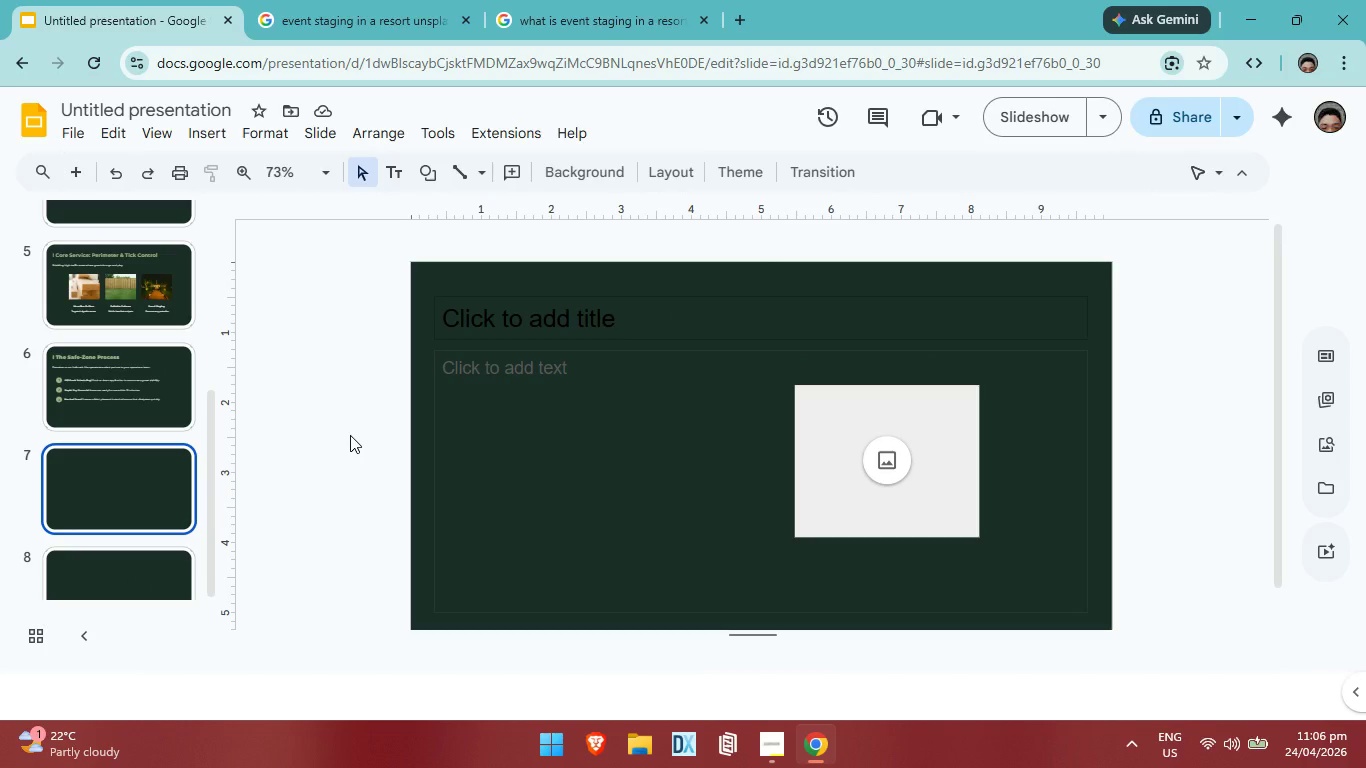 
left_click([667, 319])
 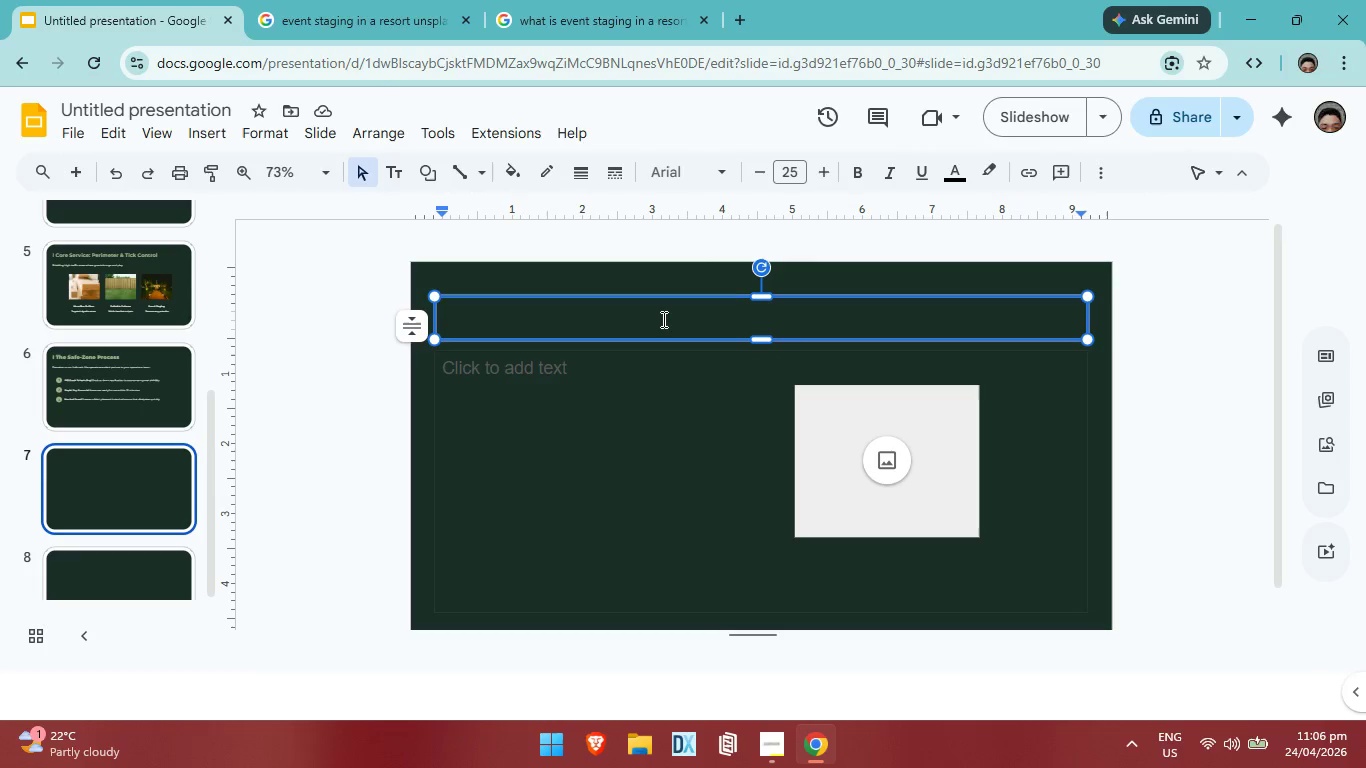 
wait(5.23)
 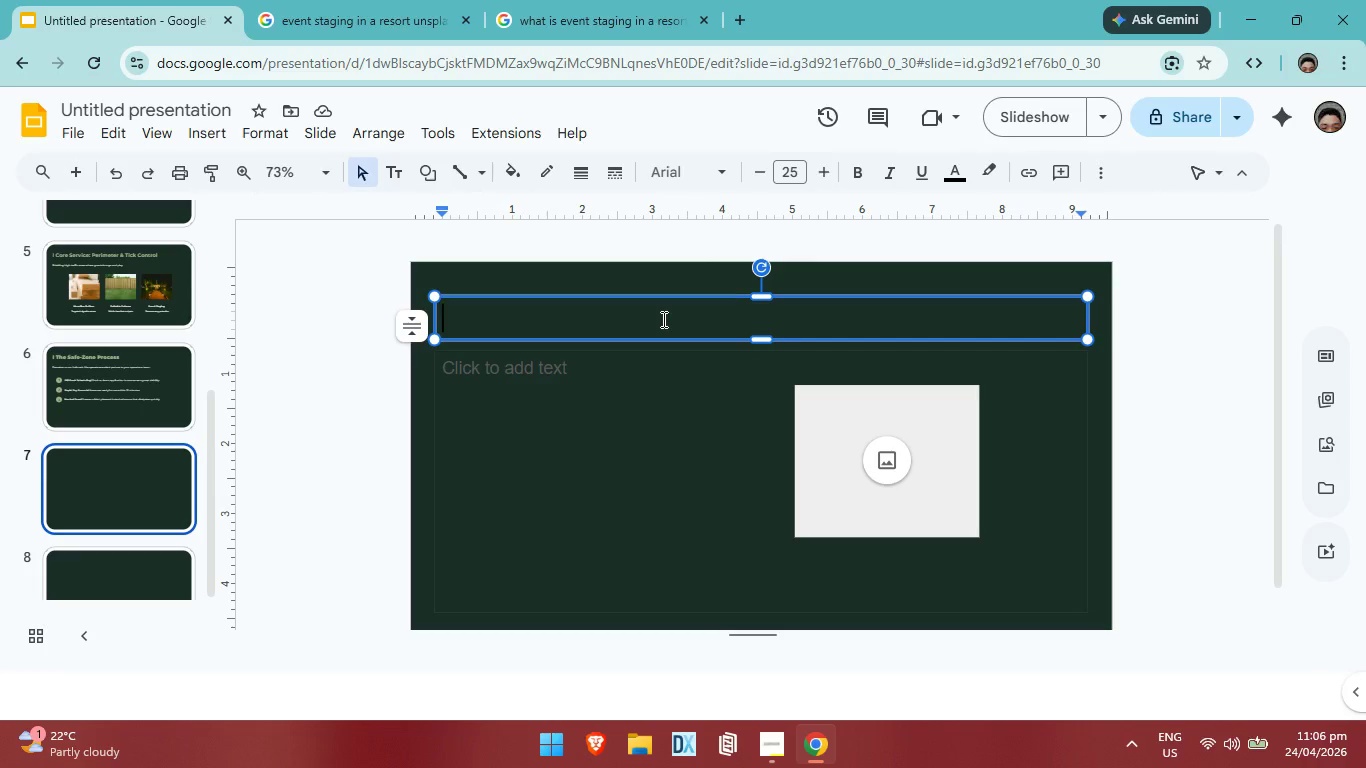 
type(i)
key(Backspace)
type(I CU)
key(Backspace)
type(urated )
 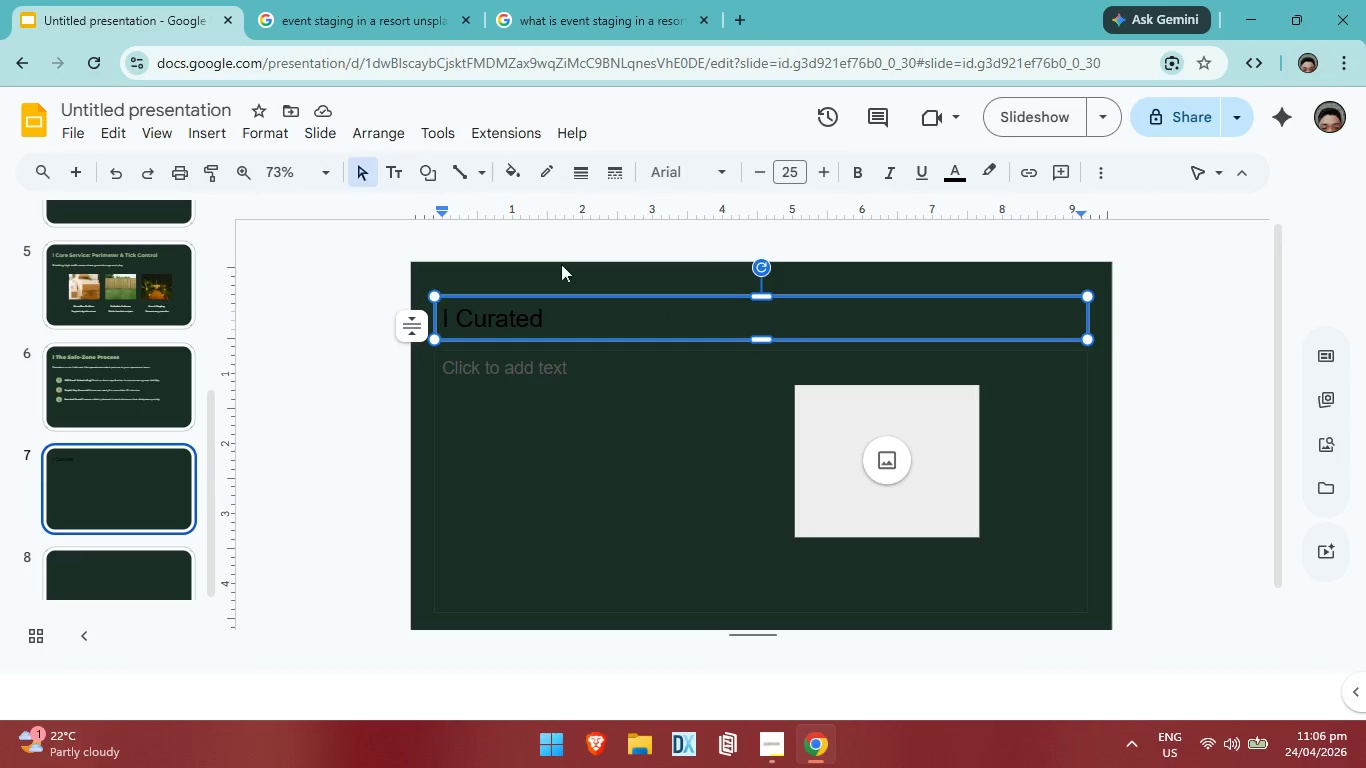 
wait(7.2)
 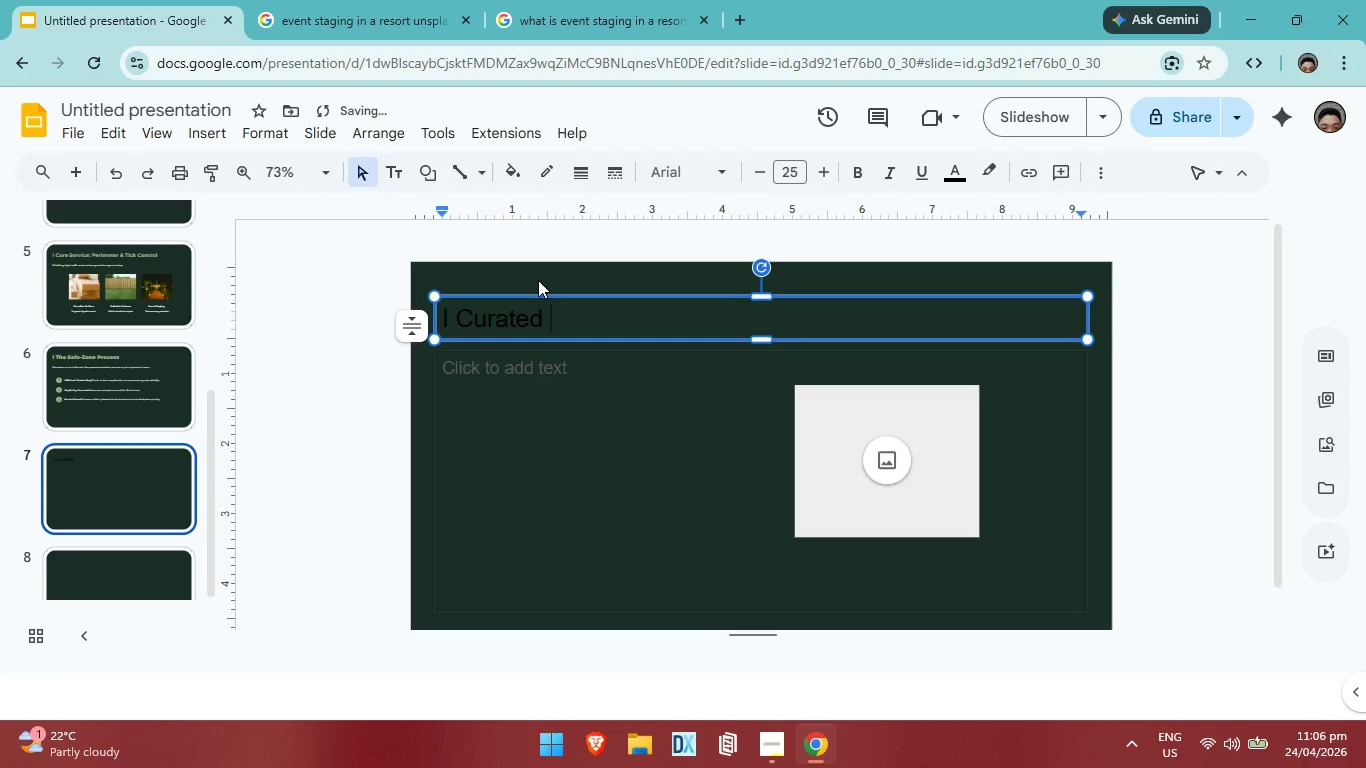 
type(Venue Partnerships )
 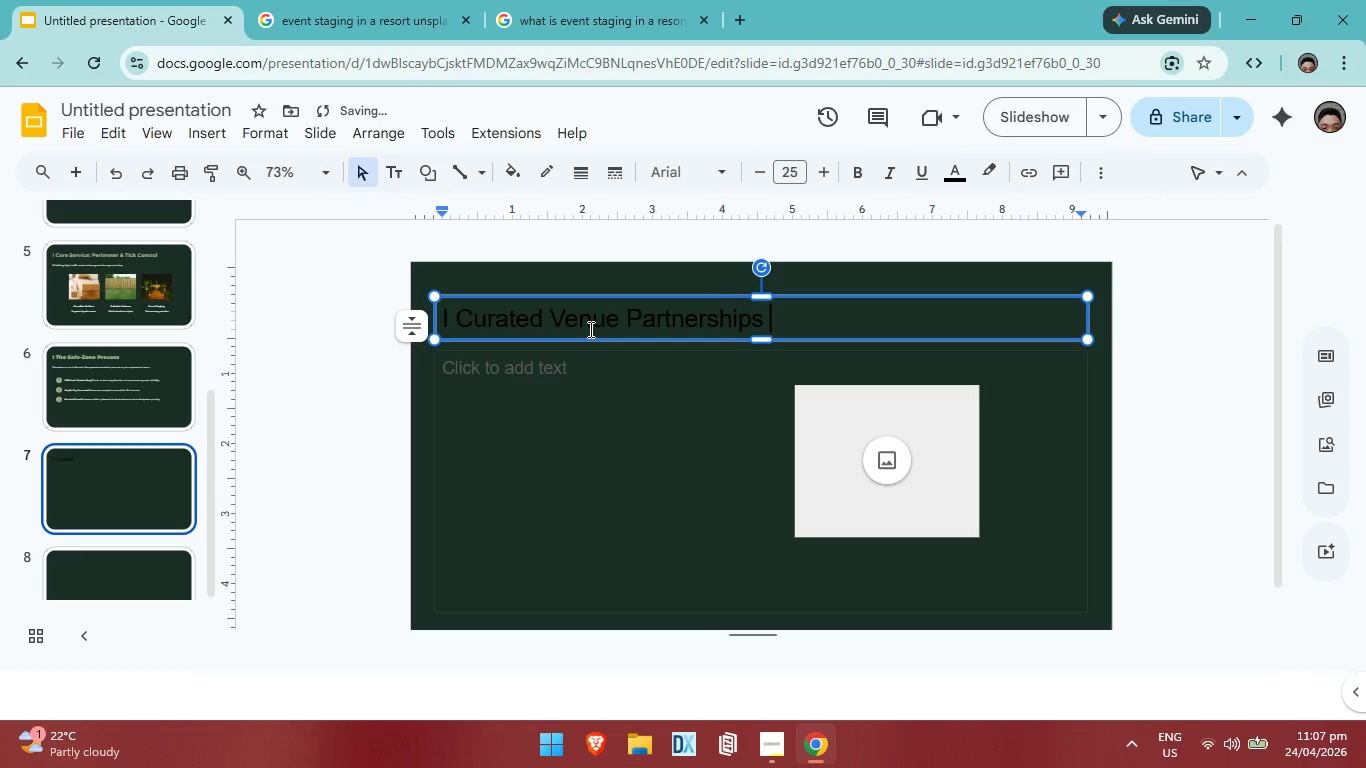 
key(Control+ControlLeft)
 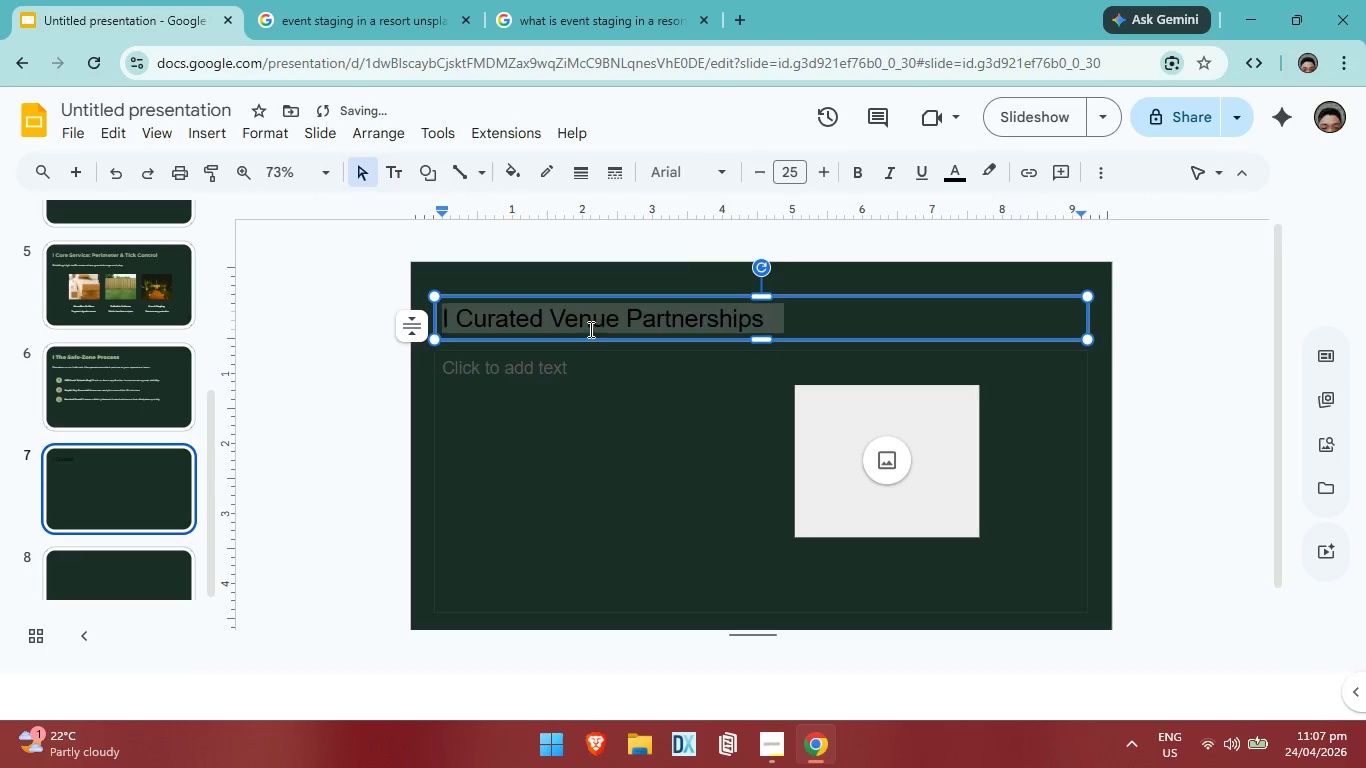 
key(Control+A)
 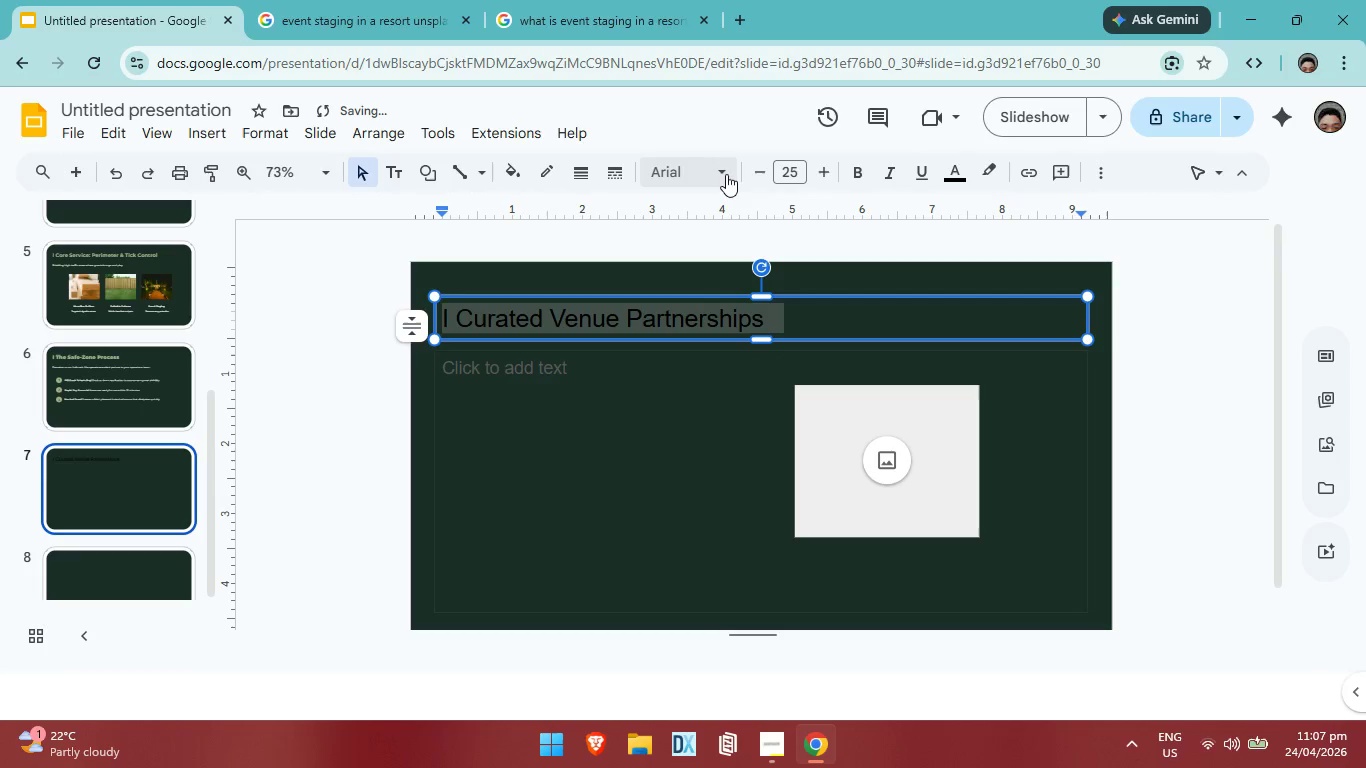 
left_click([723, 173])
 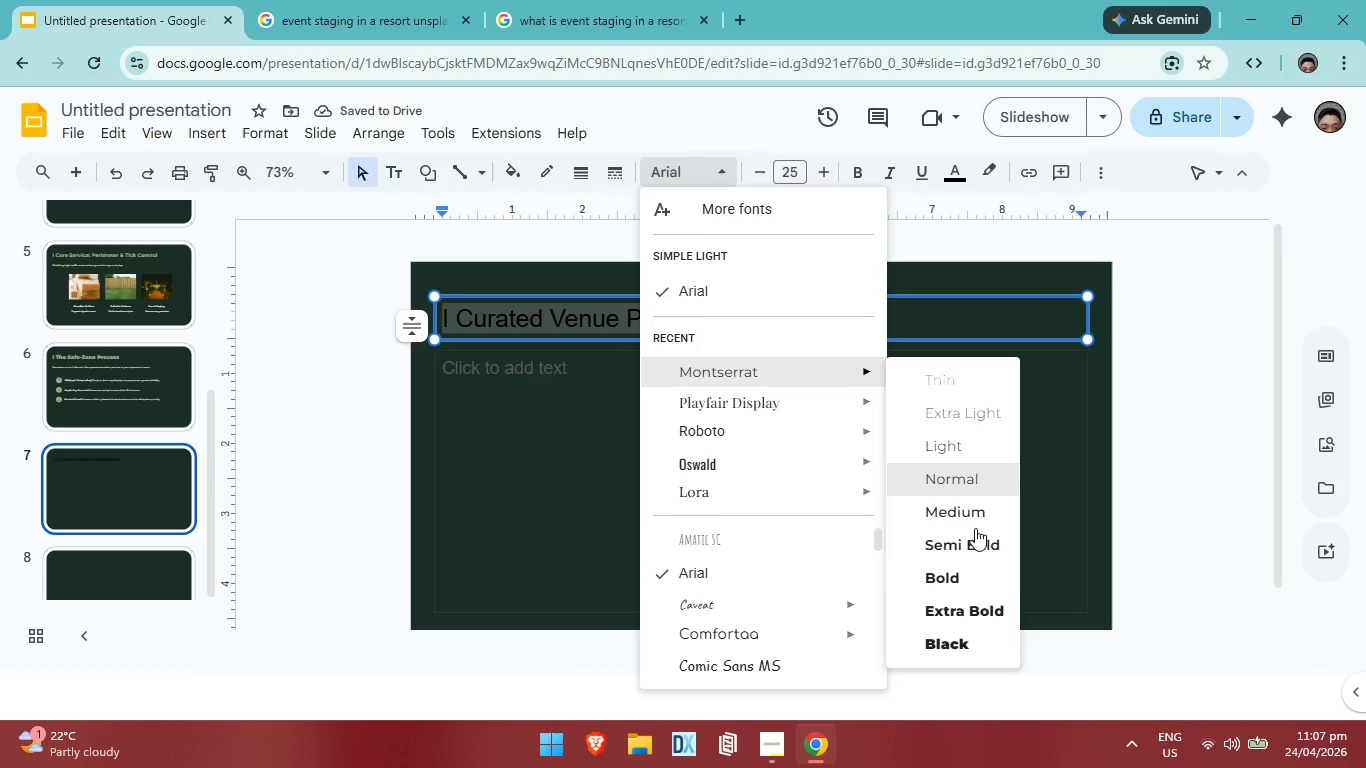 
left_click([960, 571])
 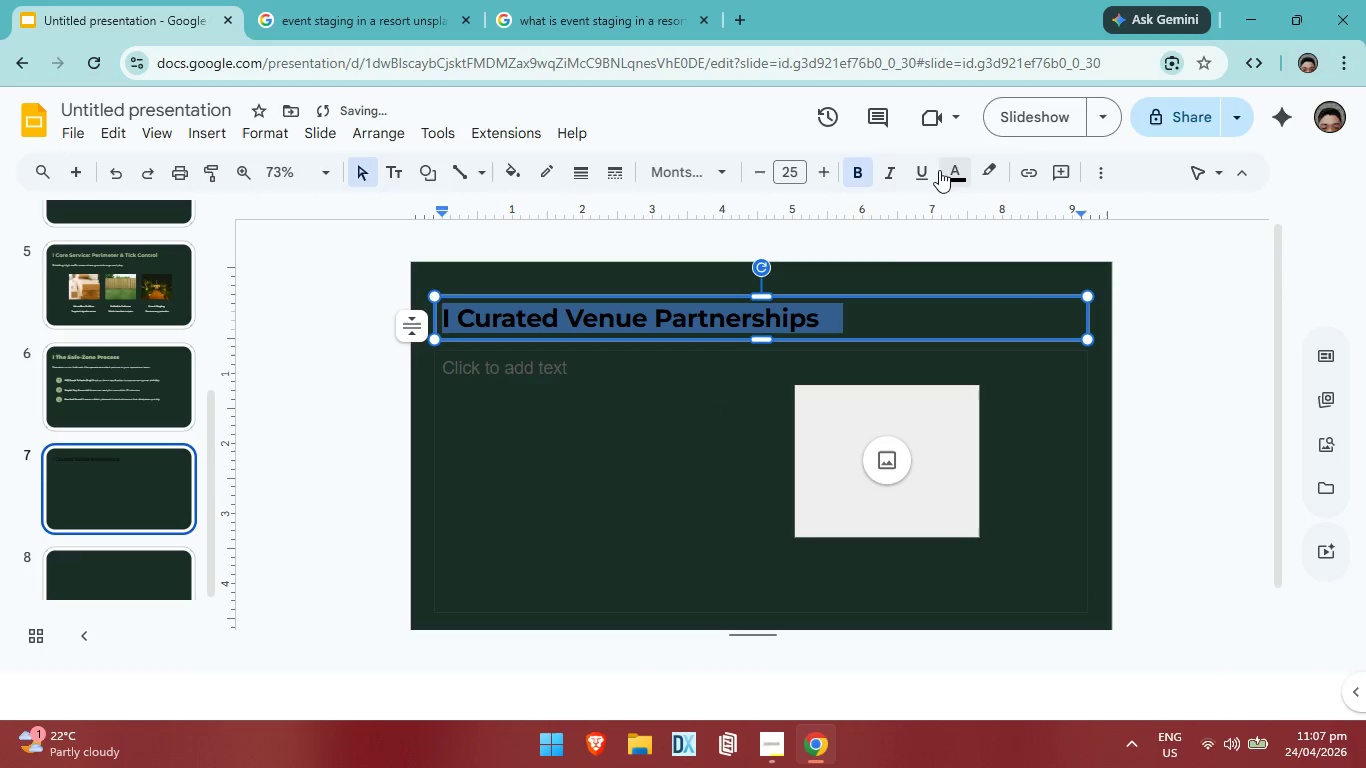 
left_click([971, 172])
 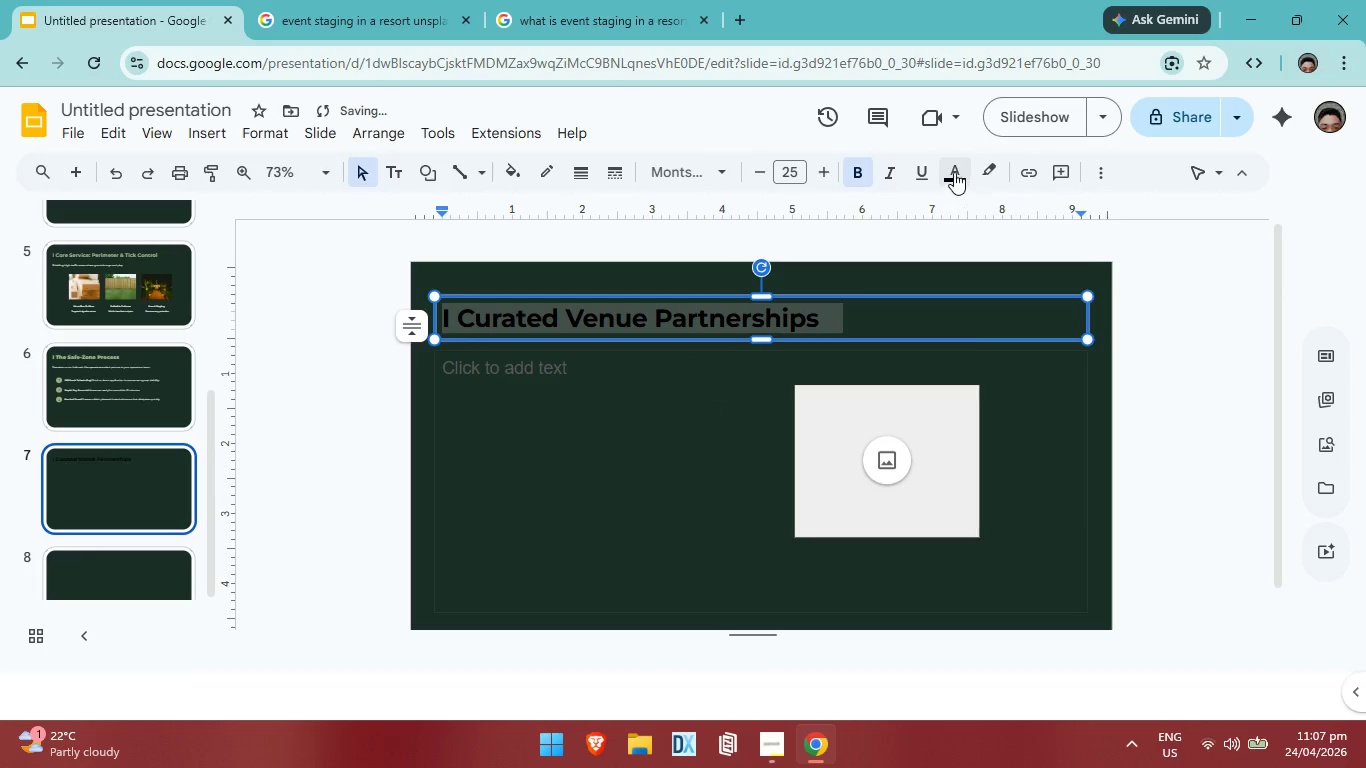 
left_click([954, 172])
 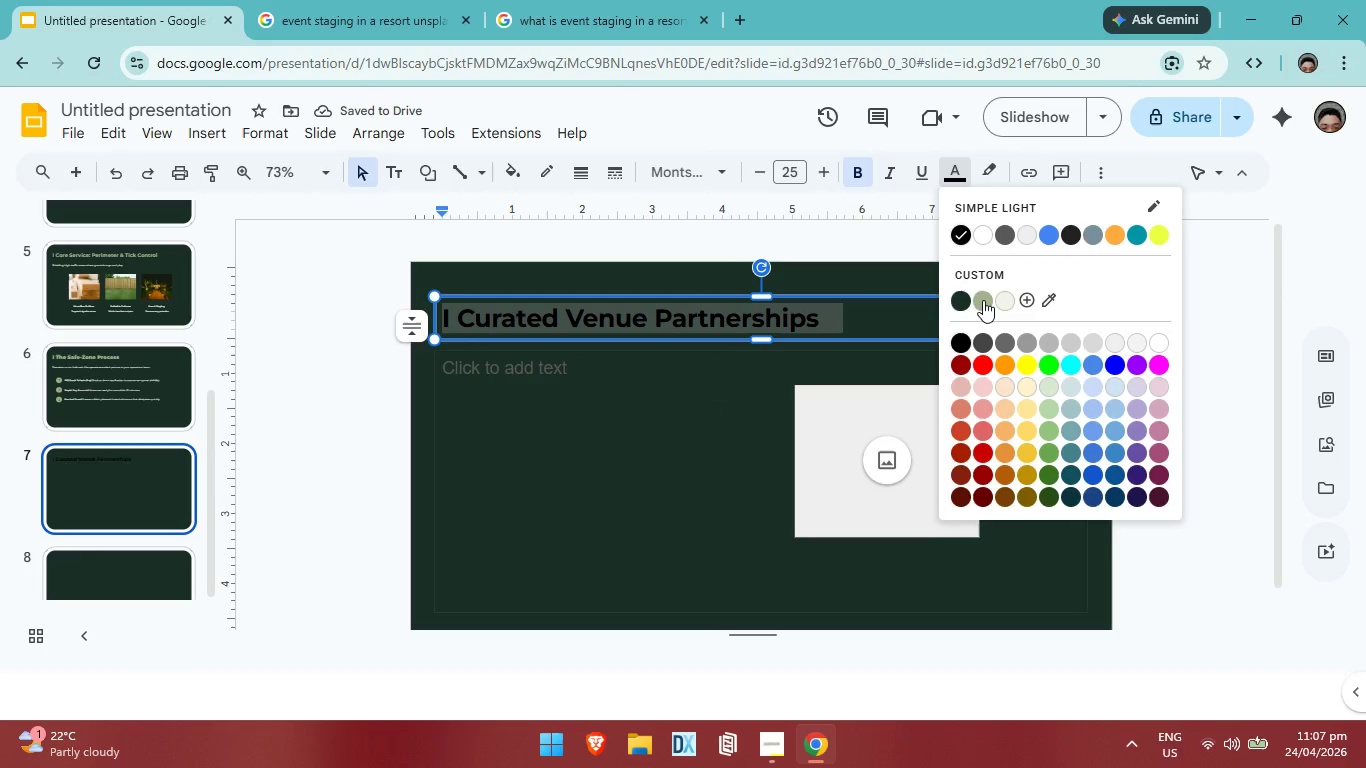 
left_click([983, 300])
 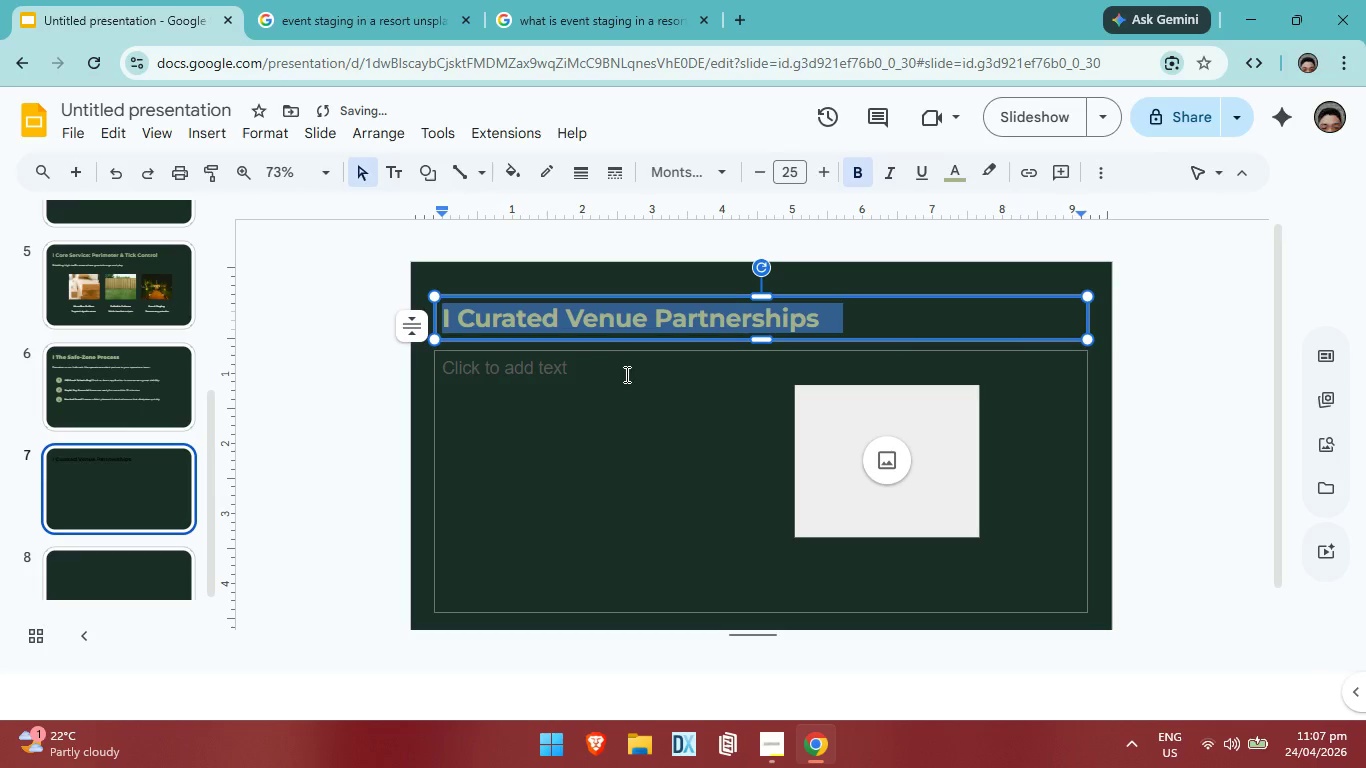 
left_click([625, 374])
 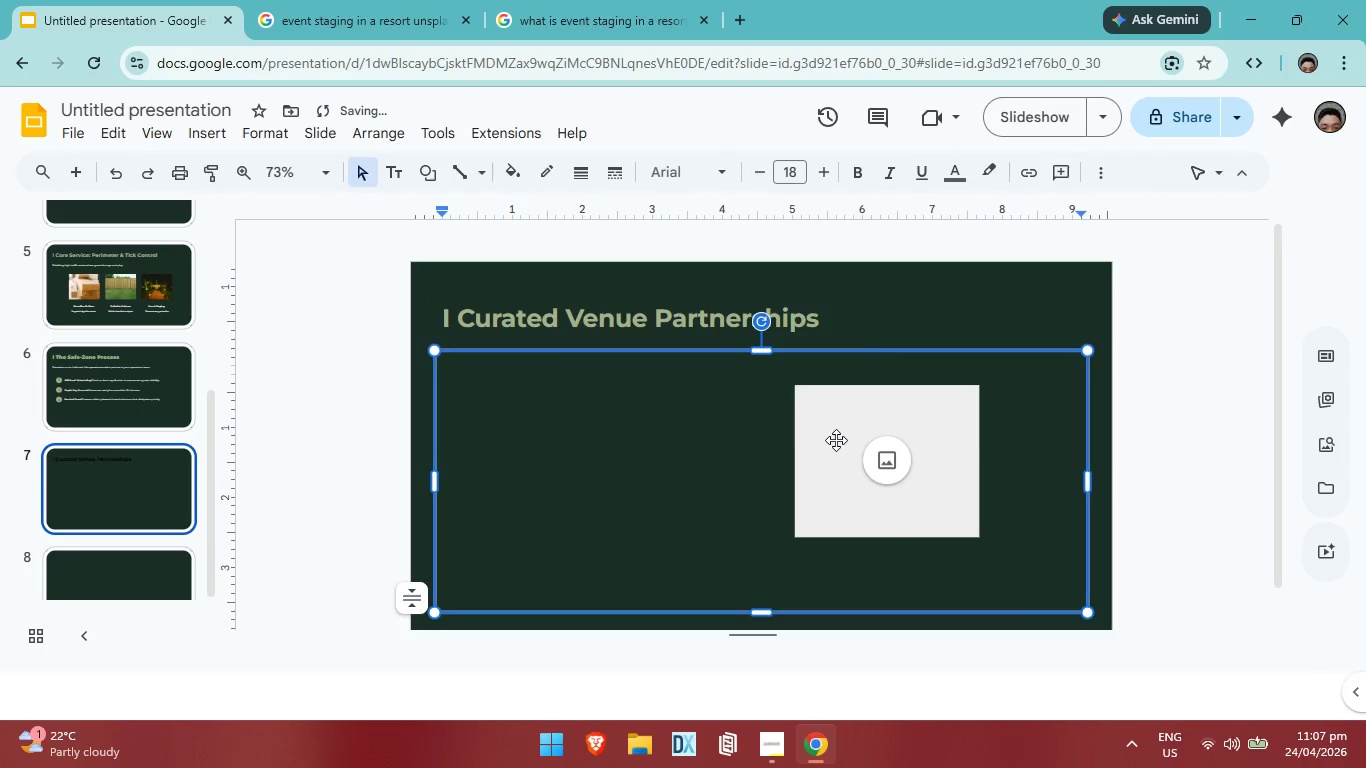 
left_click([836, 440])
 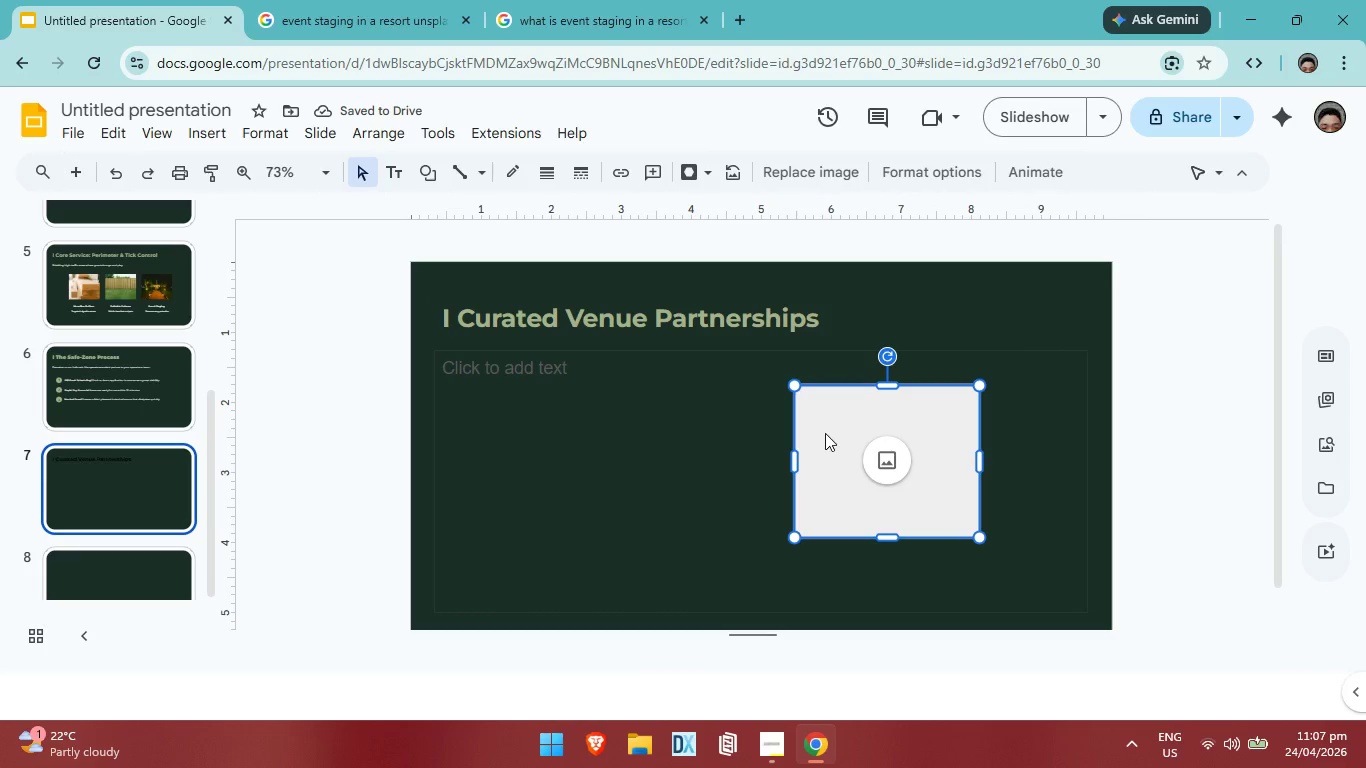 
key(Backspace)
 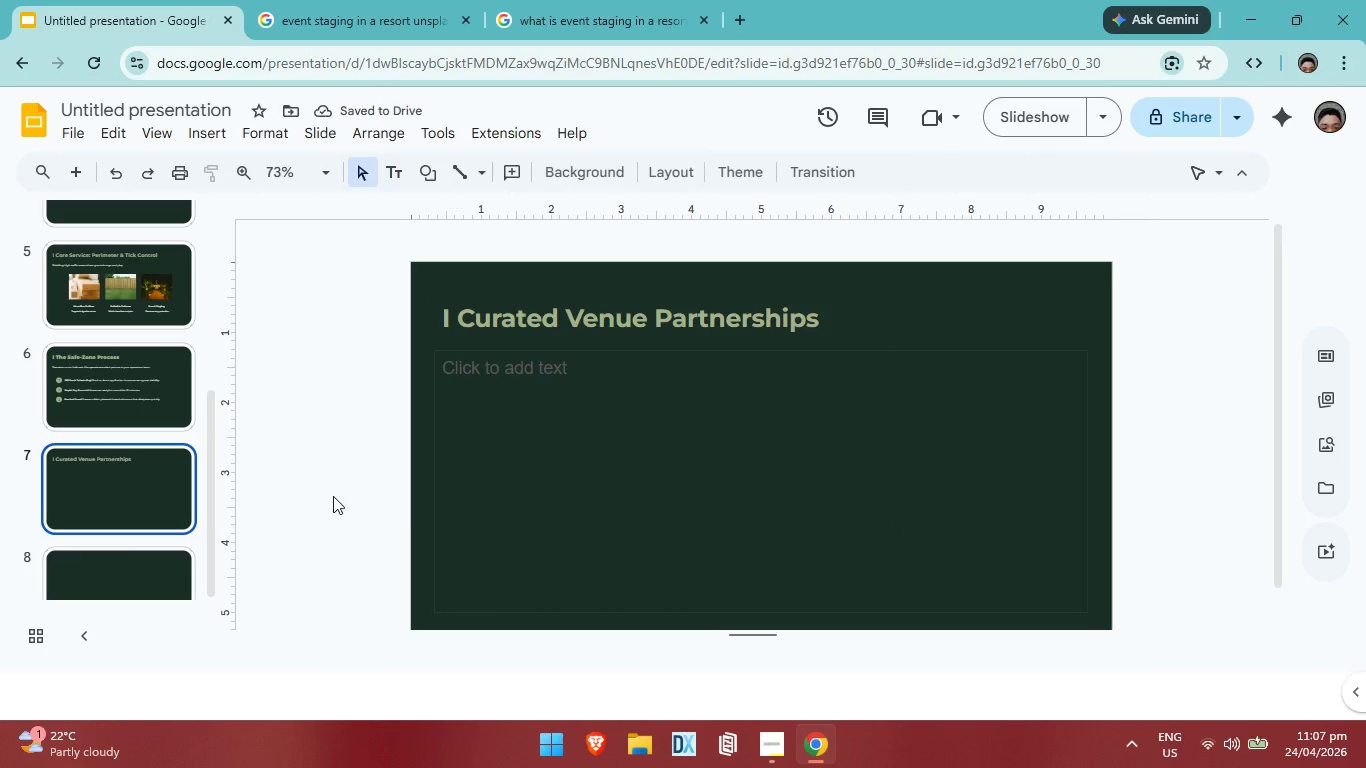 
left_click([562, 453])
 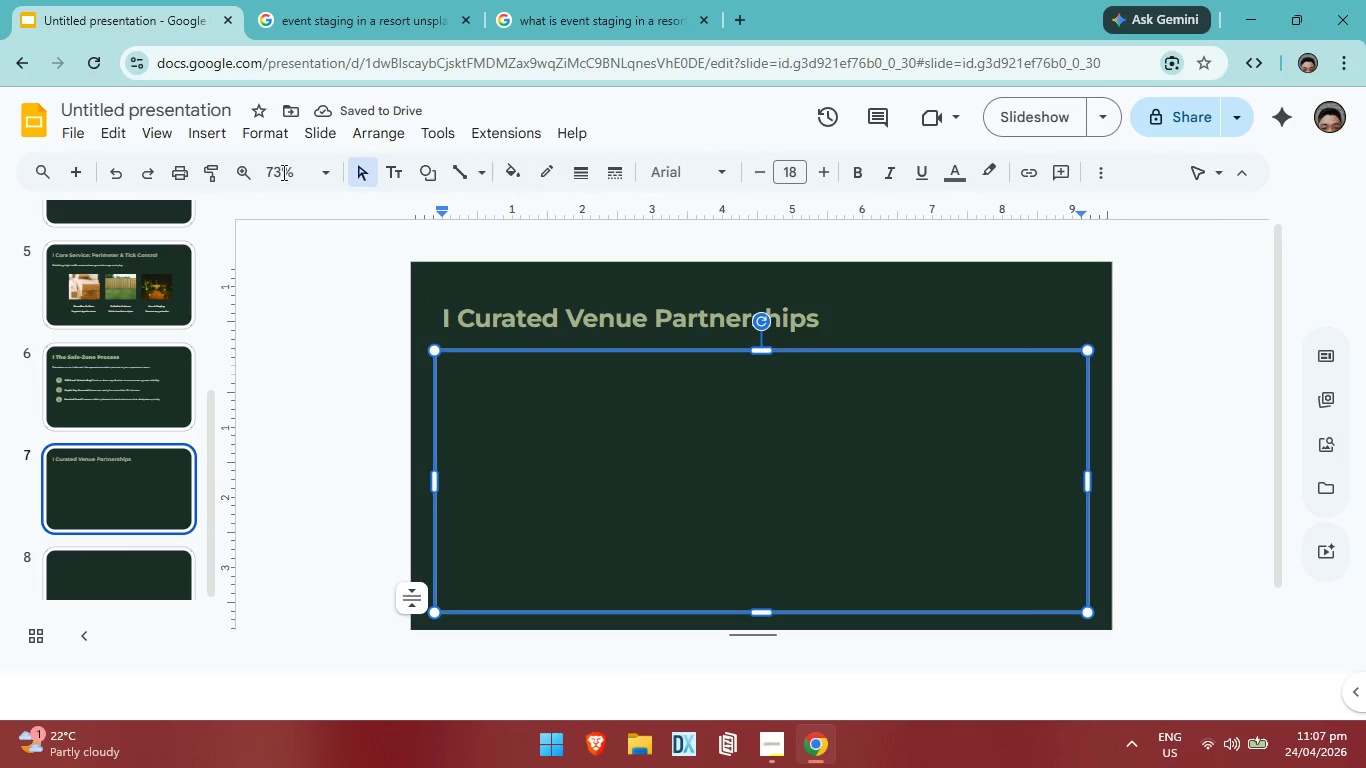 
left_click([206, 132])
 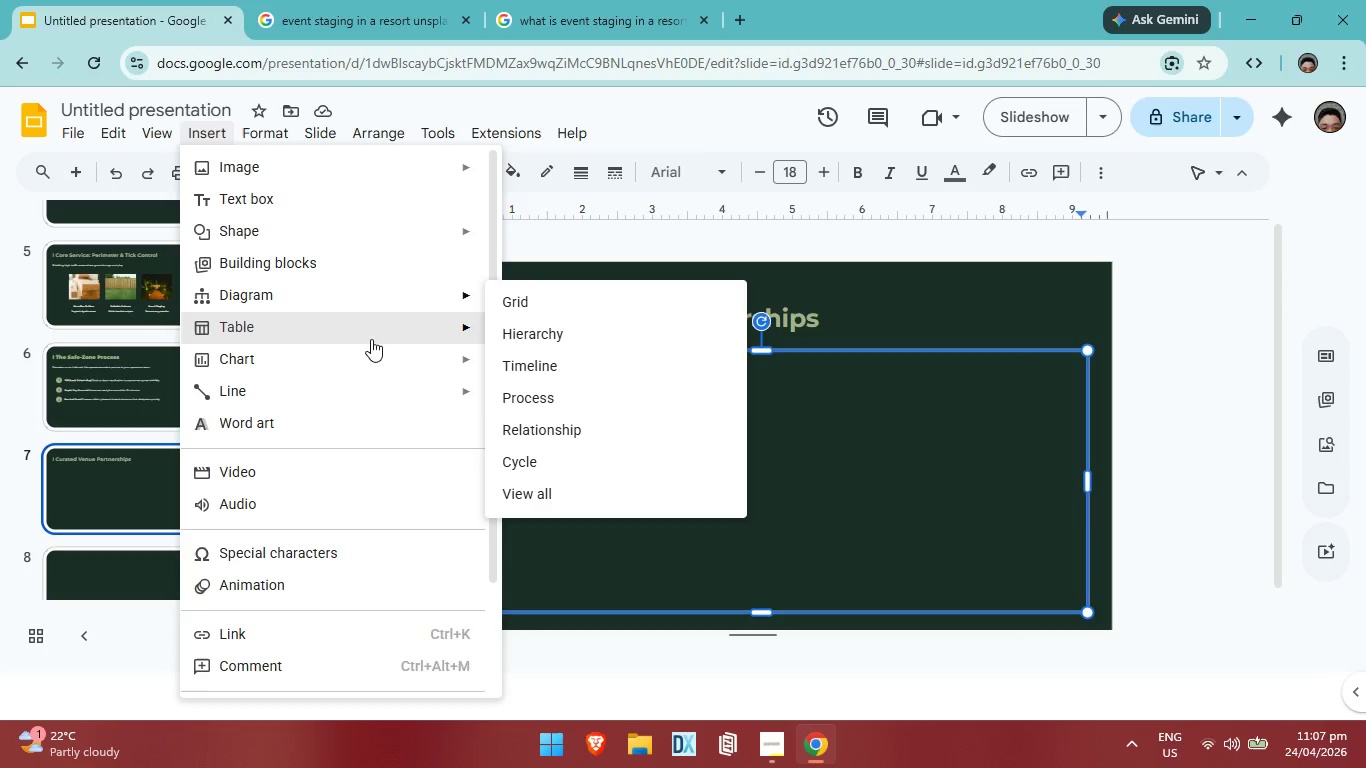 
left_click([551, 373])
 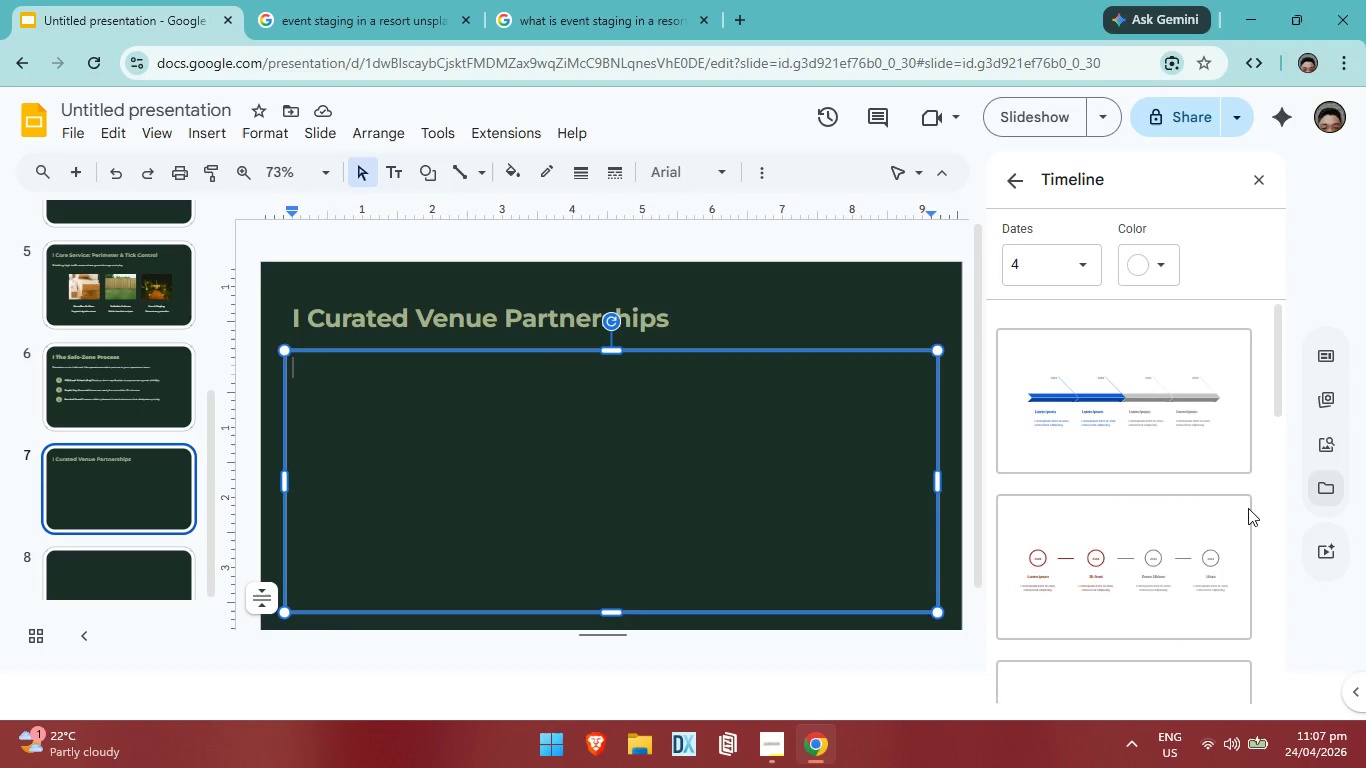 
scroll: coordinate [1162, 516], scroll_direction: down, amount: 10.0
 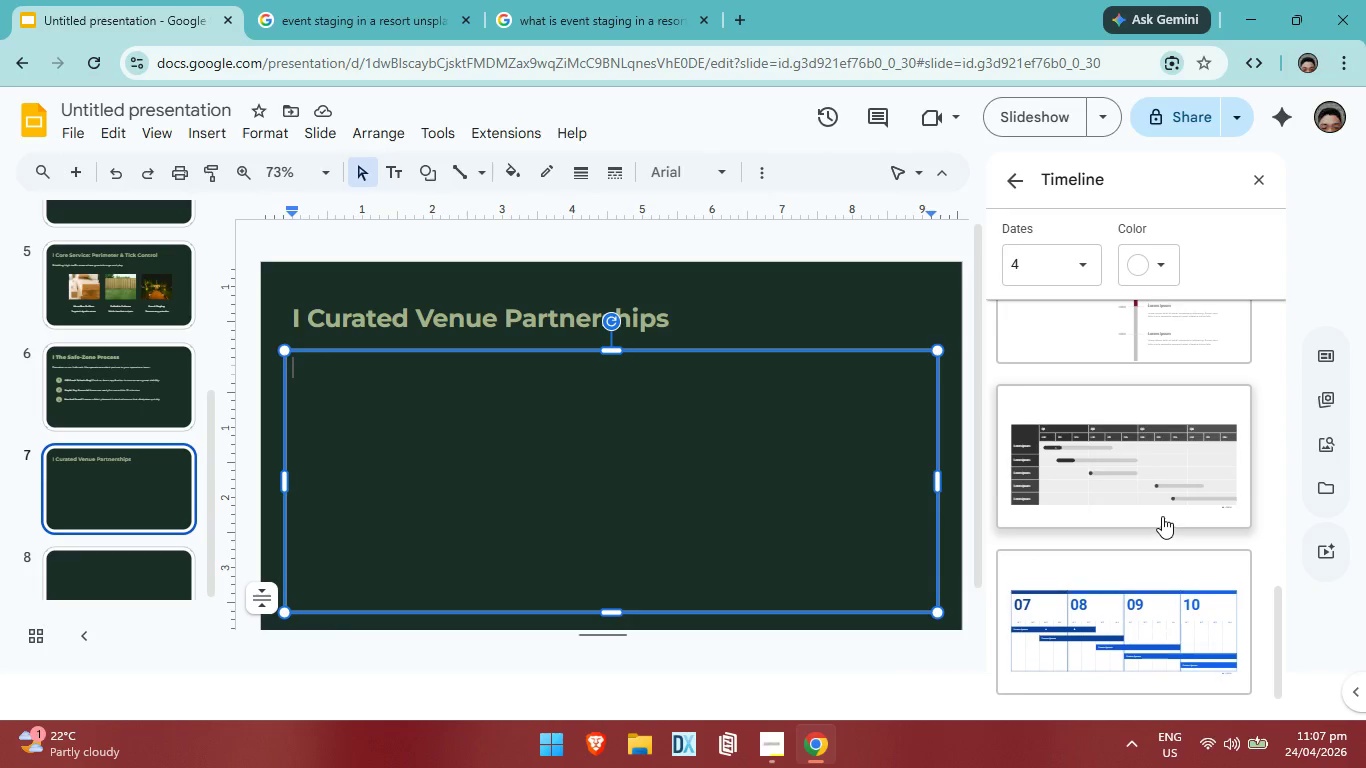 
scroll: coordinate [1162, 516], scroll_direction: up, amount: 1.0
 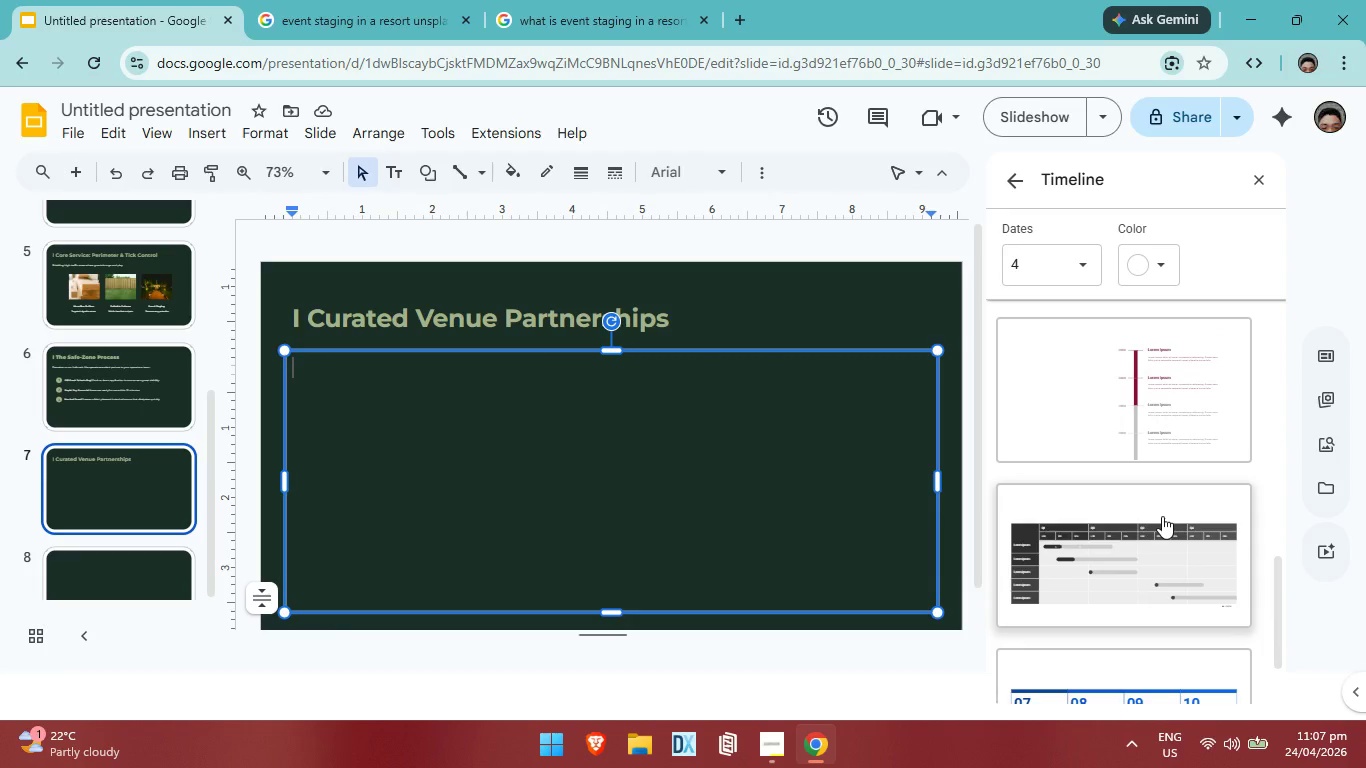 
scroll: coordinate [1162, 514], scroll_direction: down, amount: 5.0
 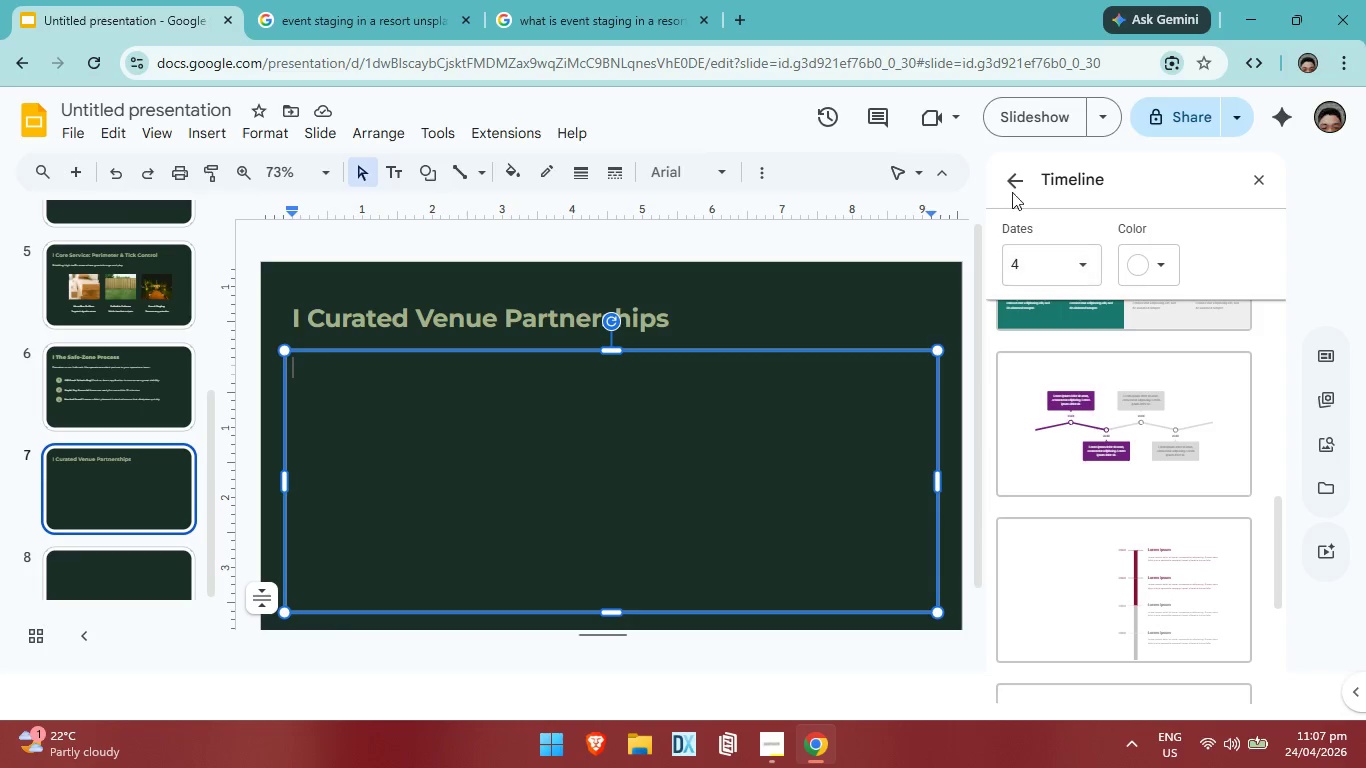 
left_click([1012, 186])
 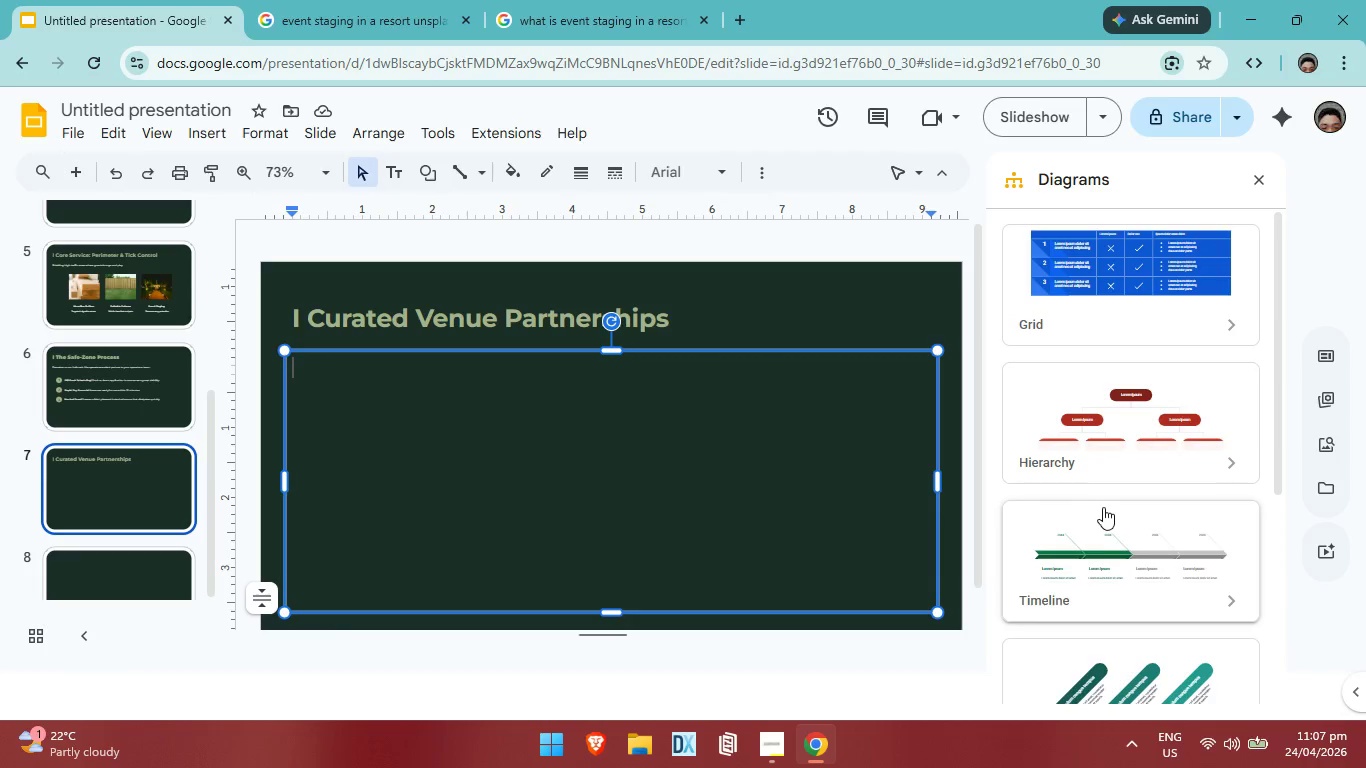 
scroll: coordinate [1104, 538], scroll_direction: up, amount: 2.0
 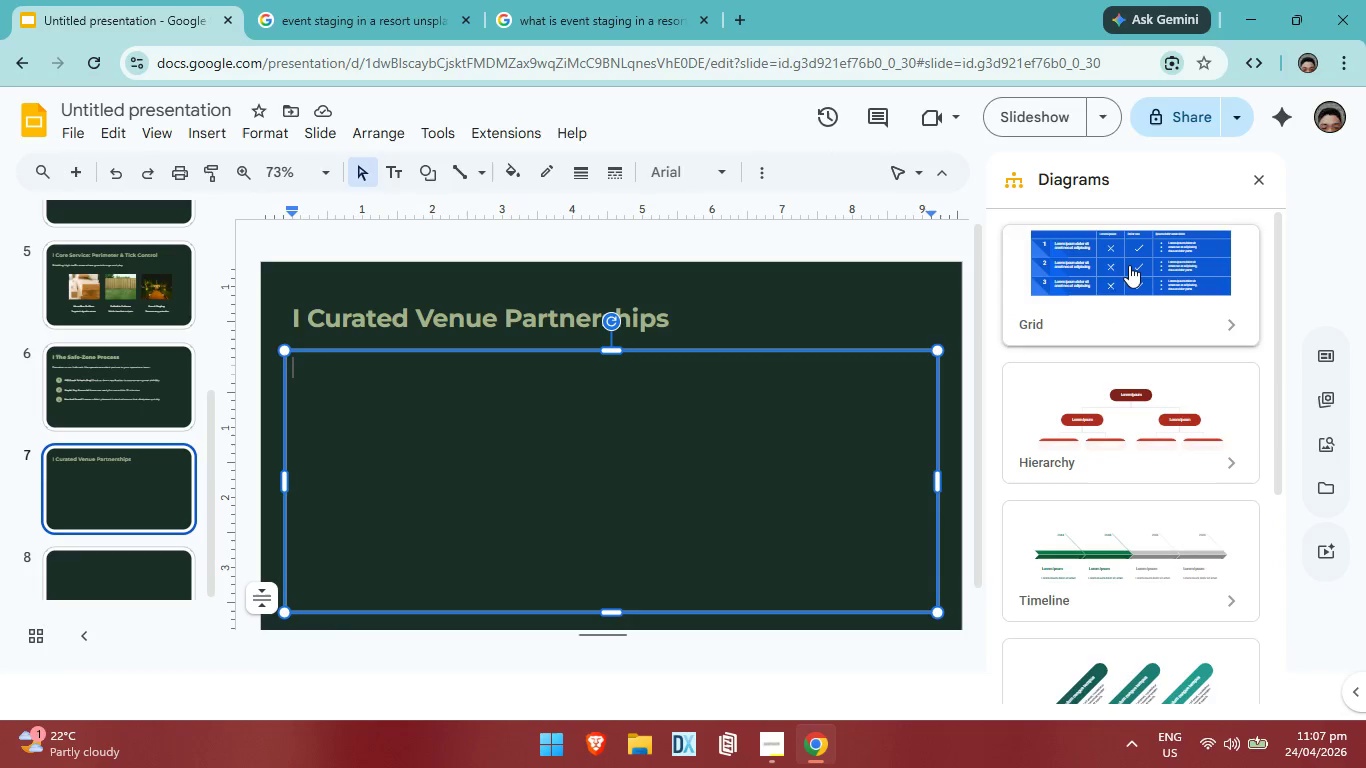 
left_click([1129, 265])
 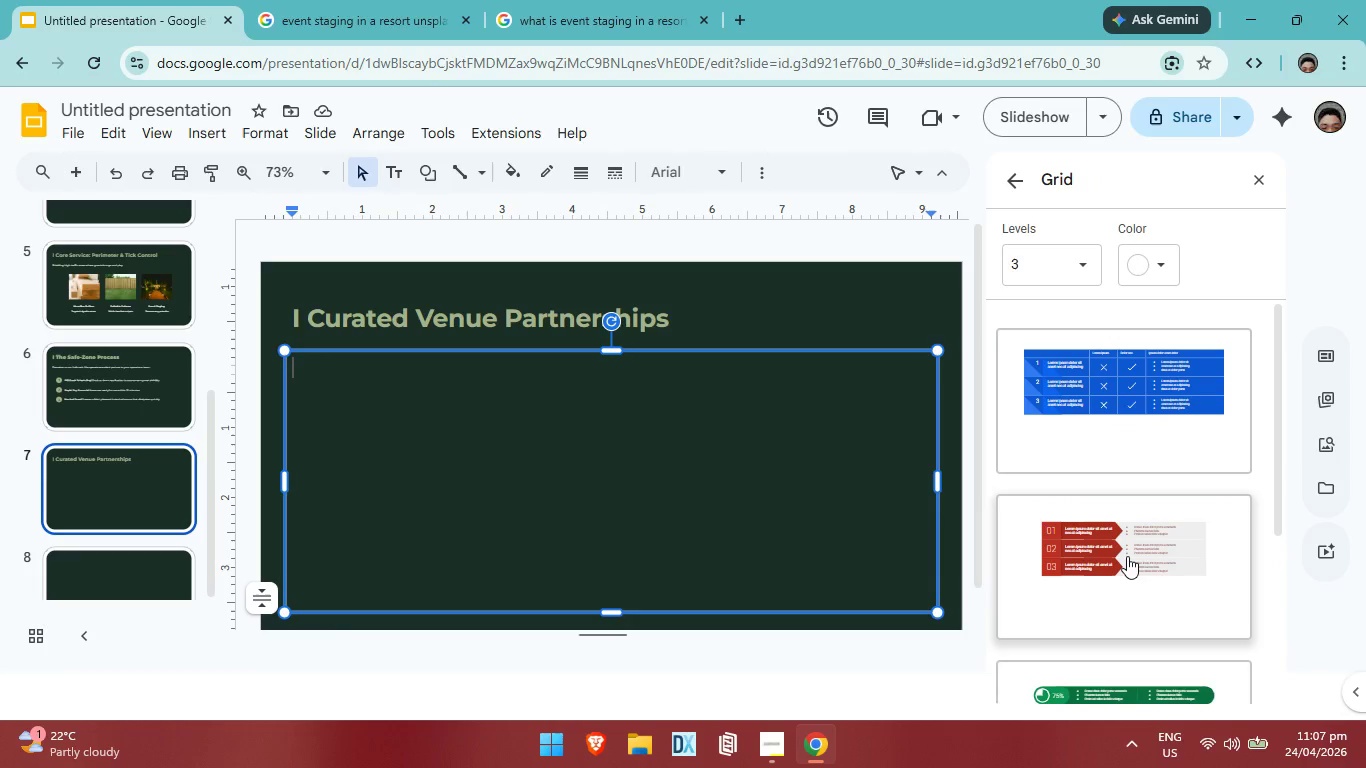 
scroll: coordinate [1121, 539], scroll_direction: down, amount: 6.0
 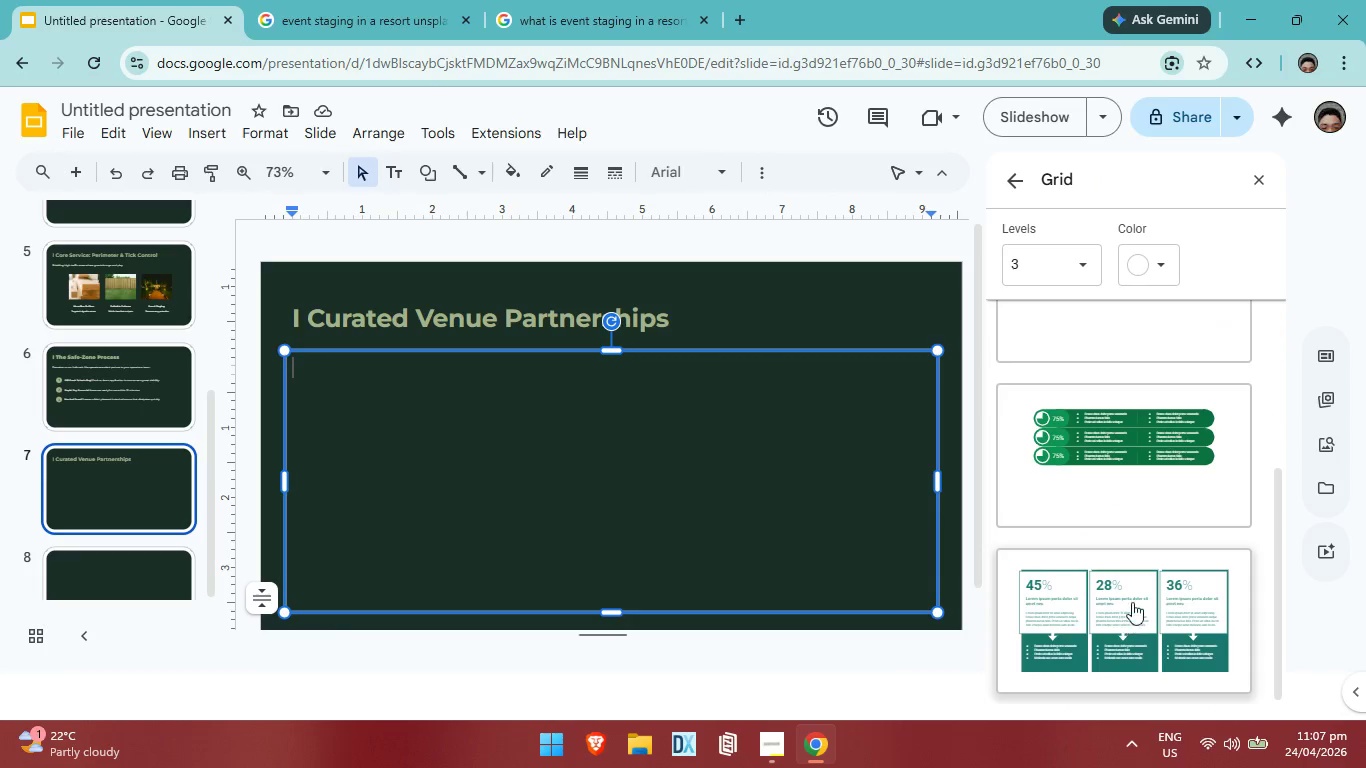 
scroll: coordinate [1136, 527], scroll_direction: up, amount: 8.0
 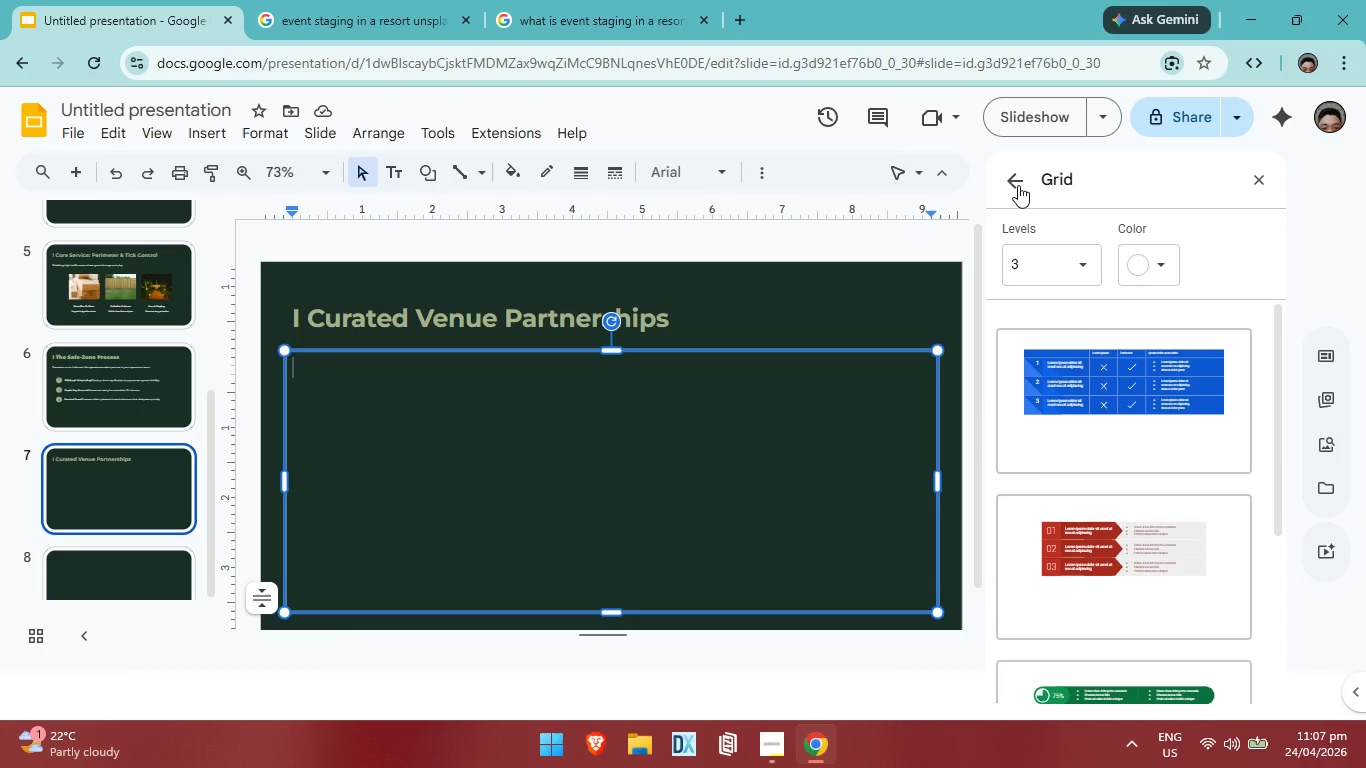 
left_click([1017, 184])
 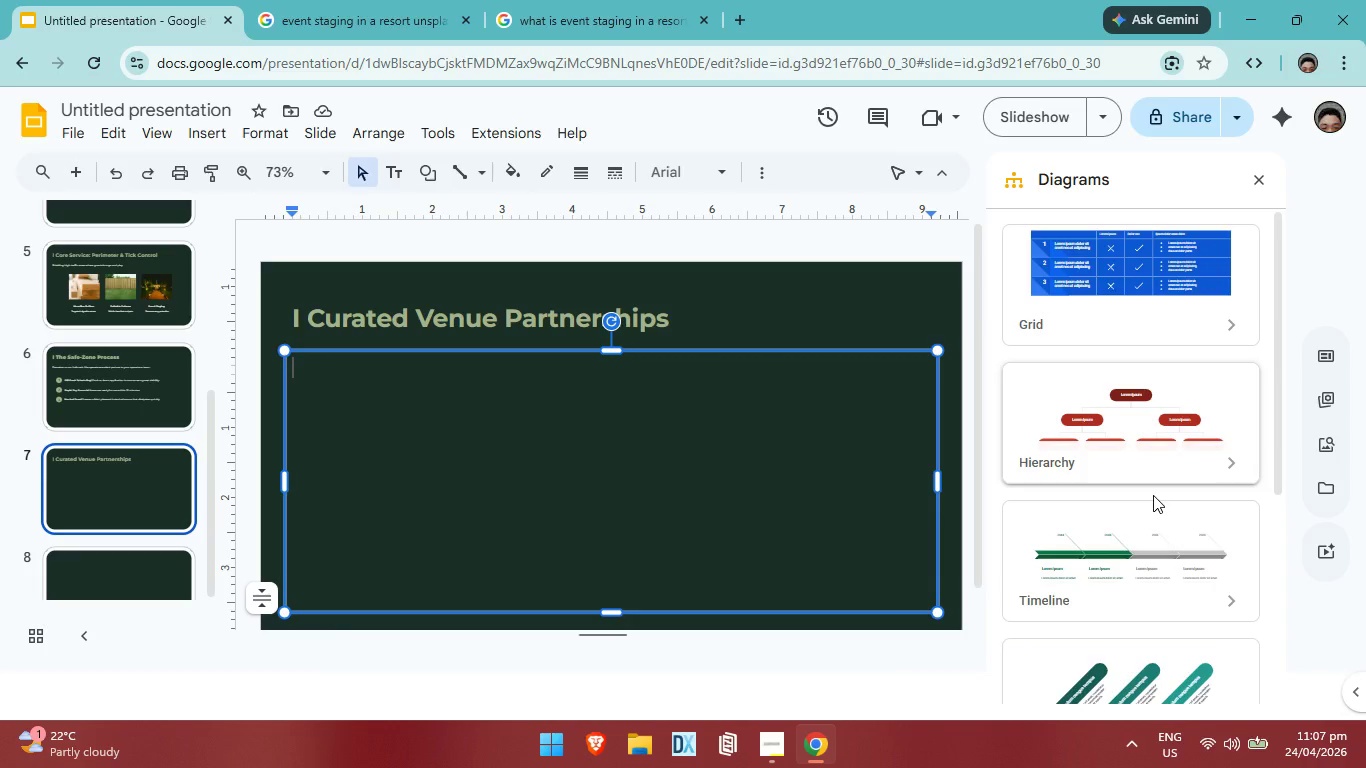 
scroll: coordinate [1157, 570], scroll_direction: down, amount: 4.0
 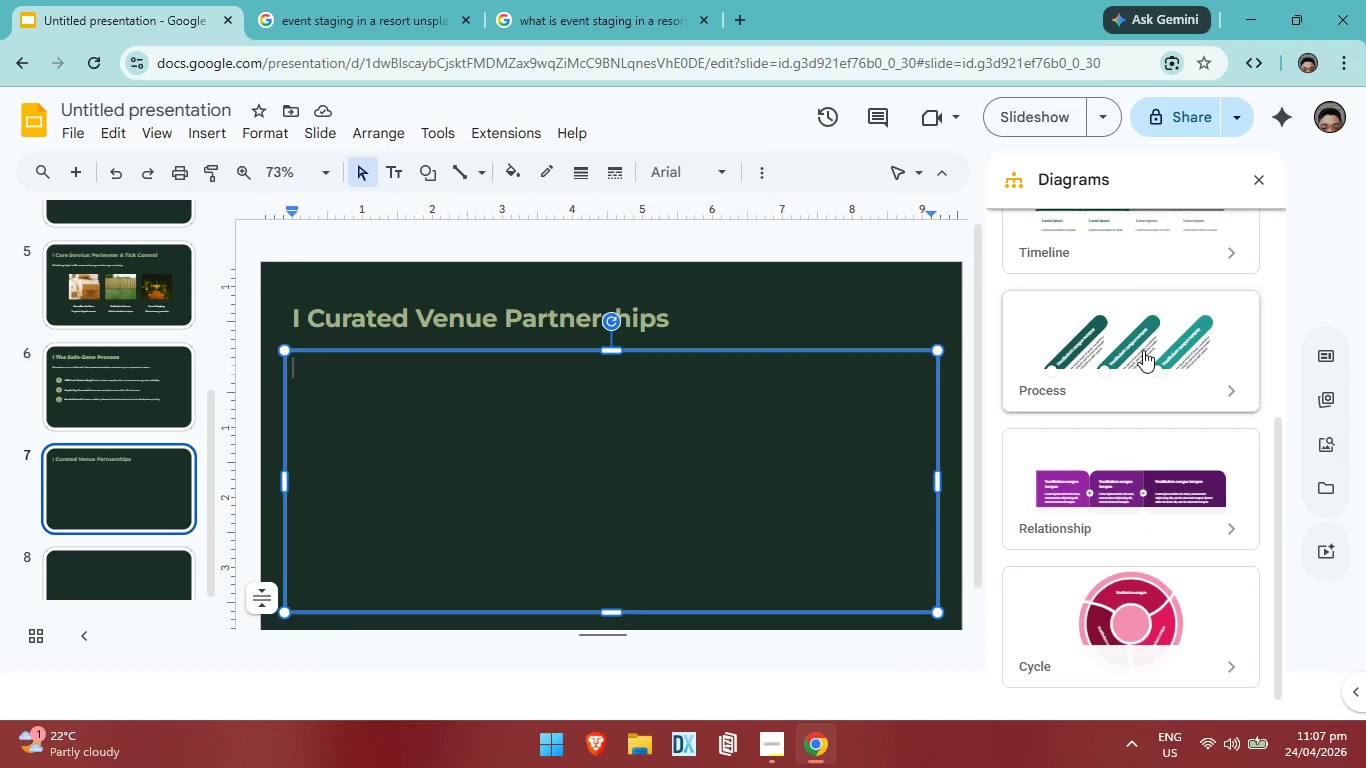 
left_click([1144, 251])
 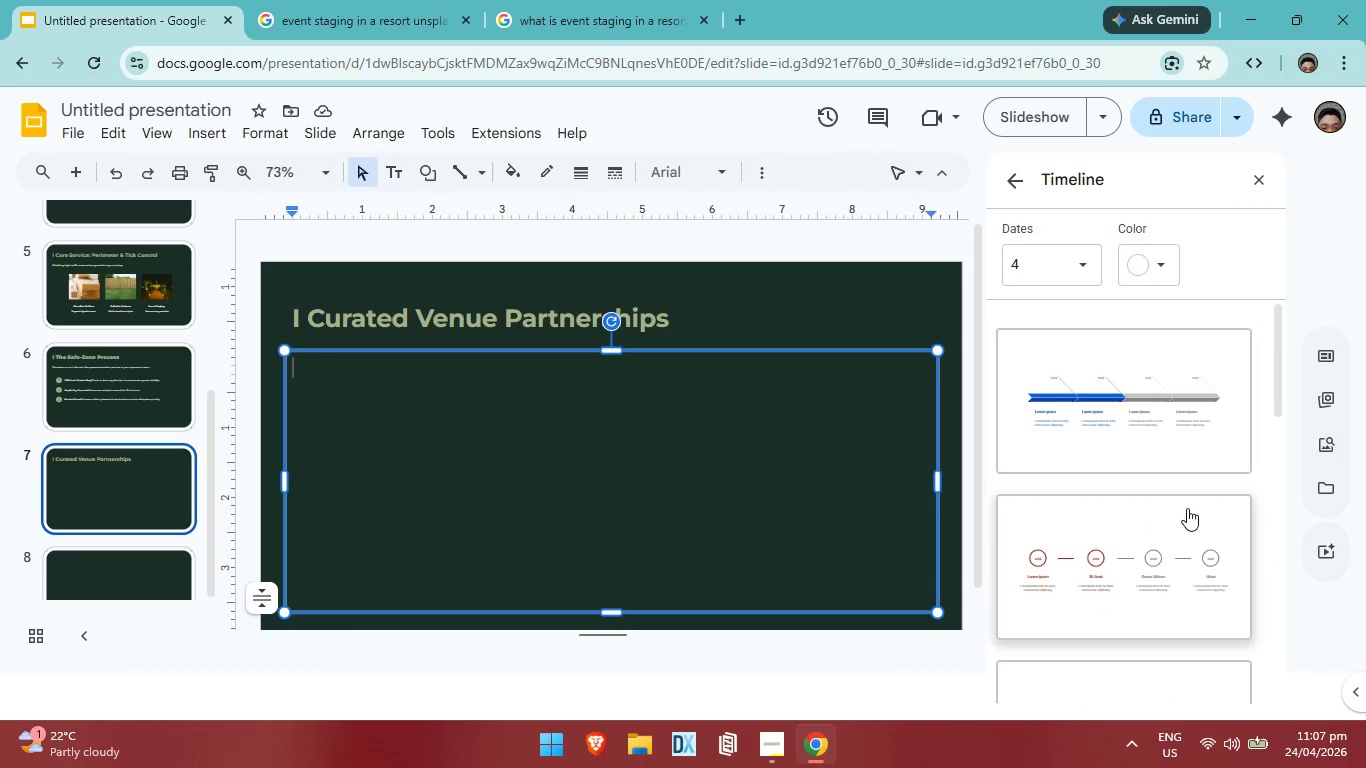 
scroll: coordinate [1187, 516], scroll_direction: down, amount: 3.0
 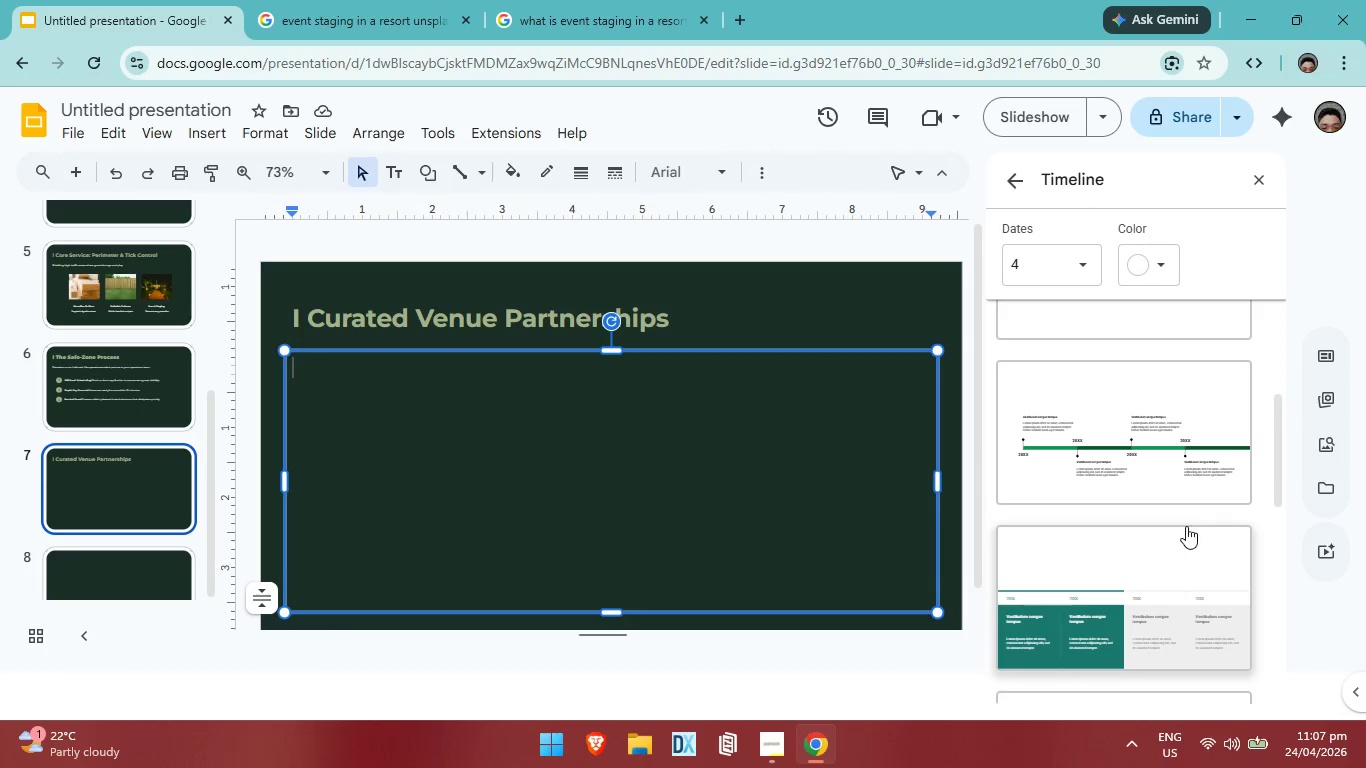 
scroll: coordinate [1186, 527], scroll_direction: up, amount: 2.0
 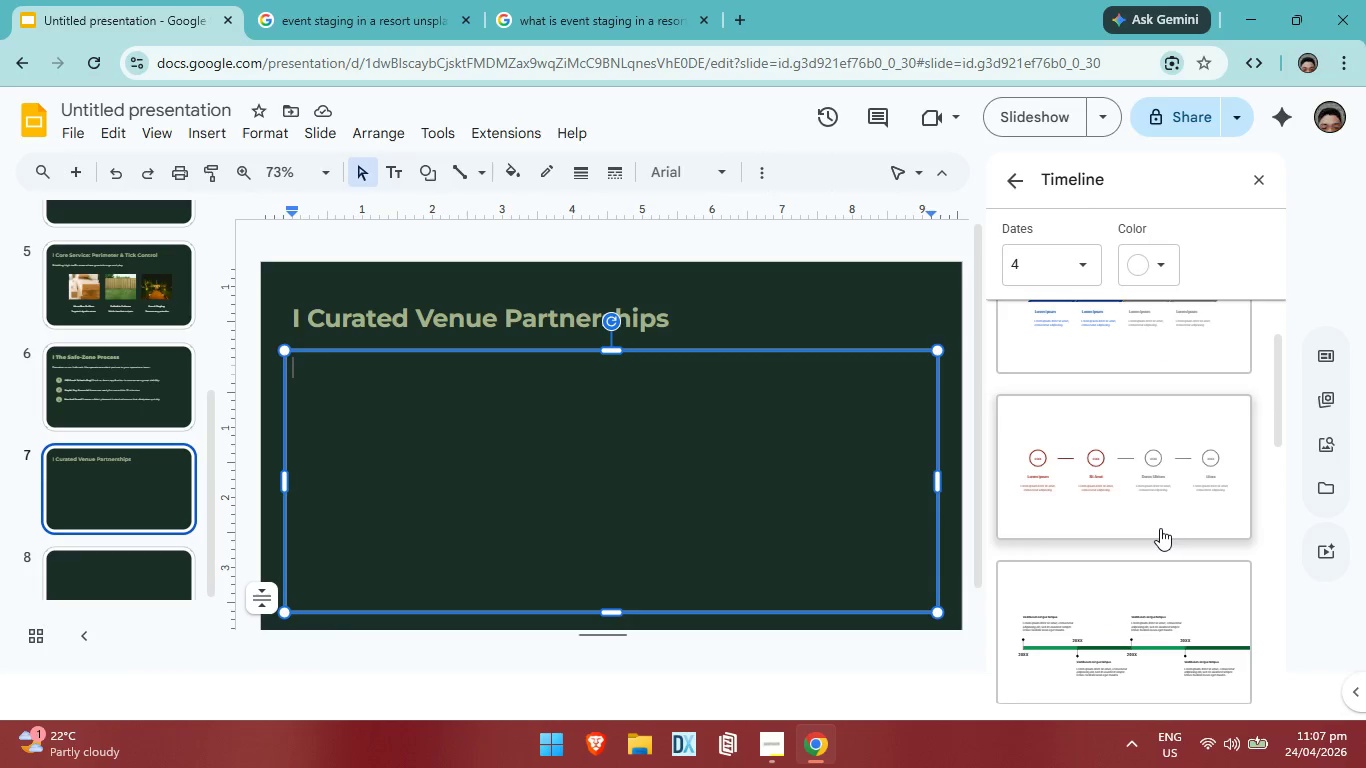 
scroll: coordinate [1160, 528], scroll_direction: down, amount: 4.0
 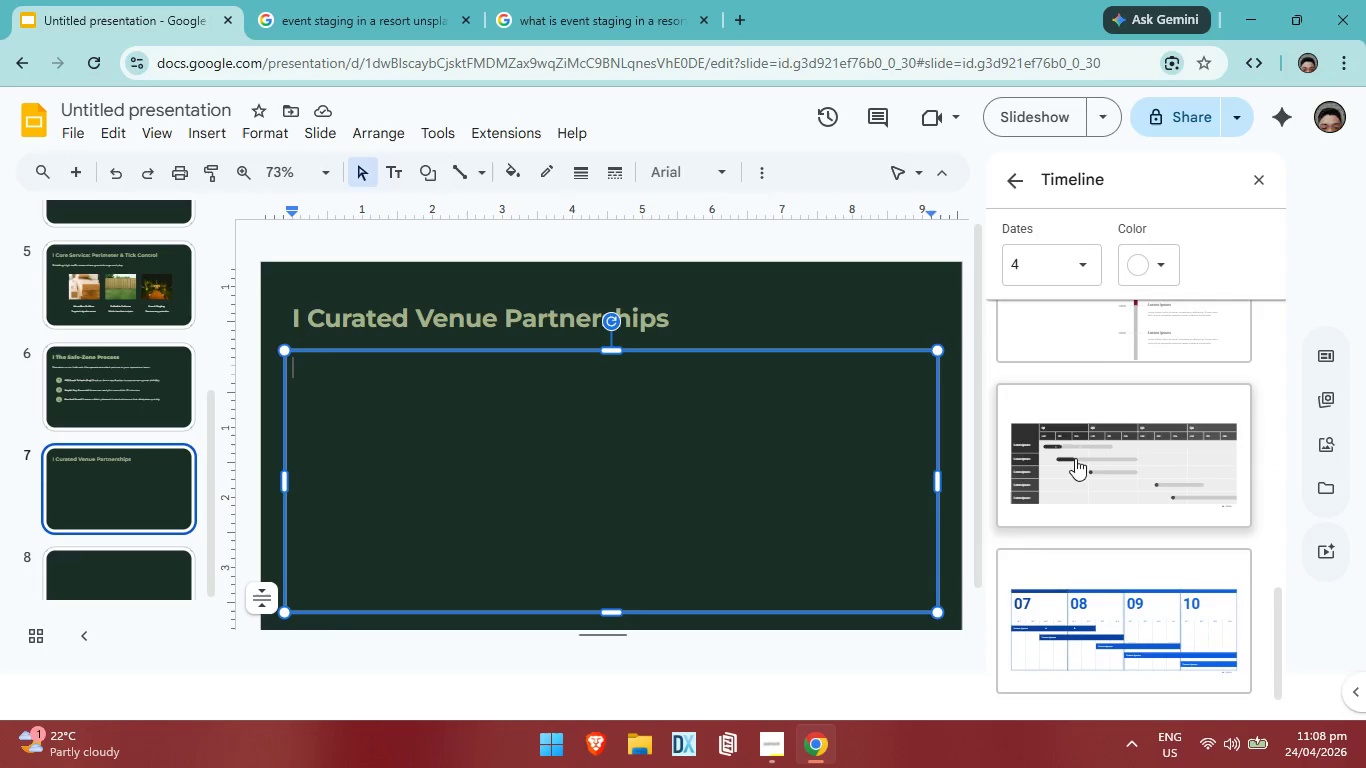 
left_click([1009, 190])
 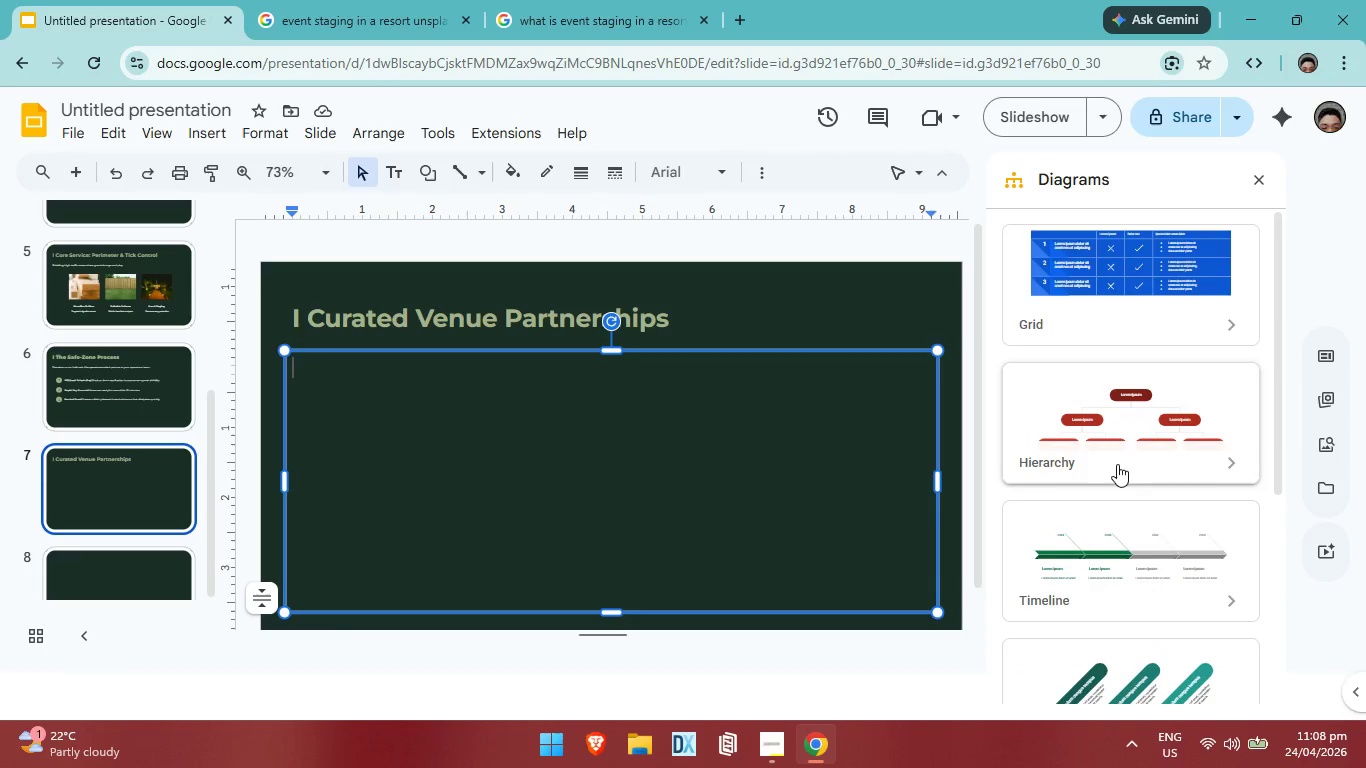 
scroll: coordinate [1117, 464], scroll_direction: down, amount: 1.0
 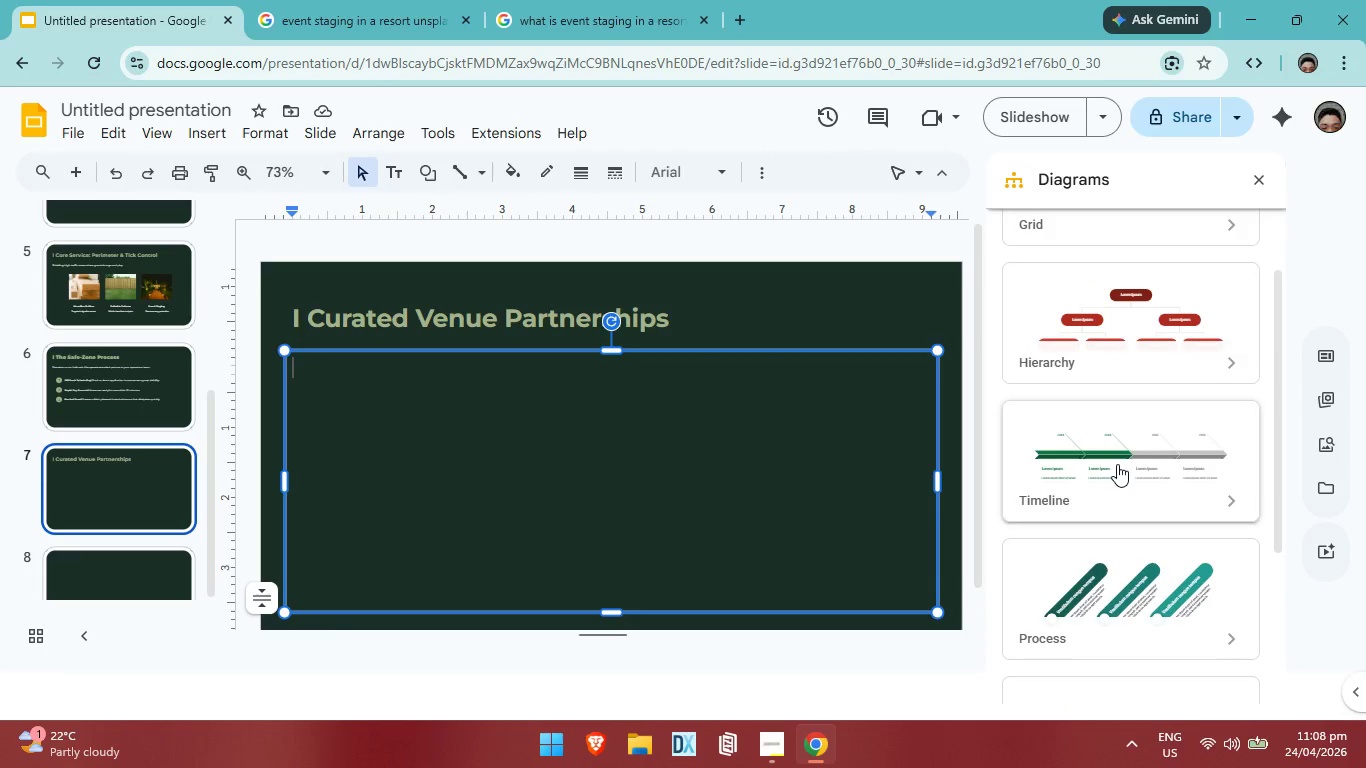 
left_click([1117, 464])
 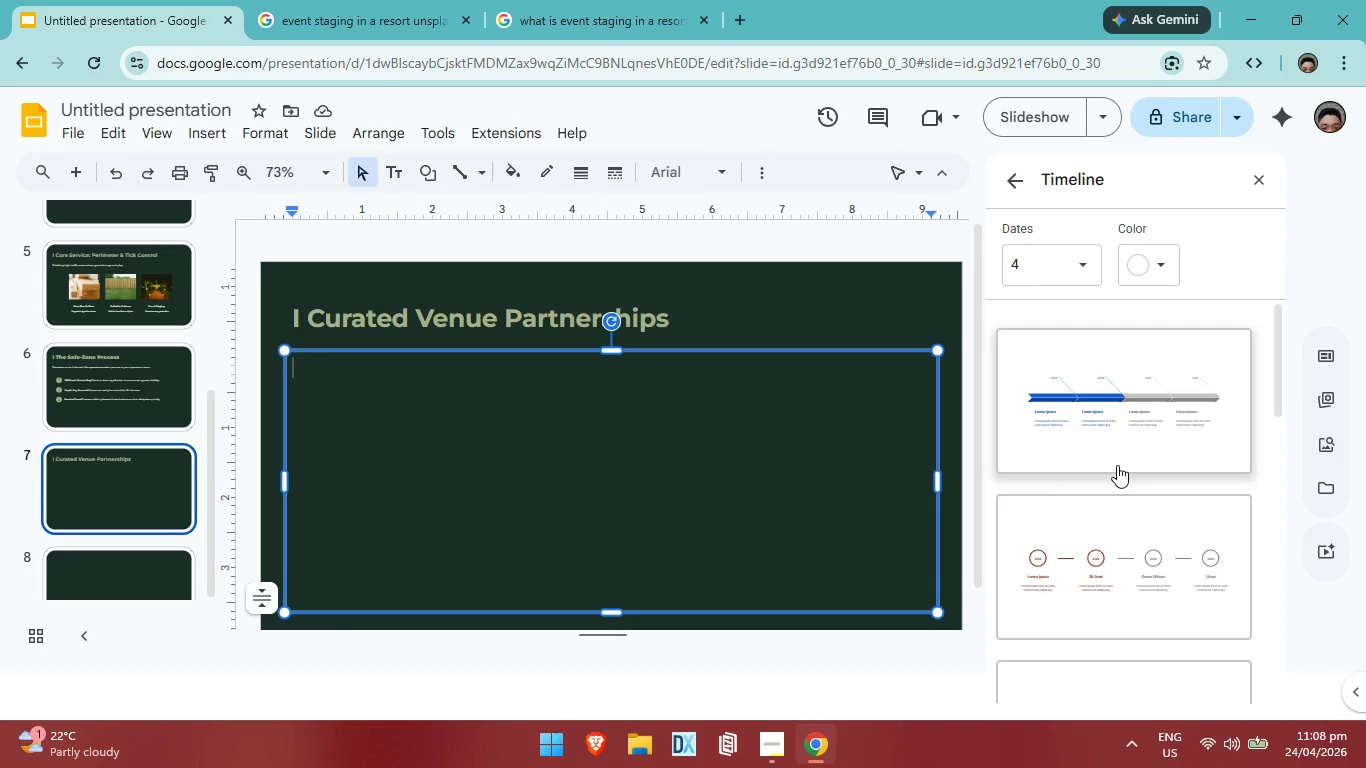 
scroll: coordinate [1117, 465], scroll_direction: down, amount: 4.0
 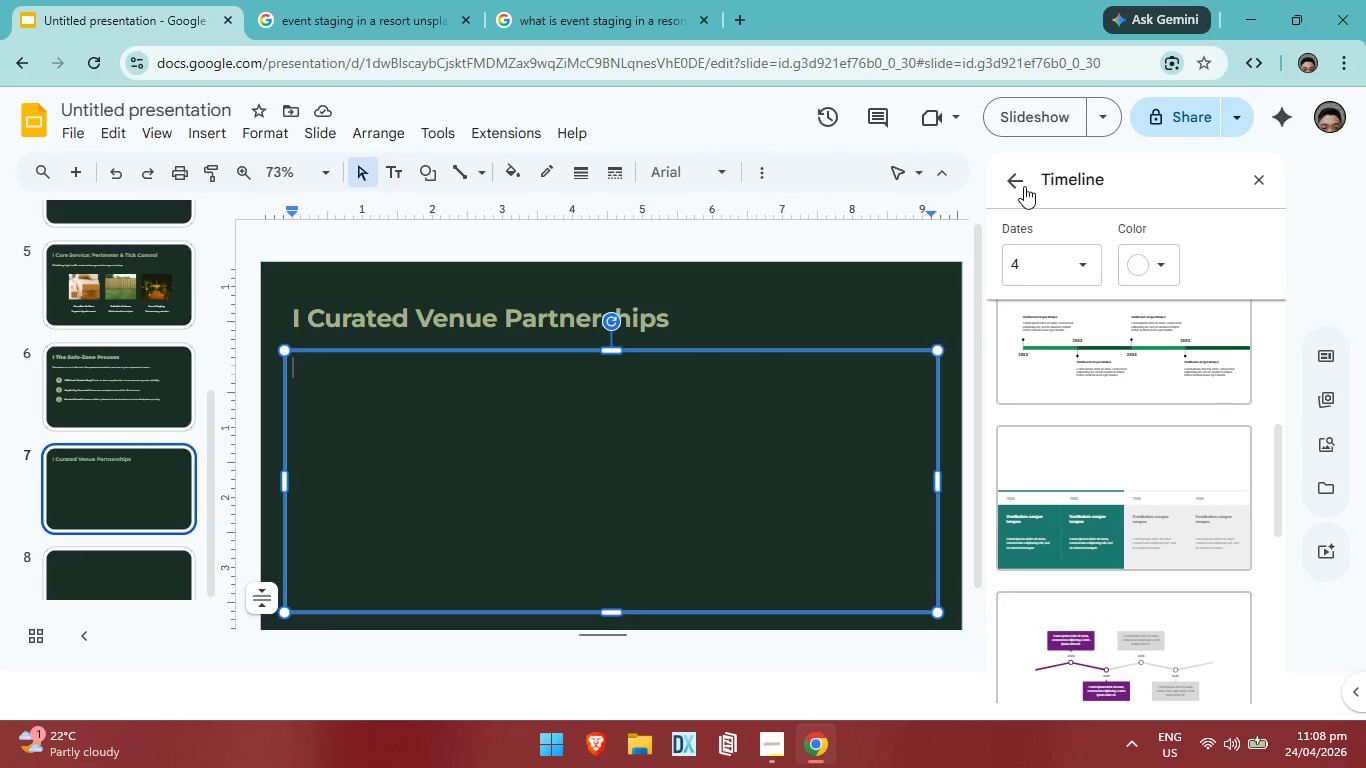 
left_click([1024, 186])
 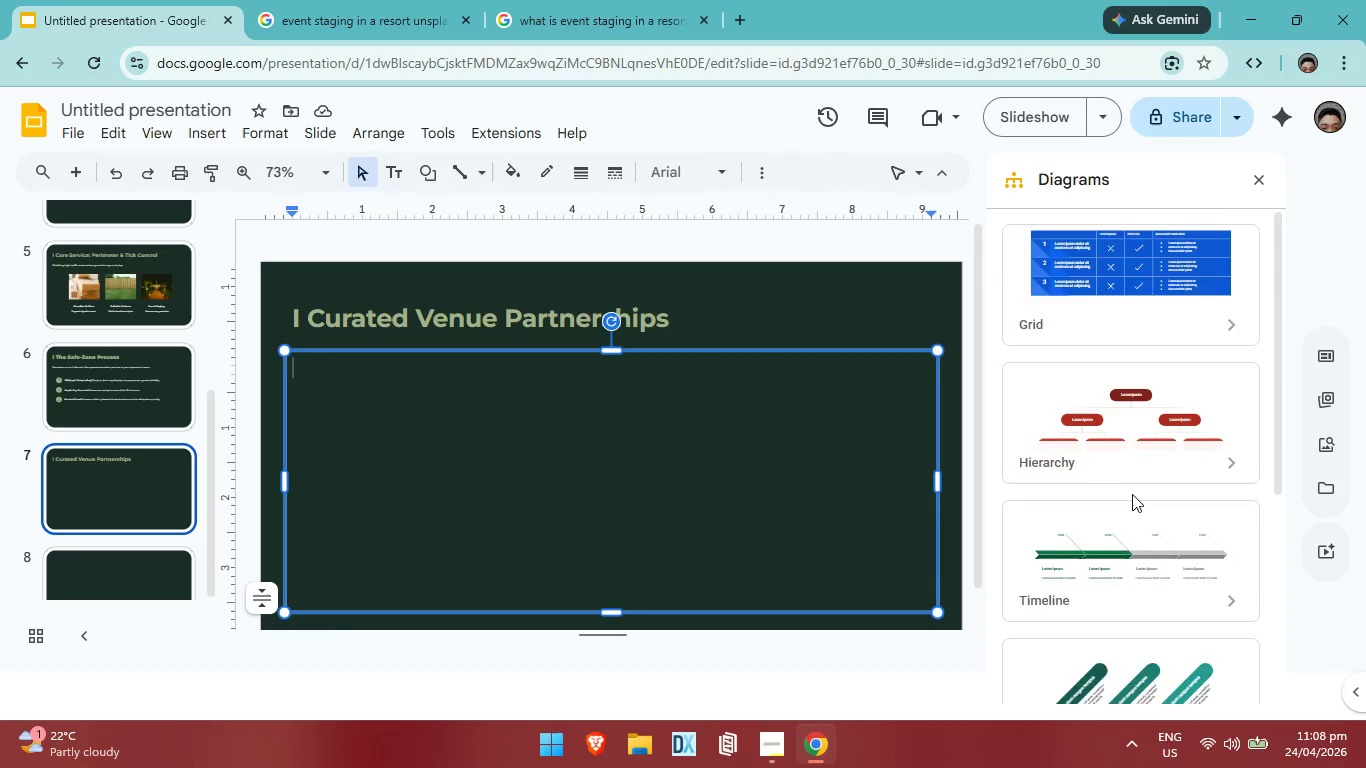 
scroll: coordinate [1132, 494], scroll_direction: down, amount: 2.0
 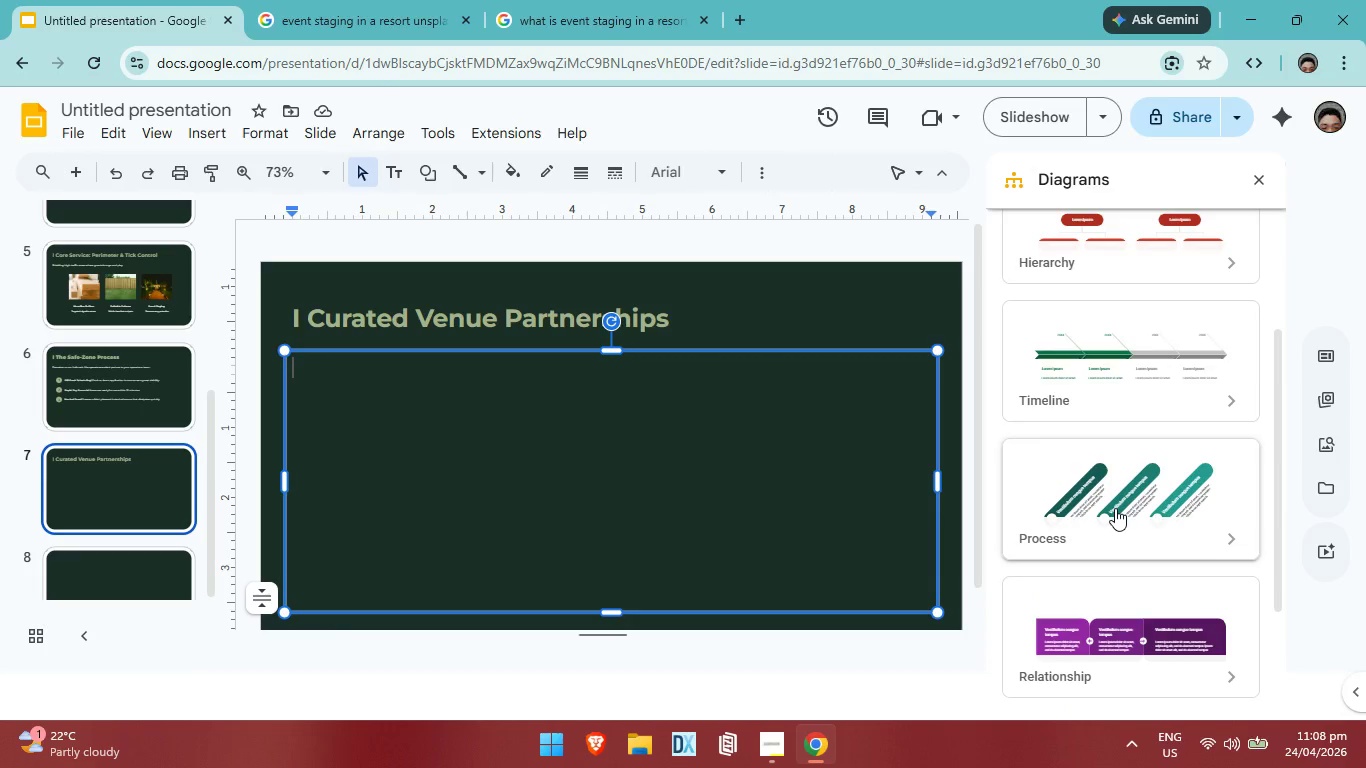 
left_click([1115, 508])
 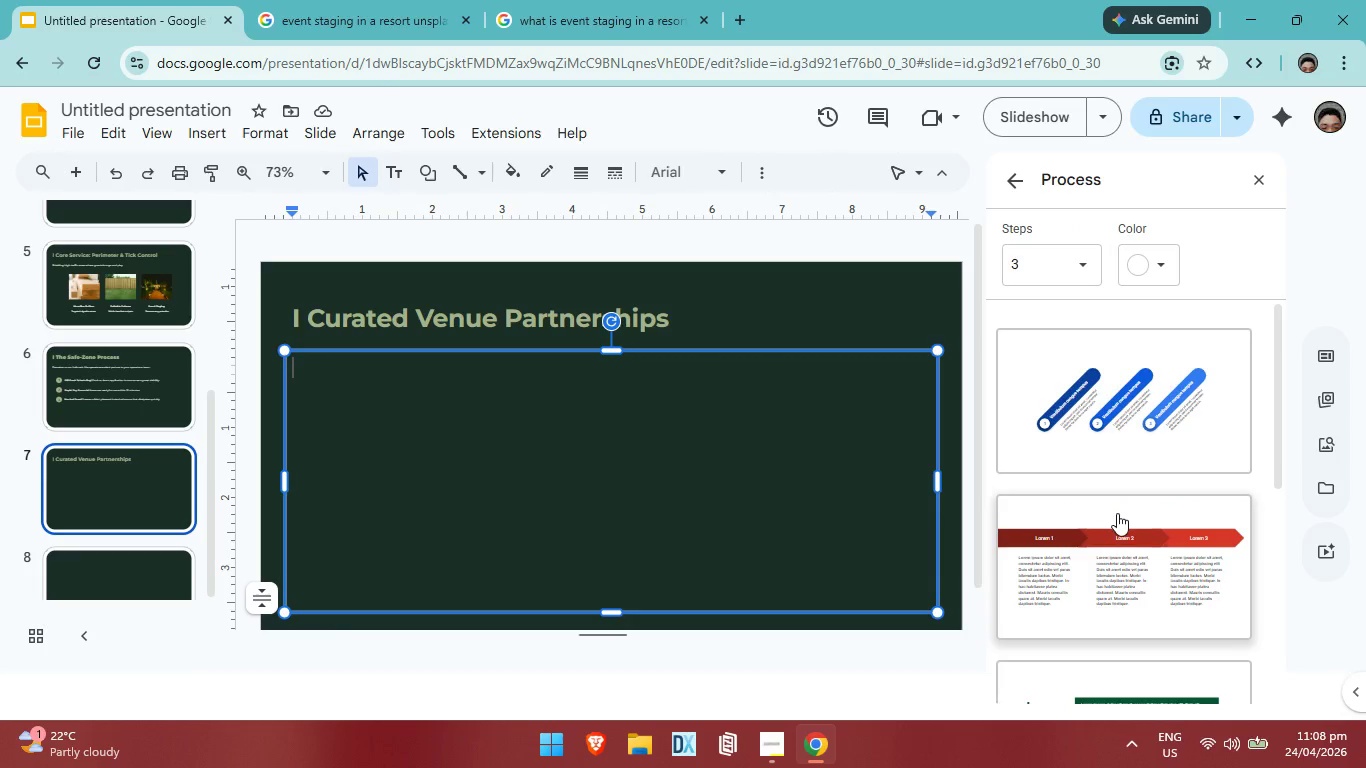 
scroll: coordinate [1117, 532], scroll_direction: down, amount: 5.0
 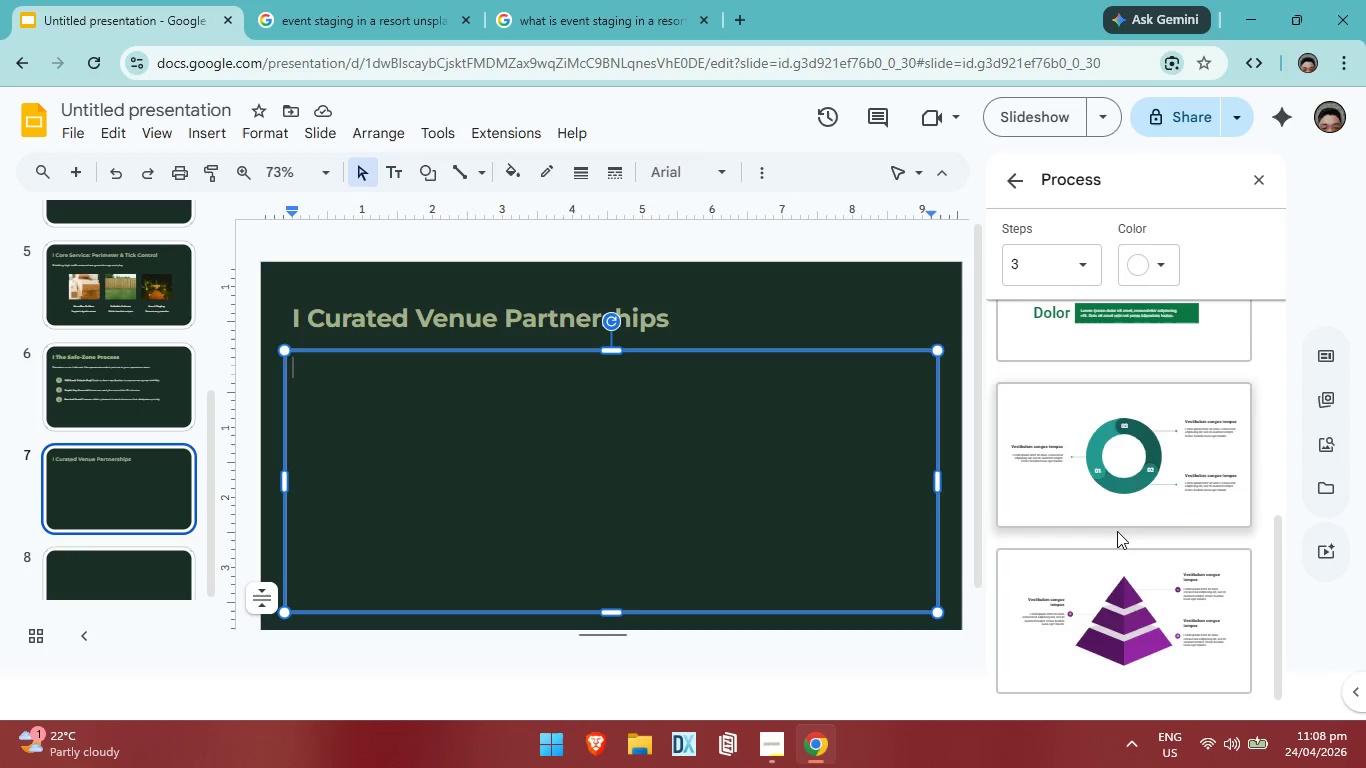 
scroll: coordinate [1109, 517], scroll_direction: up, amount: 6.0
 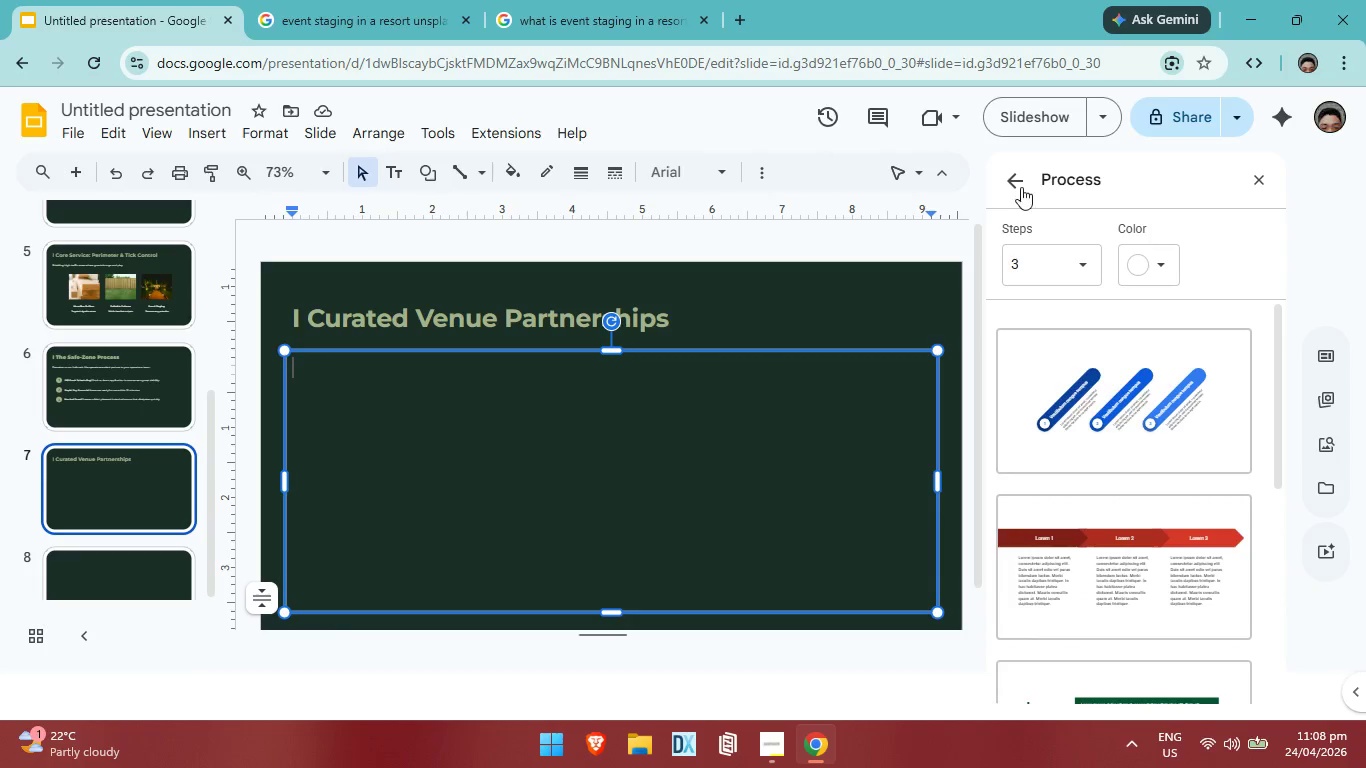 
left_click([1019, 186])
 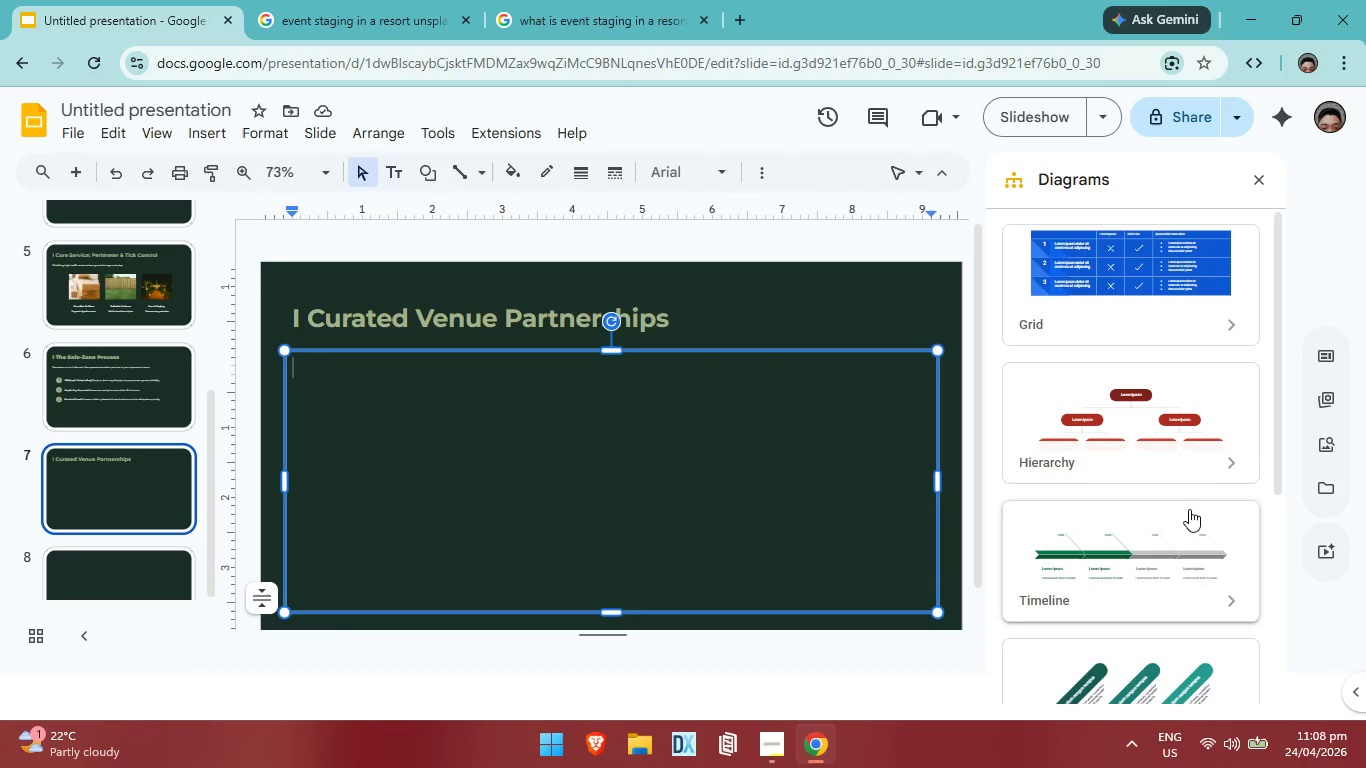 
scroll: coordinate [1107, 510], scroll_direction: down, amount: 5.0
 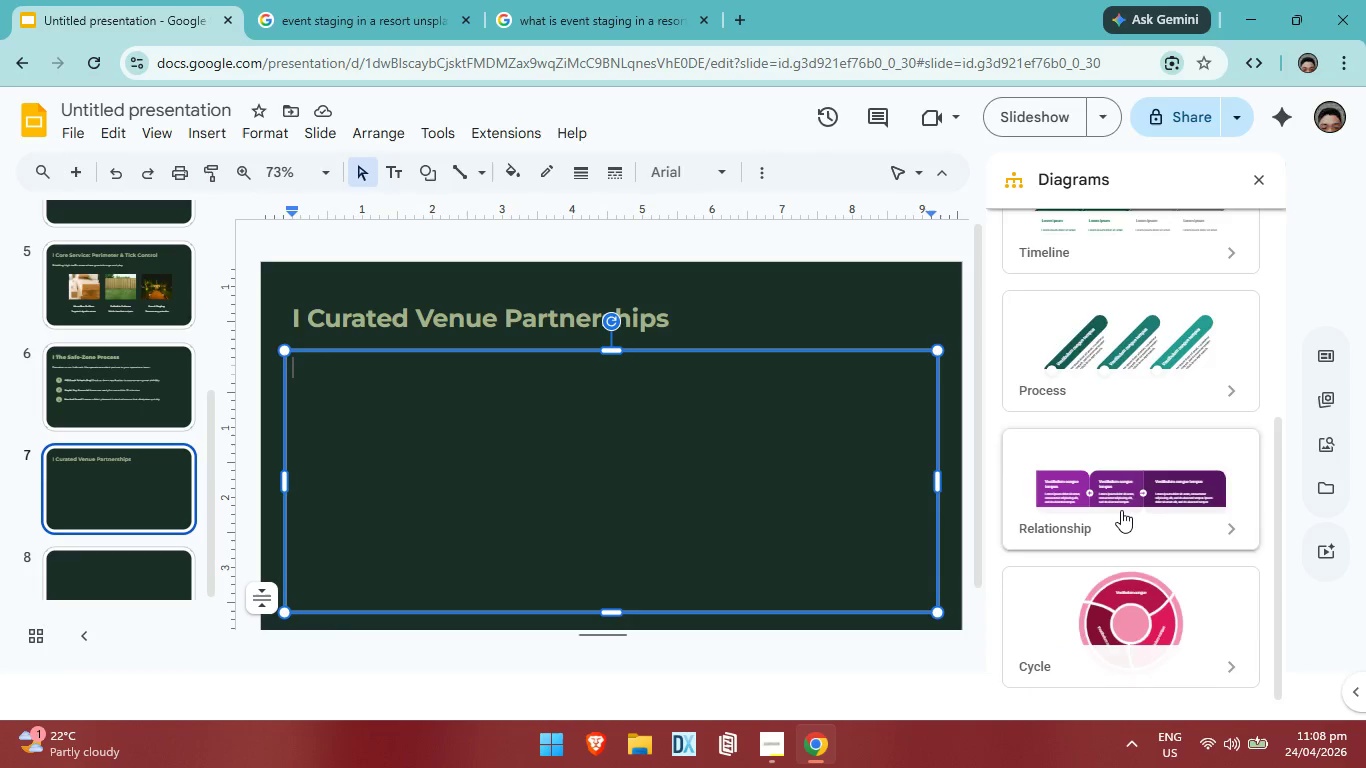 
left_click([1121, 510])
 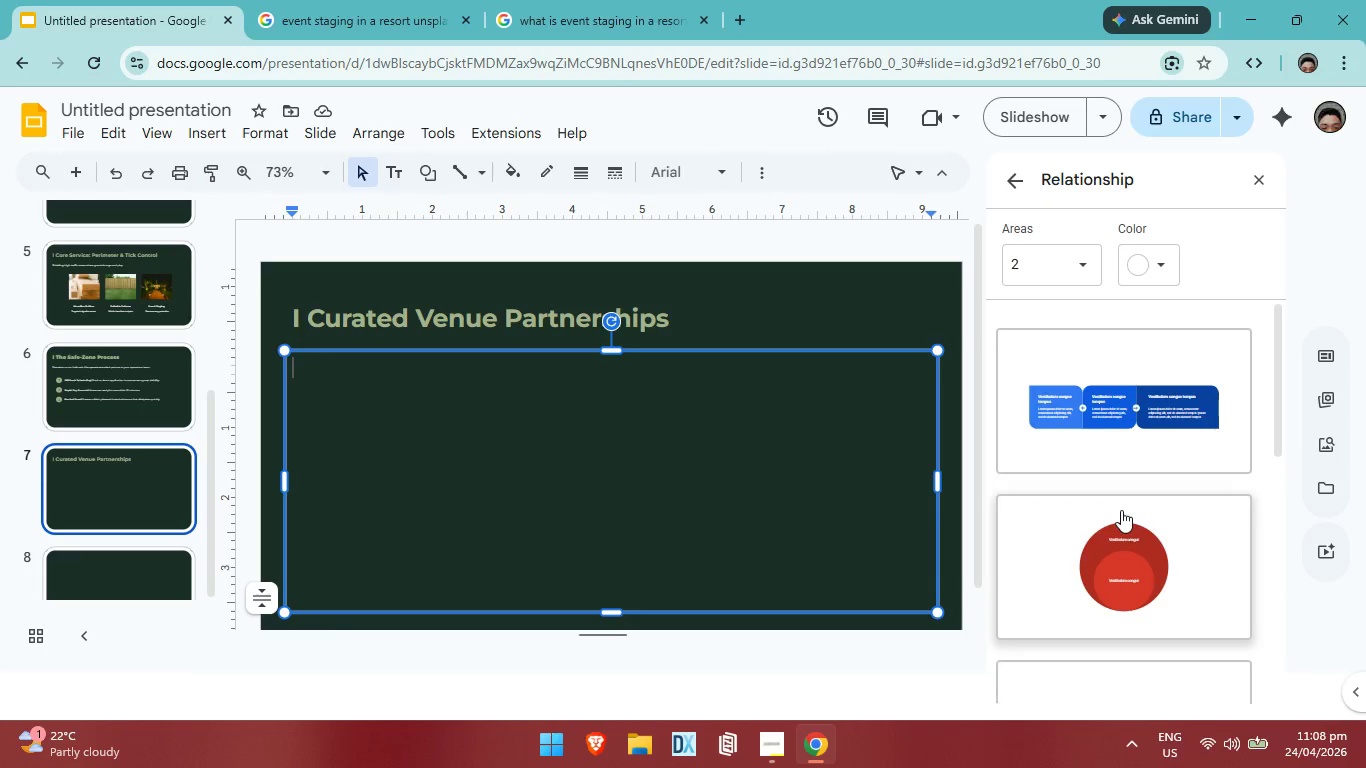 
scroll: coordinate [1121, 510], scroll_direction: down, amount: 4.0
 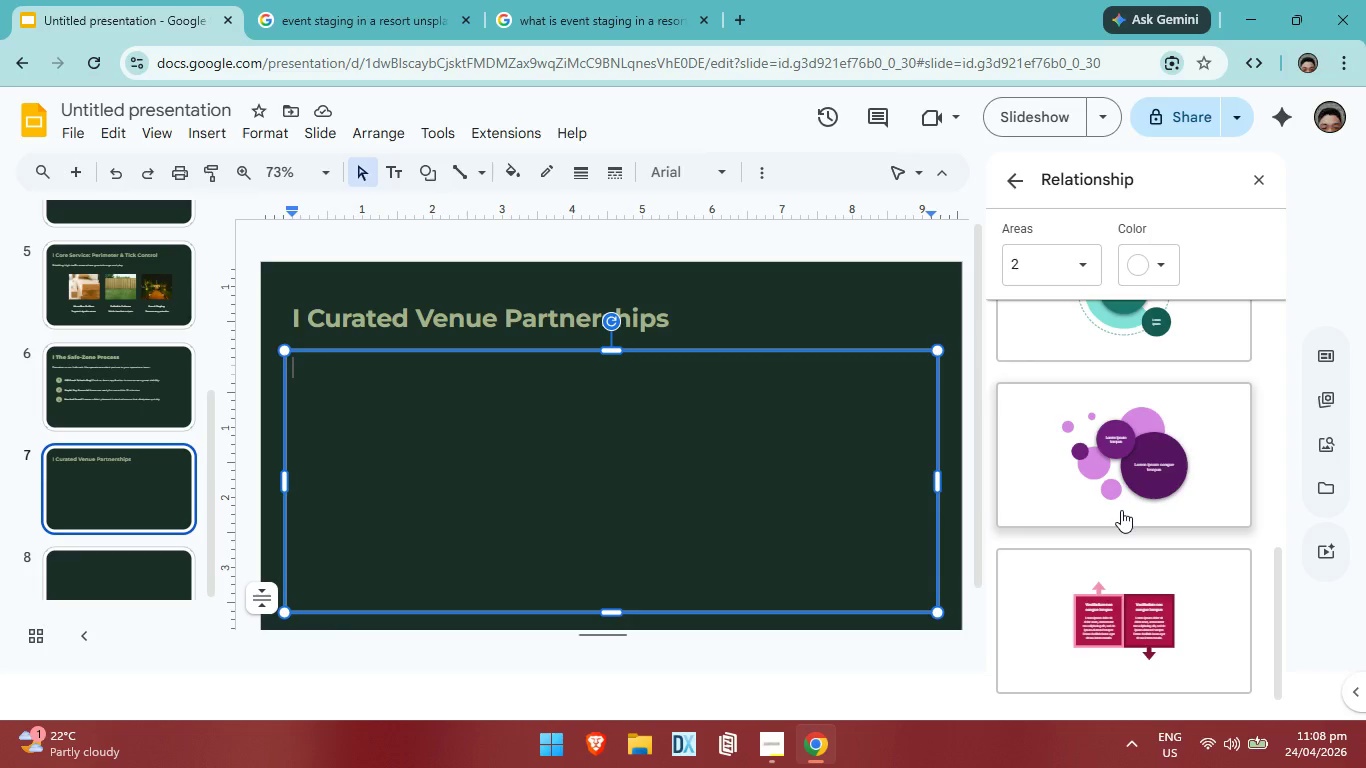 
scroll: coordinate [1121, 510], scroll_direction: up, amount: 7.0
 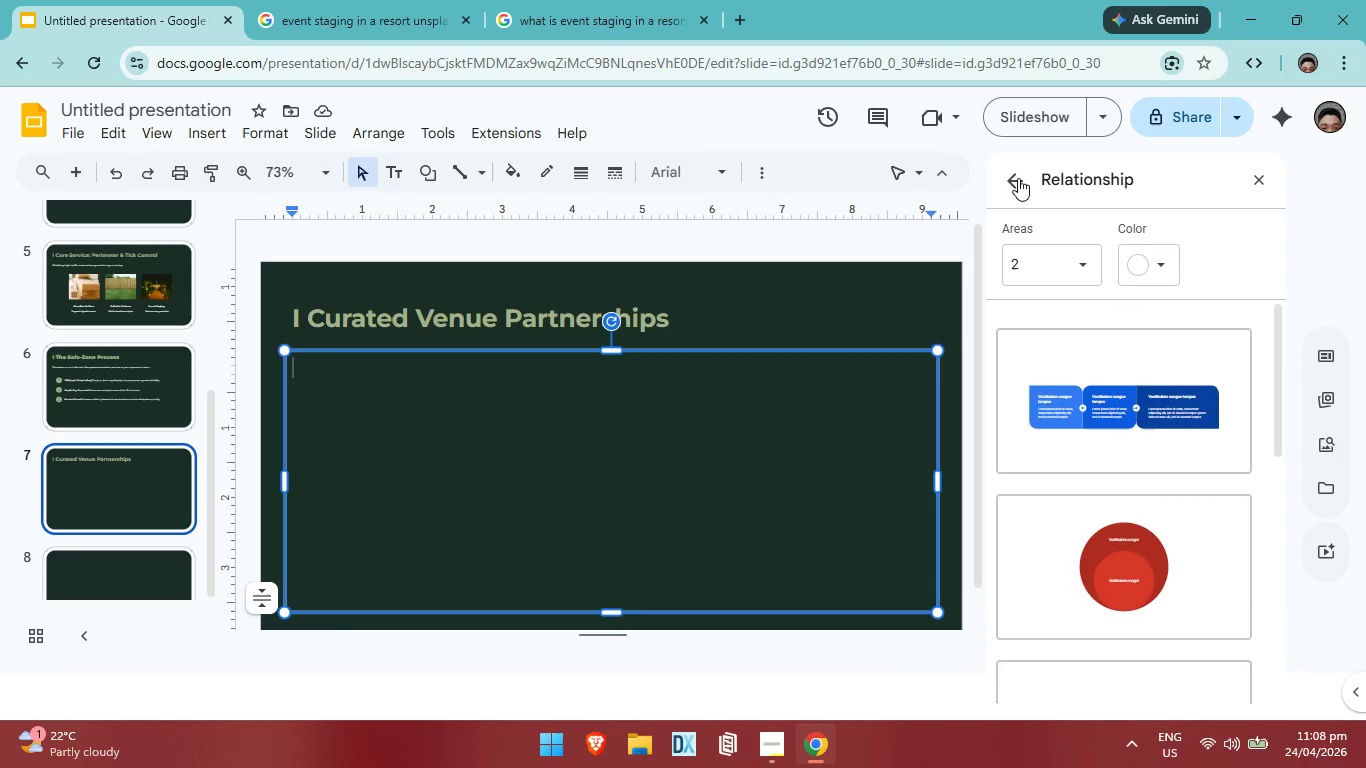 
left_click([1018, 178])
 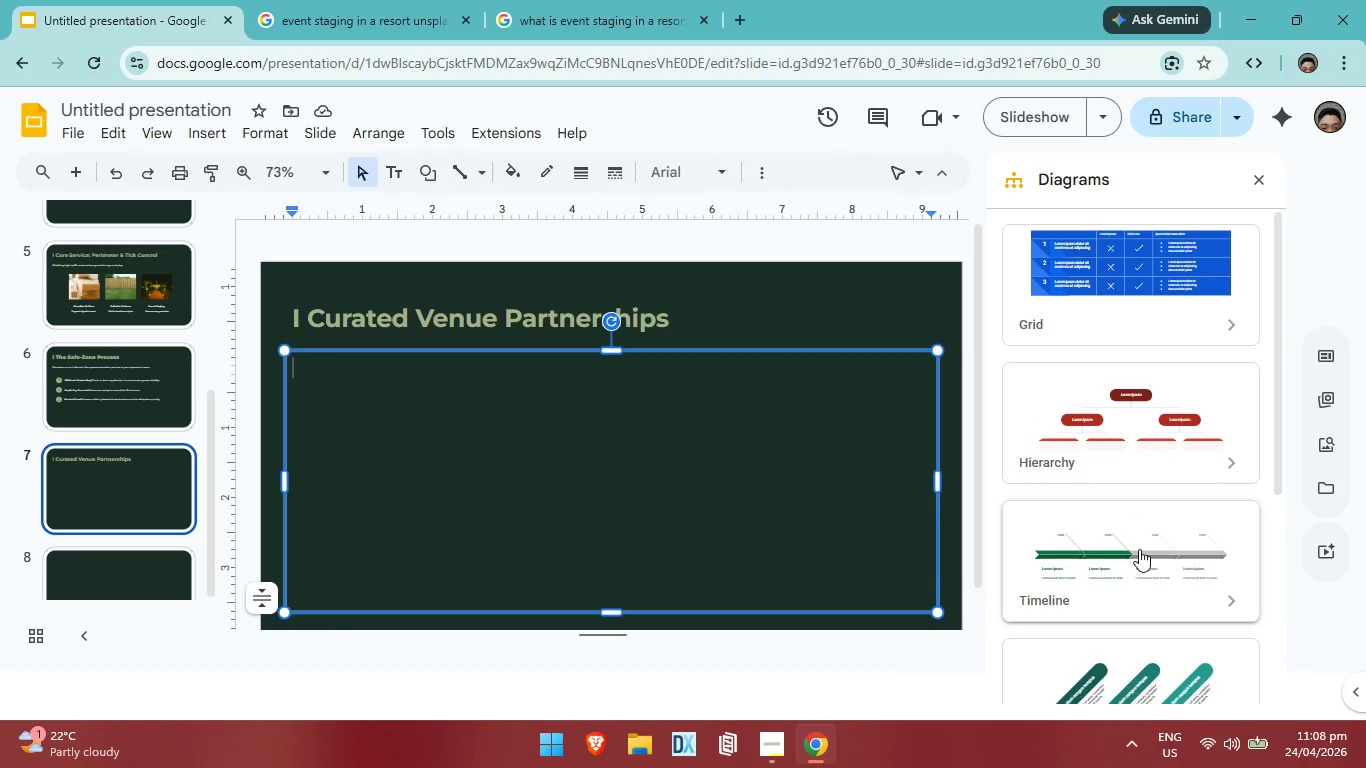 
scroll: coordinate [1143, 545], scroll_direction: down, amount: 8.0
 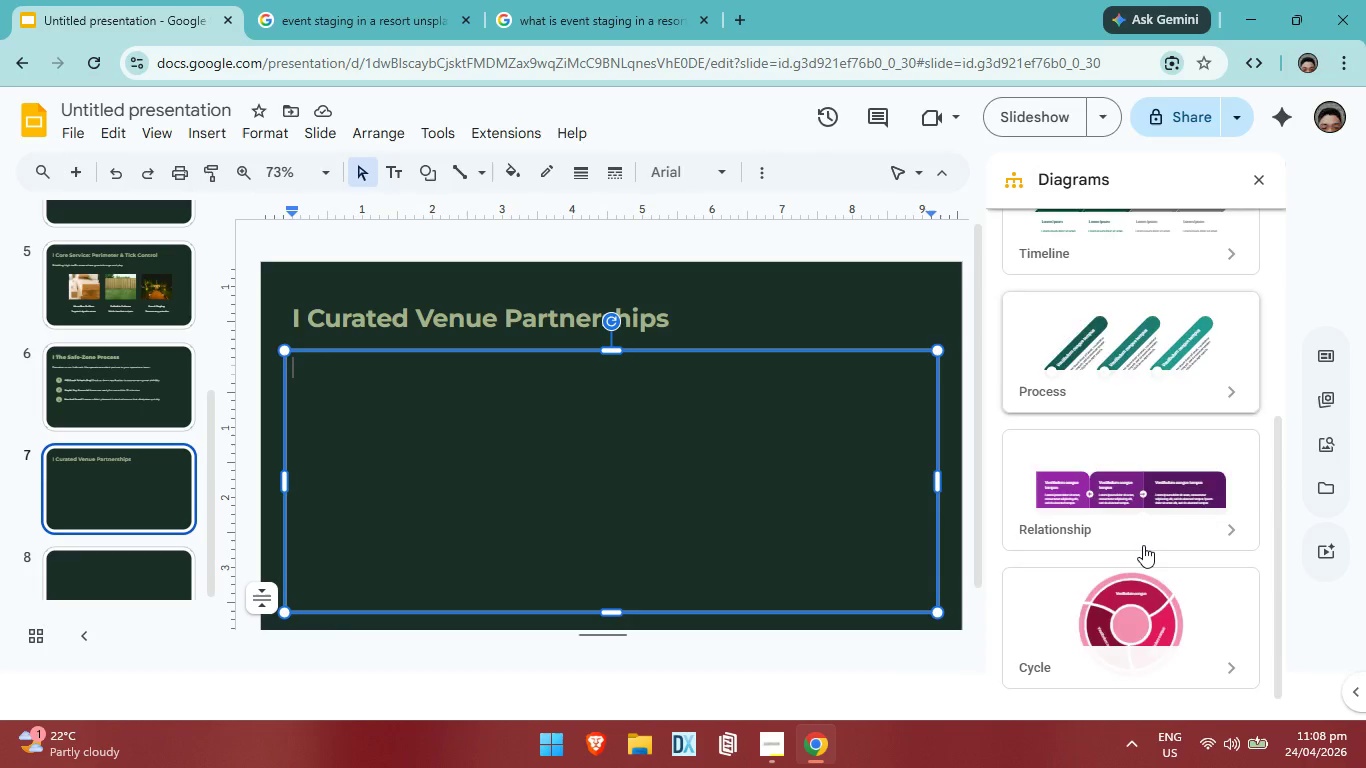 
scroll: coordinate [1136, 533], scroll_direction: up, amount: 8.0
 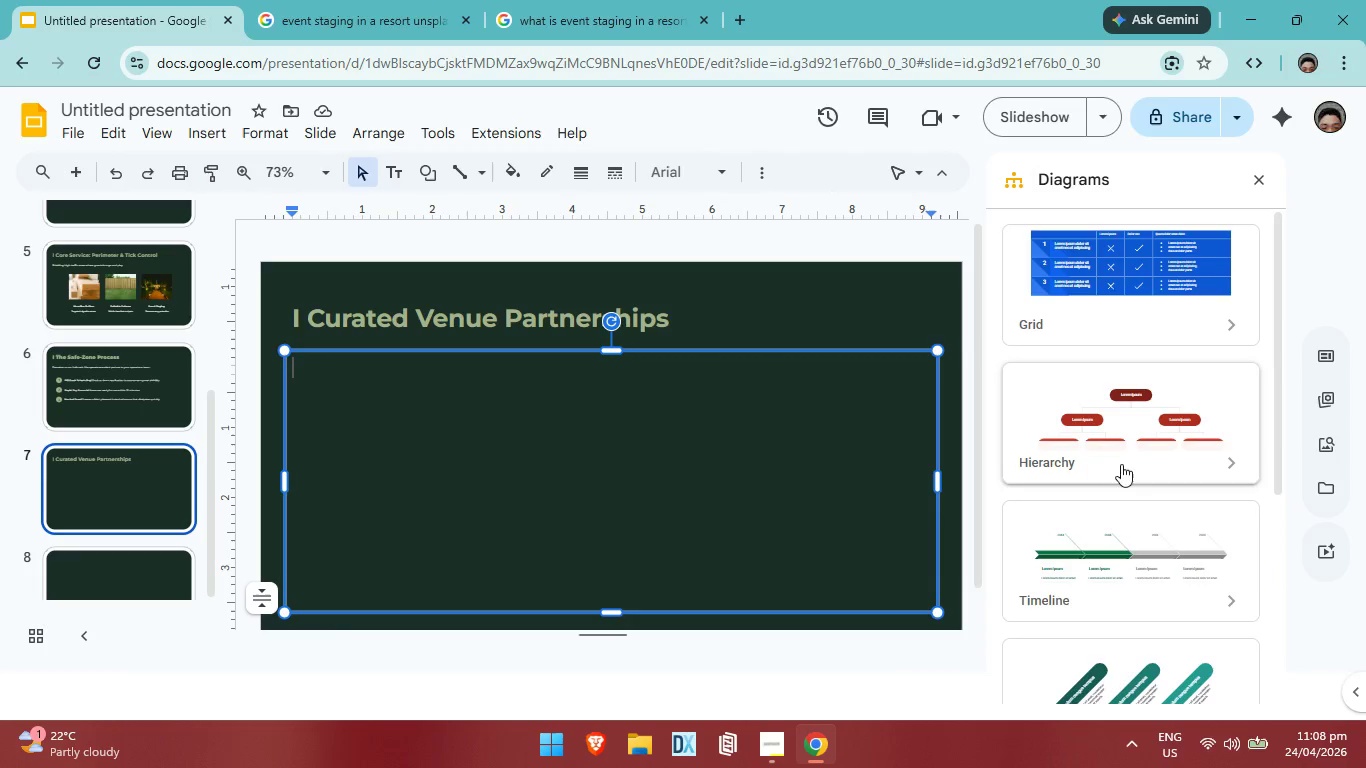 
left_click([1099, 428])
 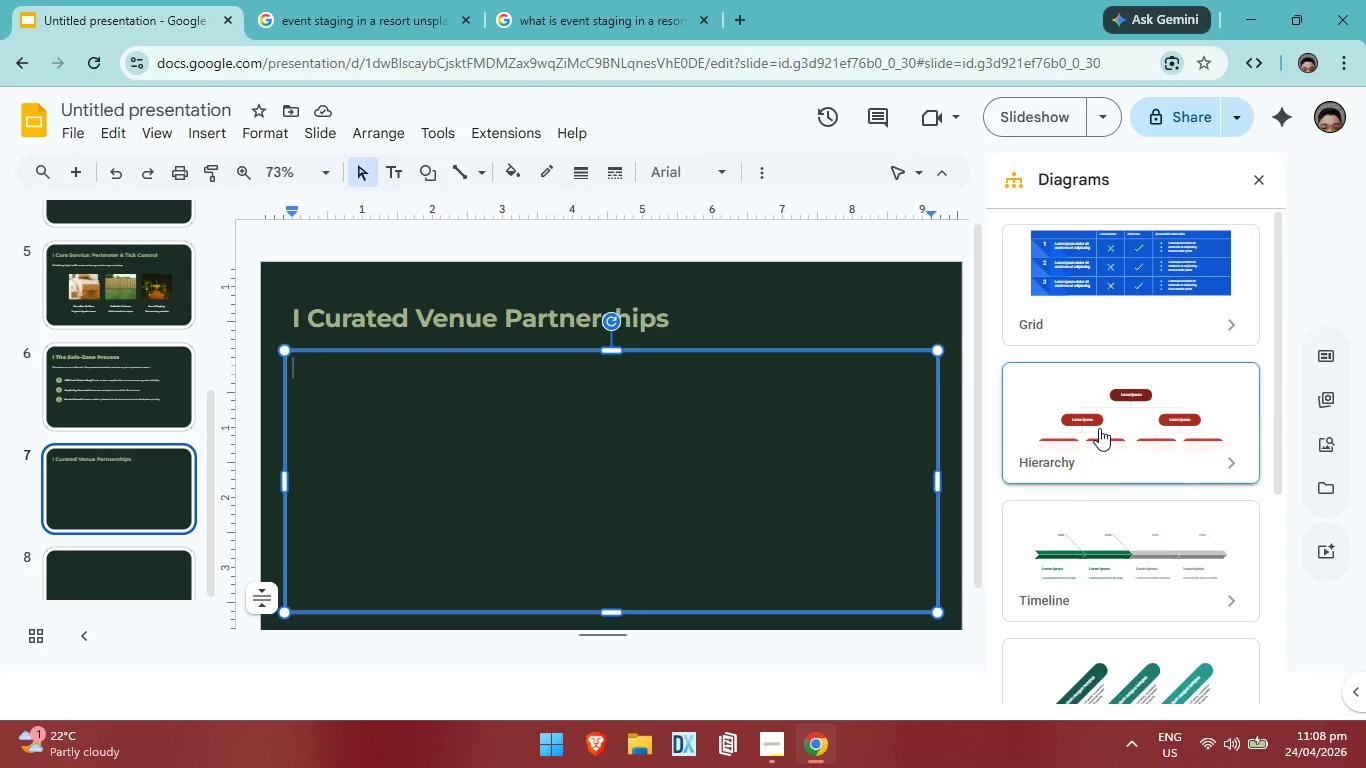 
scroll: coordinate [1111, 465], scroll_direction: down, amount: 14.0
 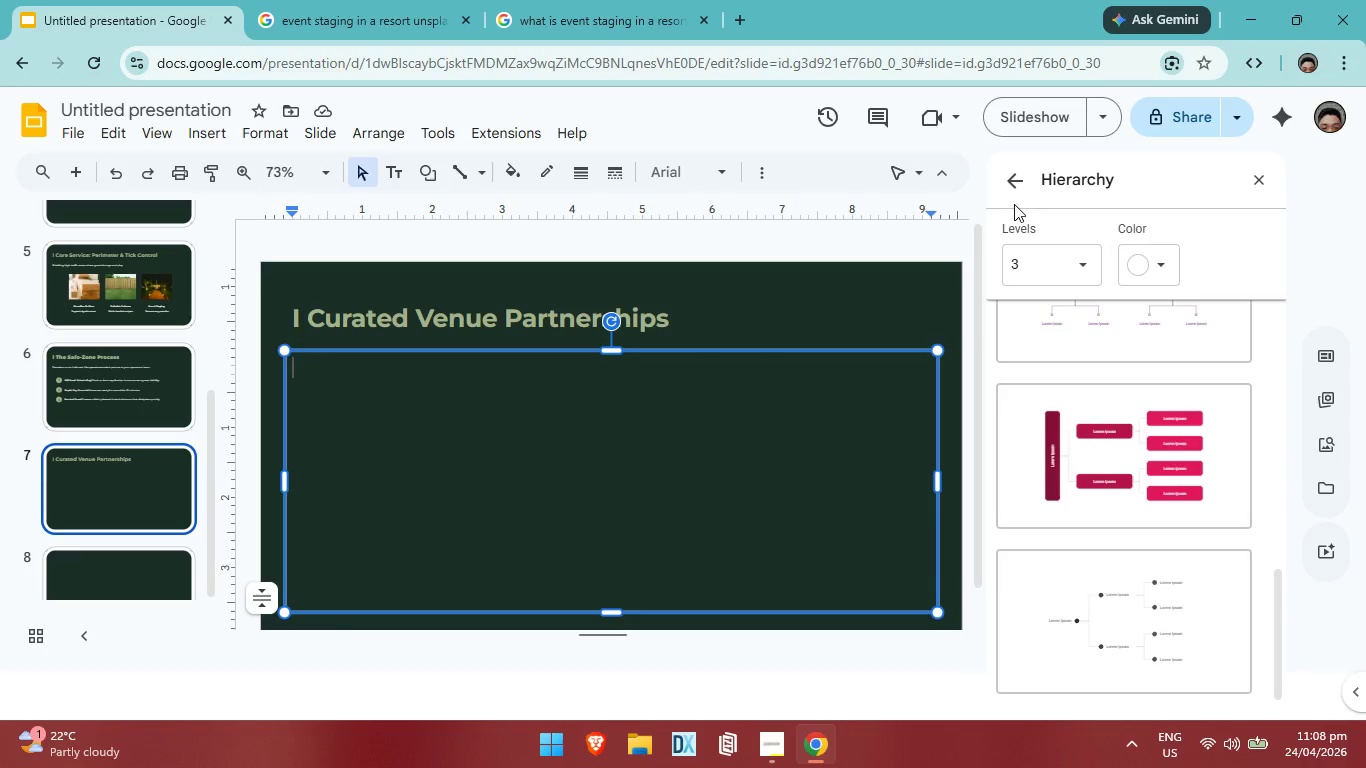 
left_click([1012, 182])
 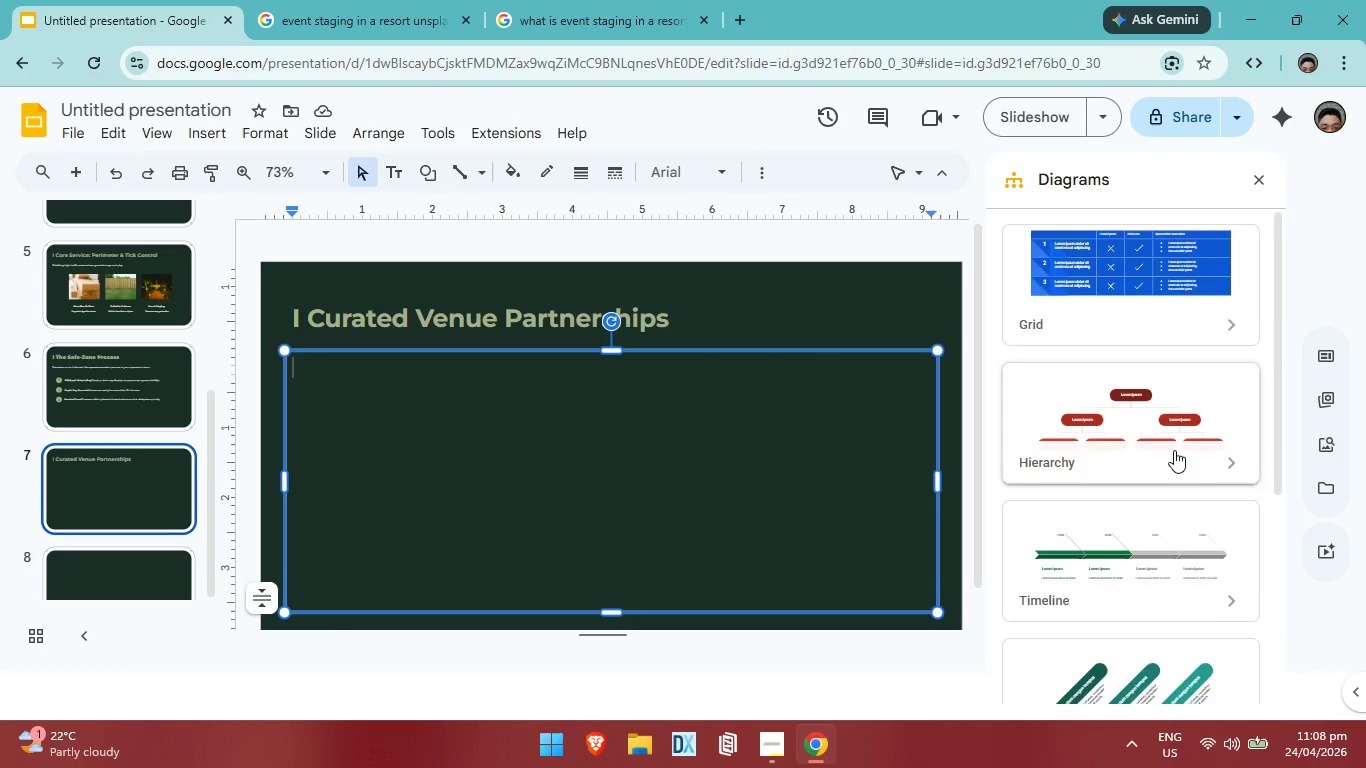 
scroll: coordinate [1175, 456], scroll_direction: down, amount: 10.0
 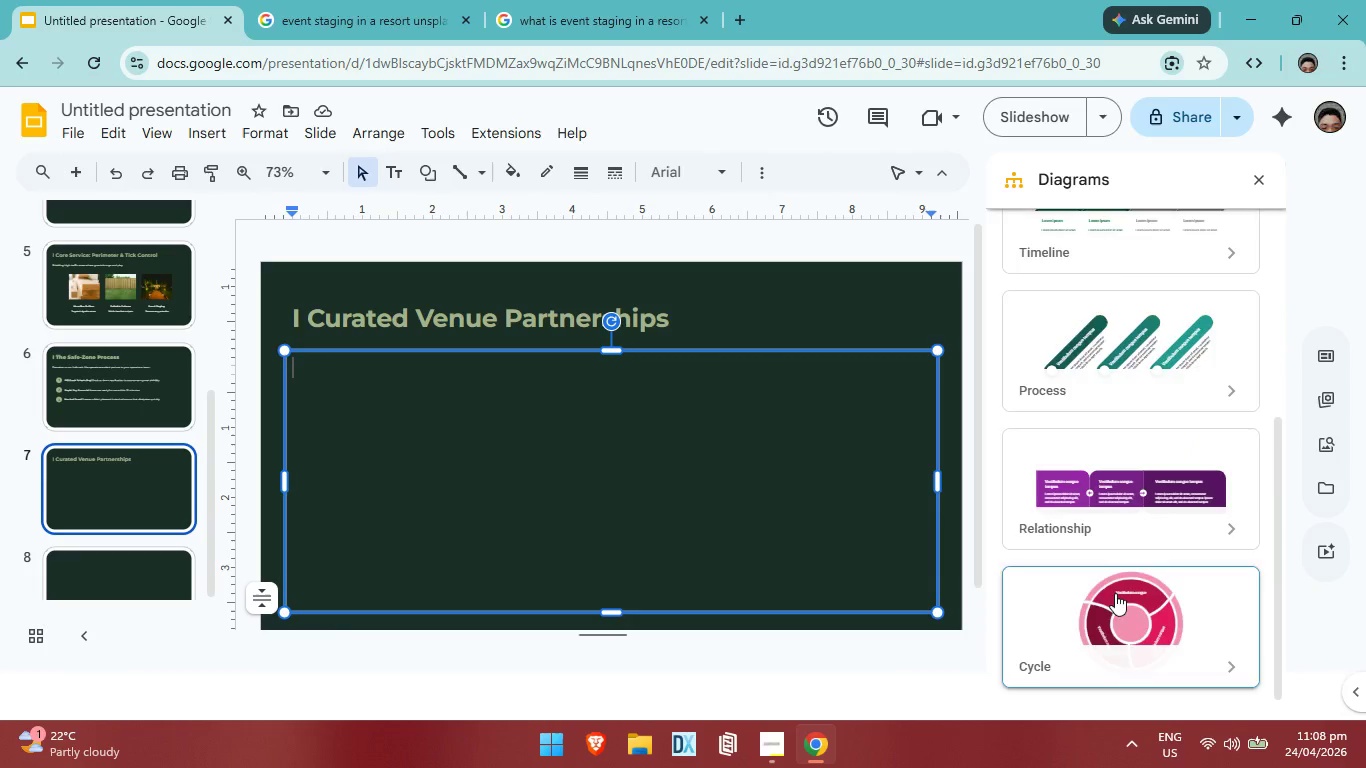 
left_click([1115, 593])
 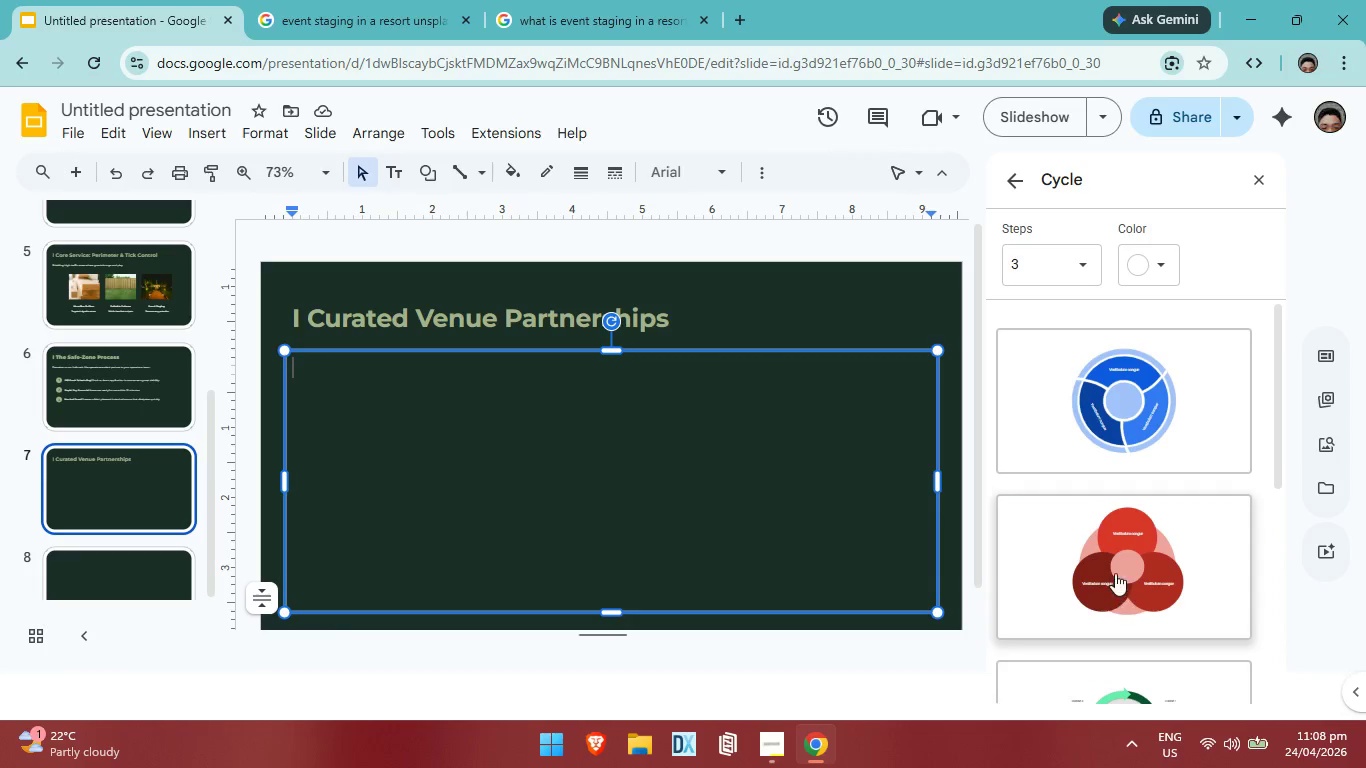 
scroll: coordinate [1116, 567], scroll_direction: down, amount: 11.0
 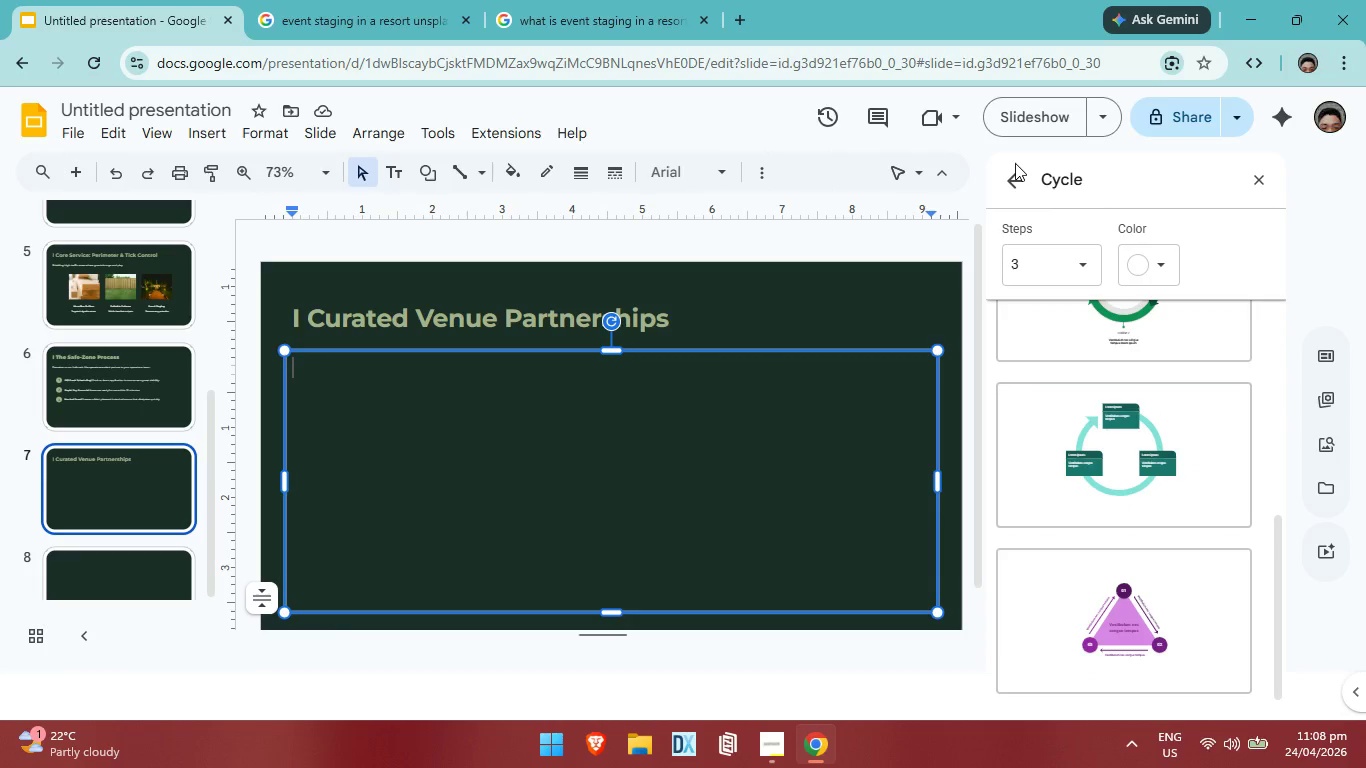 
left_click([1015, 163])
 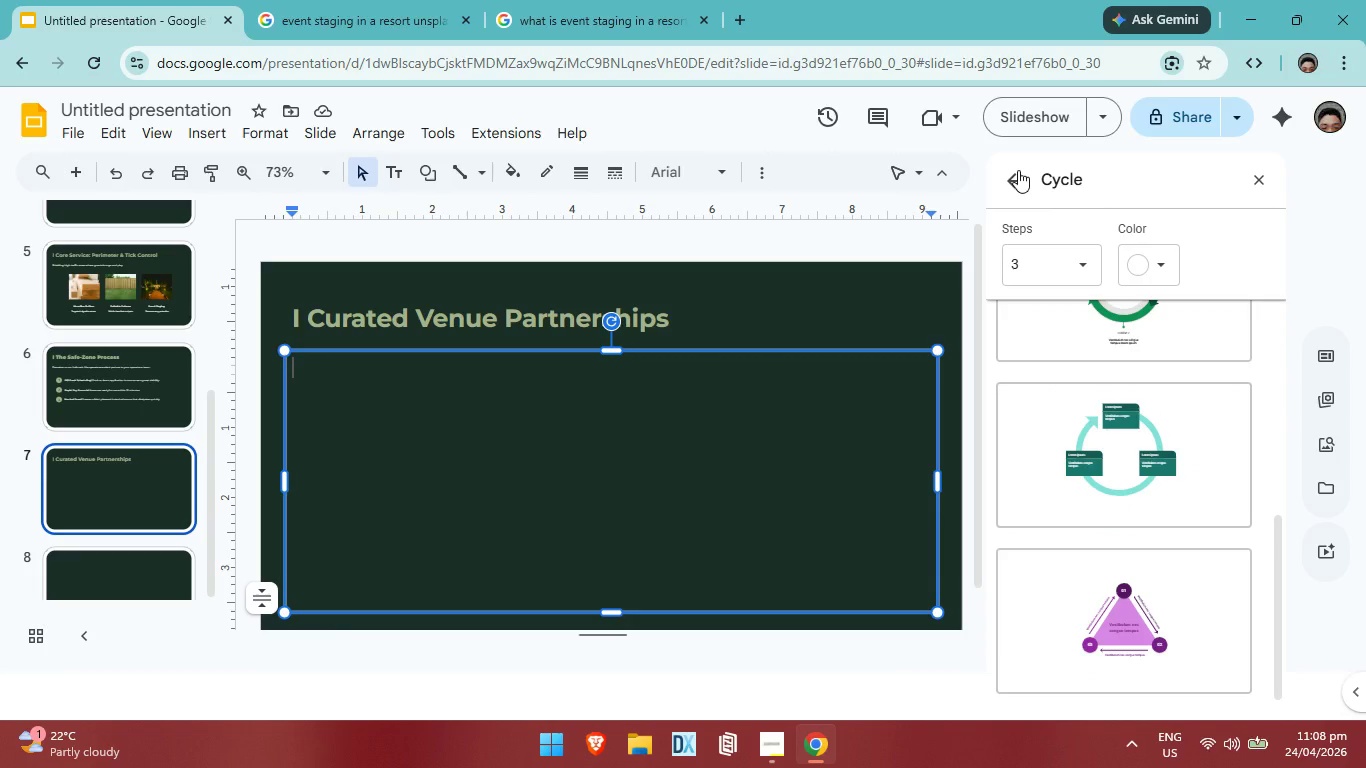 
left_click([1018, 170])
 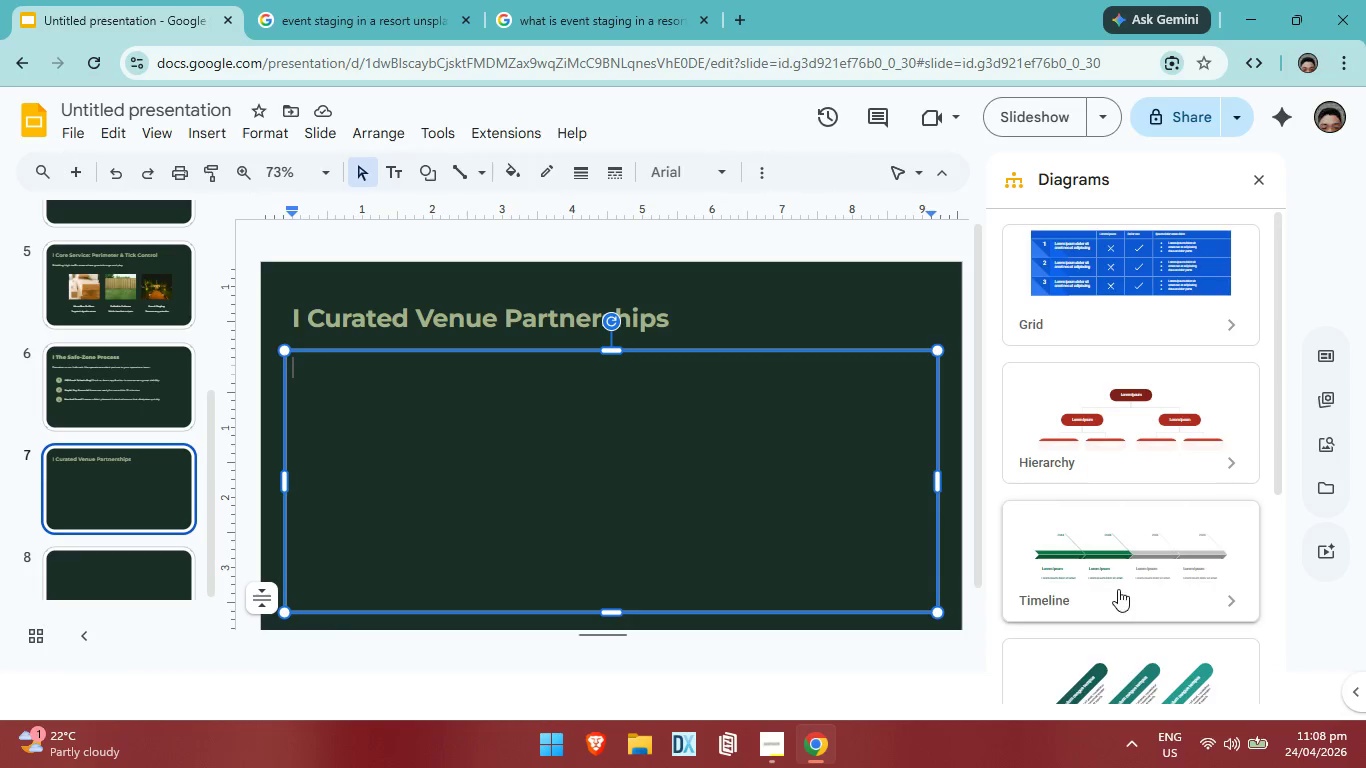 
left_click([1119, 589])
 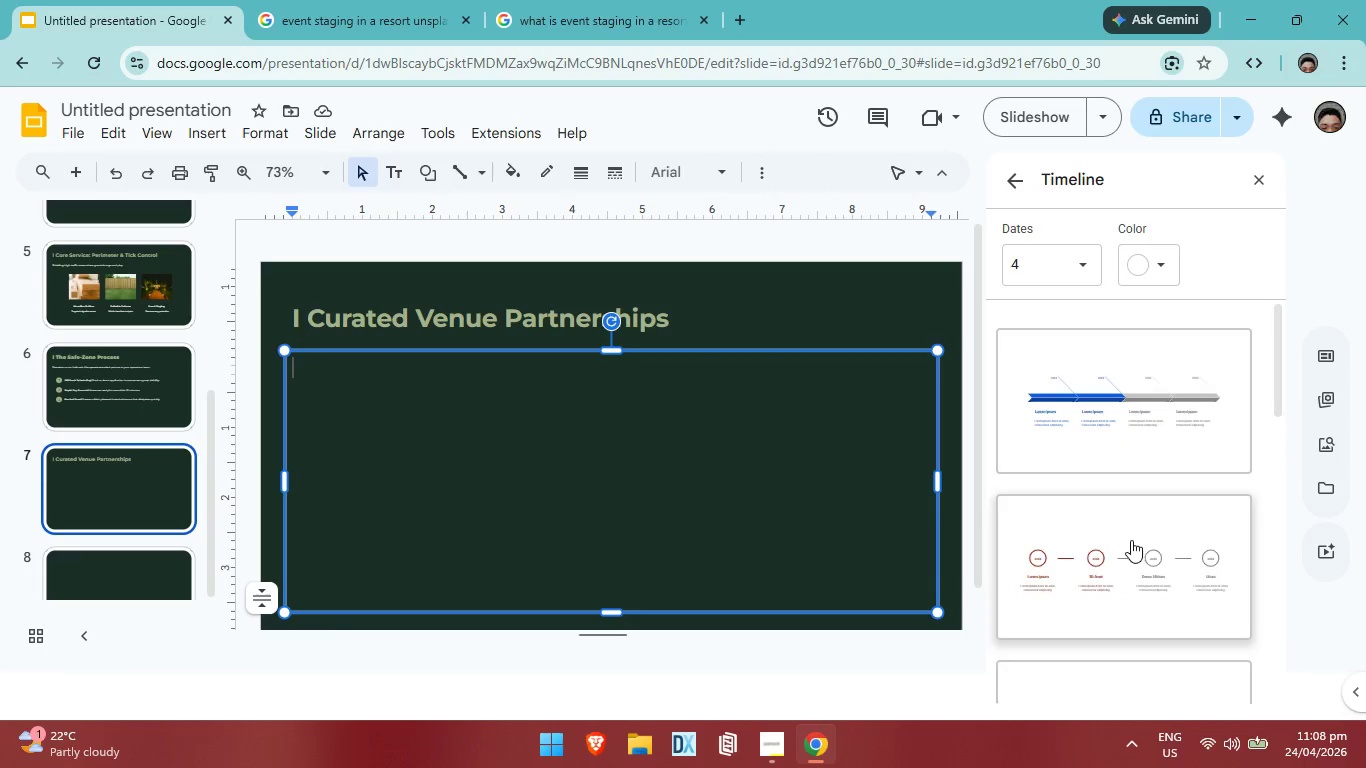 
scroll: coordinate [1131, 540], scroll_direction: down, amount: 12.0
 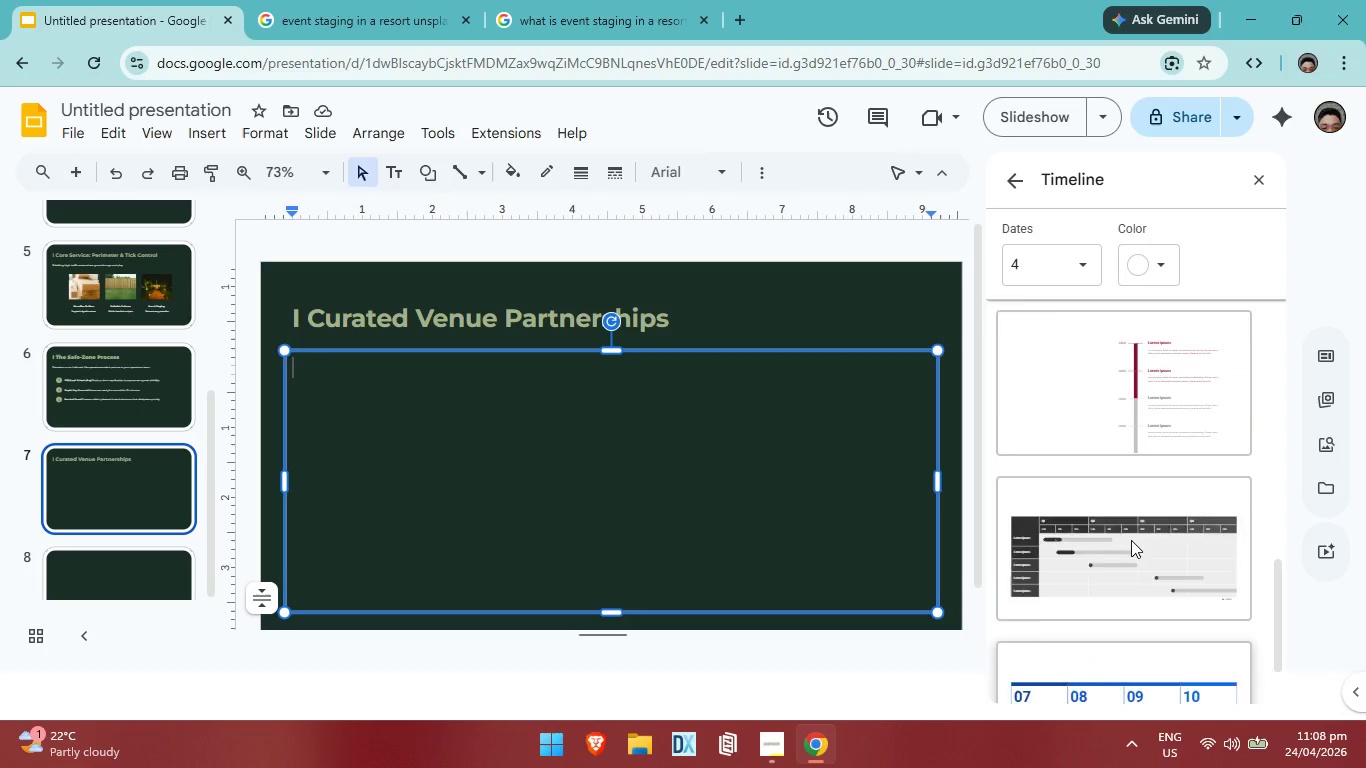 
scroll: coordinate [1131, 540], scroll_direction: up, amount: 4.0
 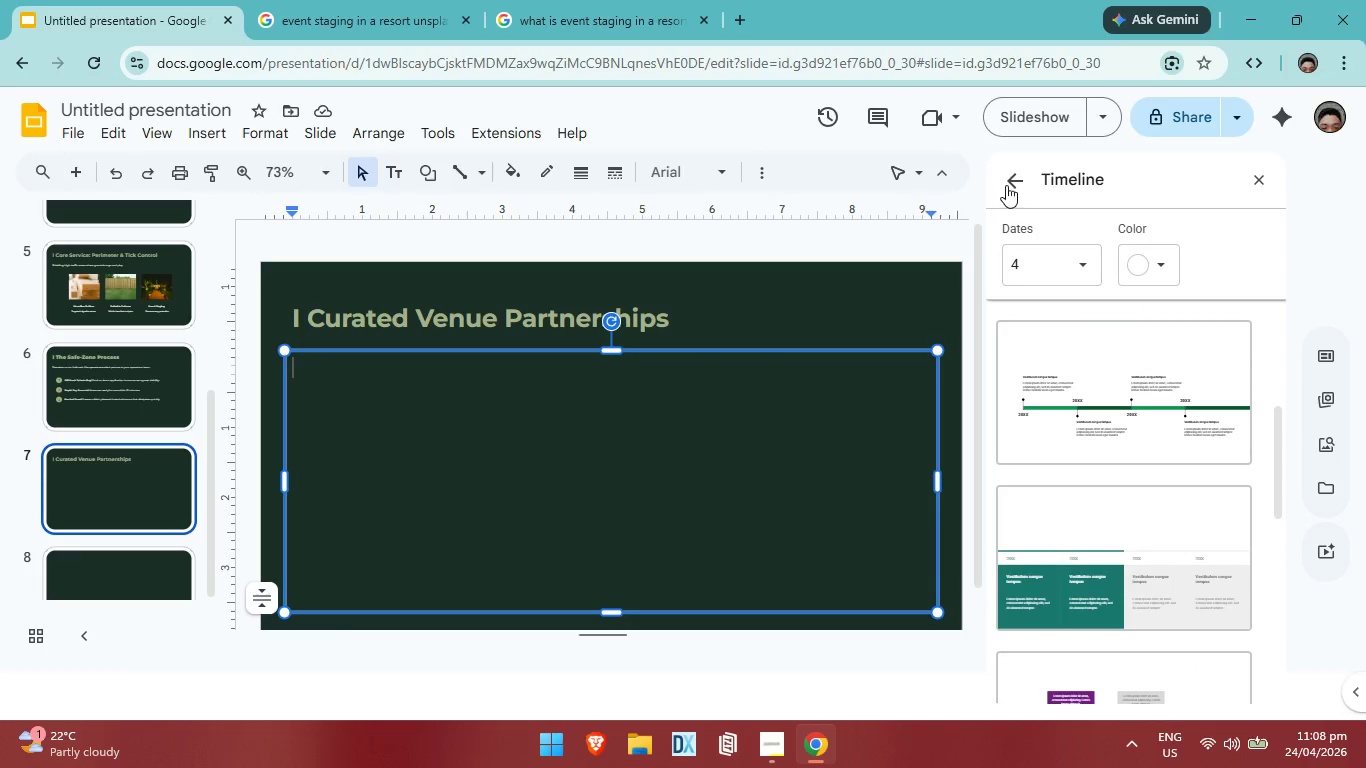 
left_click([1007, 184])
 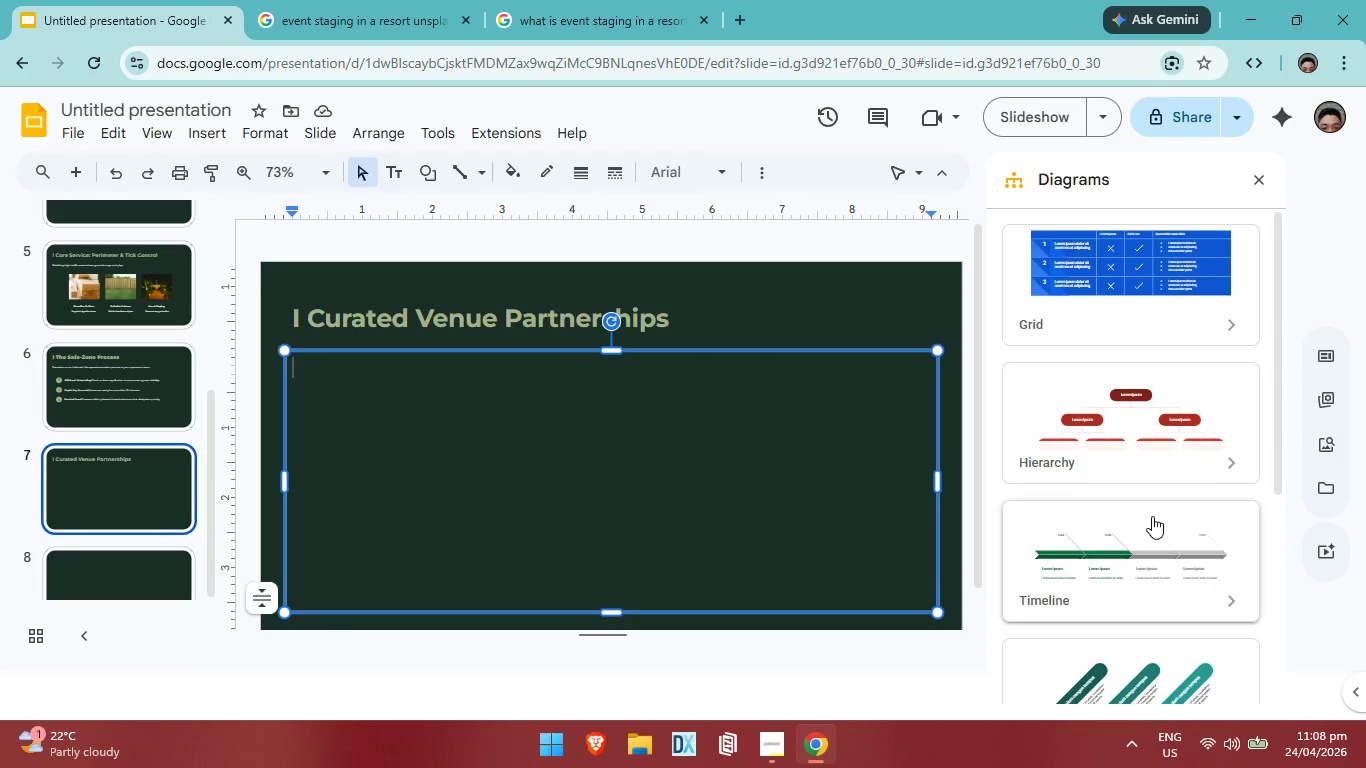 
scroll: coordinate [1152, 516], scroll_direction: down, amount: 2.0
 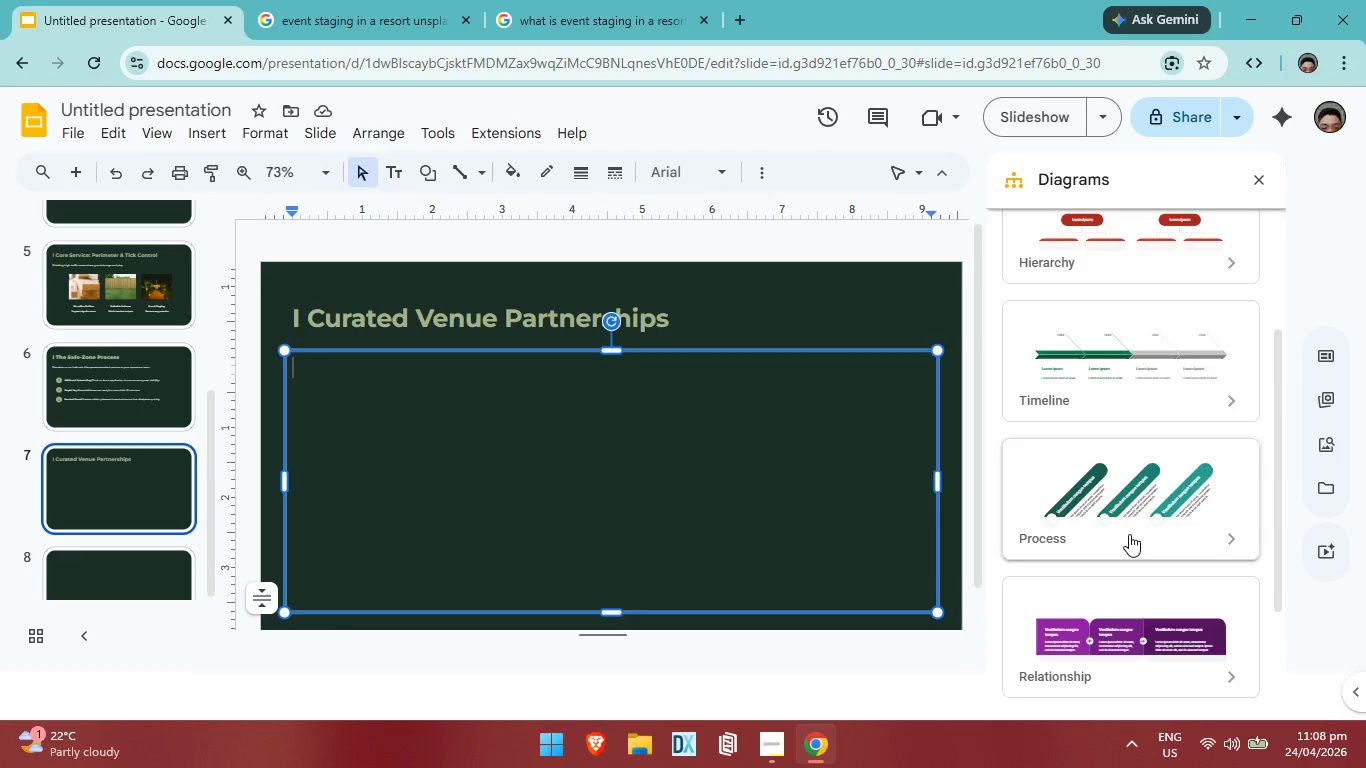 
left_click([1129, 534])
 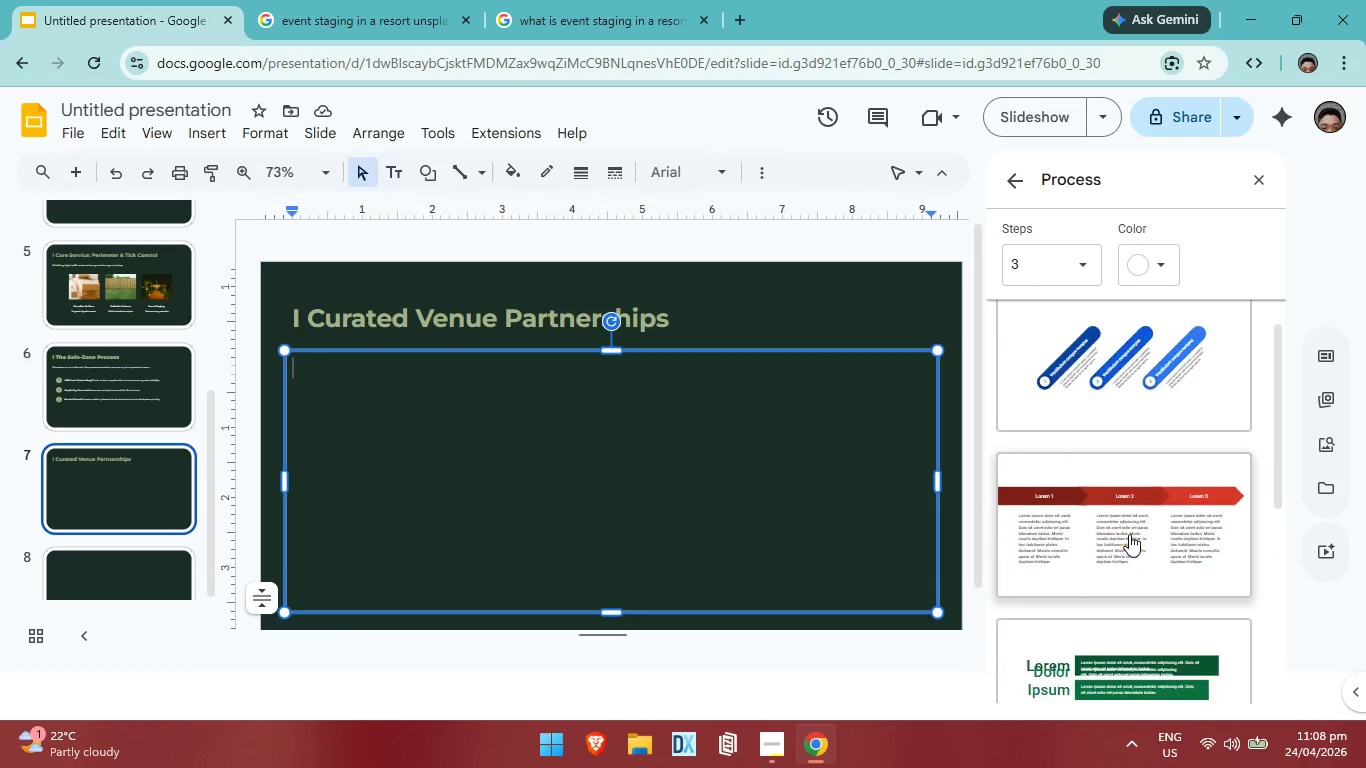 
scroll: coordinate [1124, 518], scroll_direction: down, amount: 3.0
 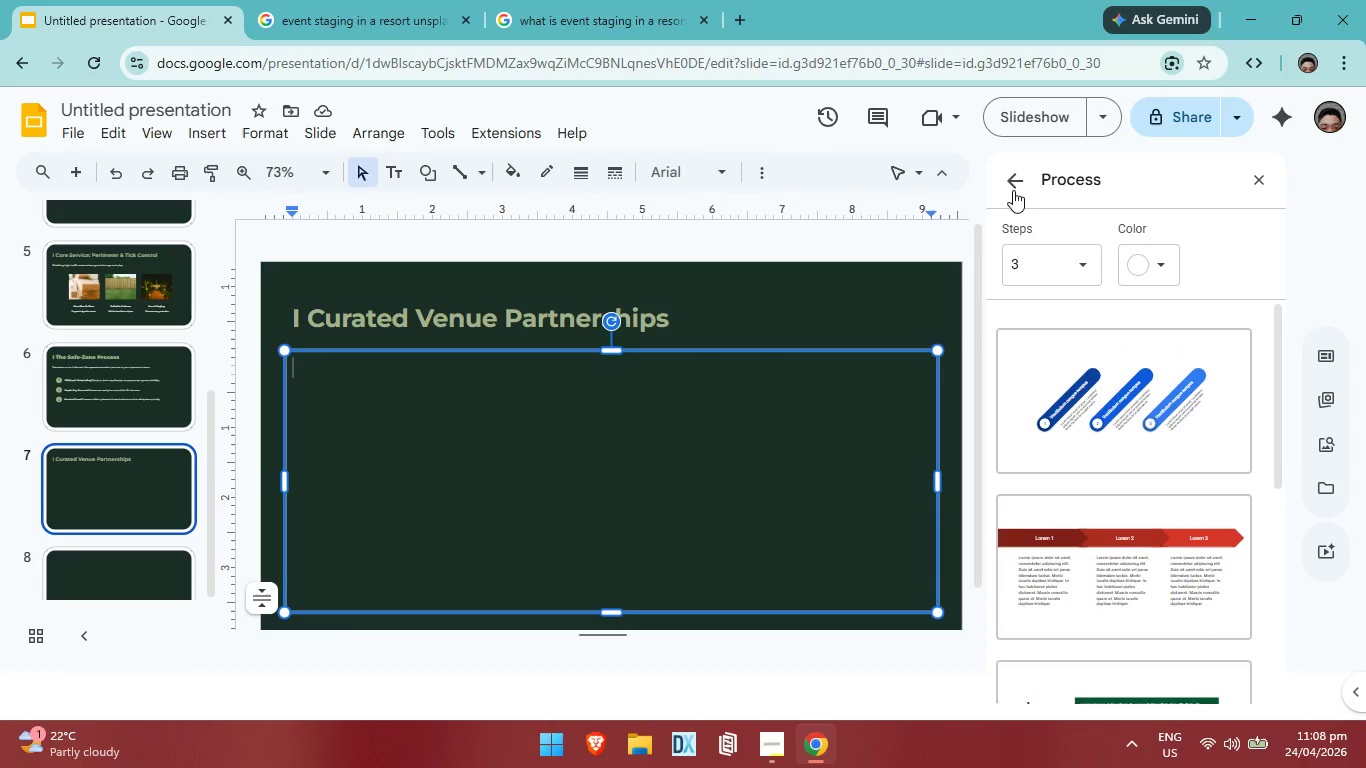 
left_click([1013, 190])
 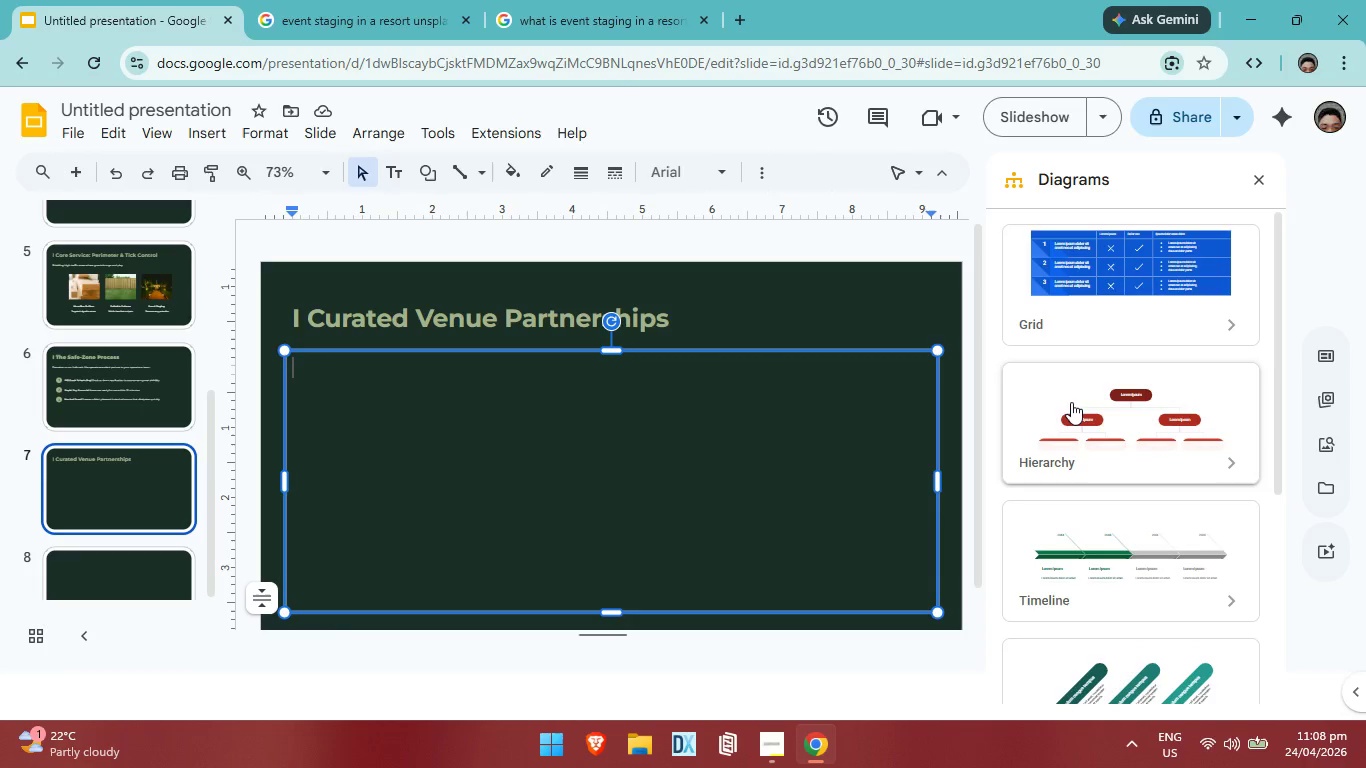 
left_click([1116, 274])
 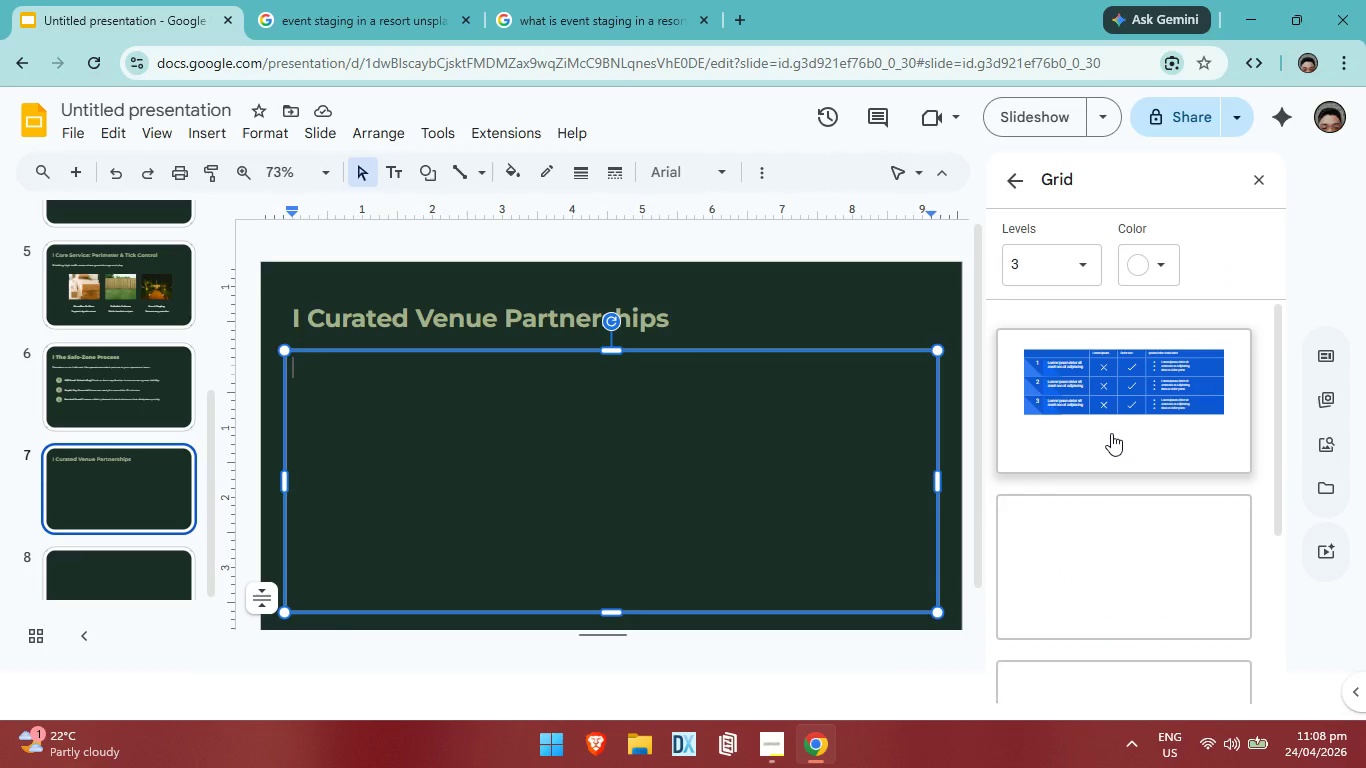 
scroll: coordinate [1071, 406], scroll_direction: up, amount: 8.0
 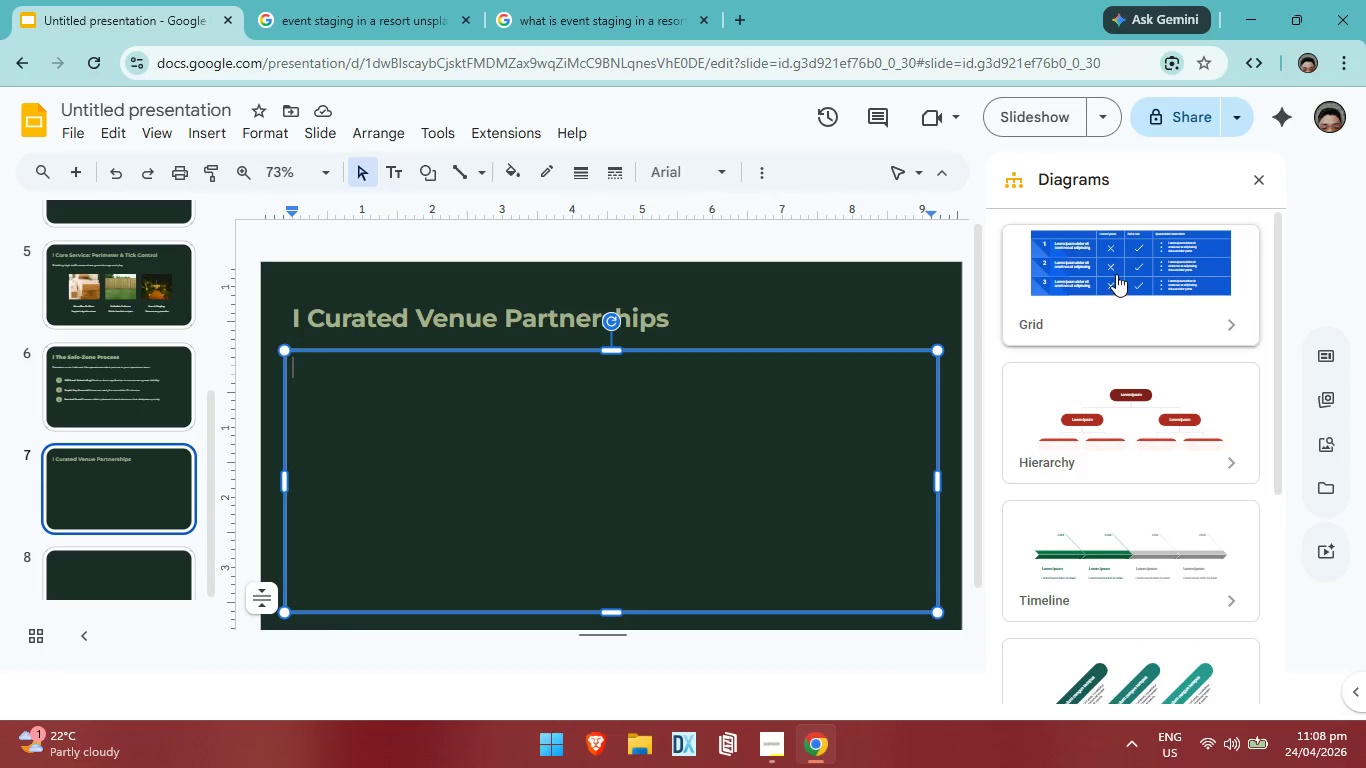 
scroll: coordinate [1119, 459], scroll_direction: down, amount: 16.0
 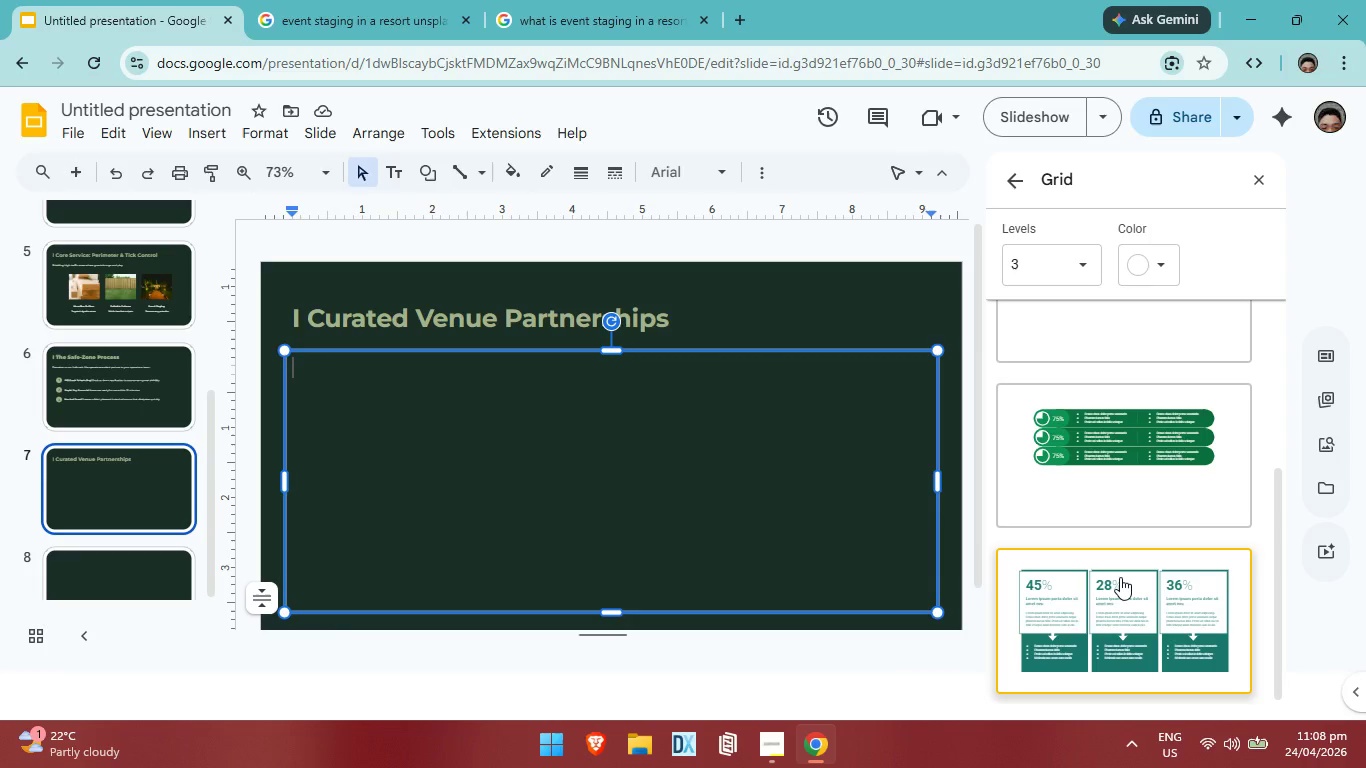 
left_click([1120, 577])
 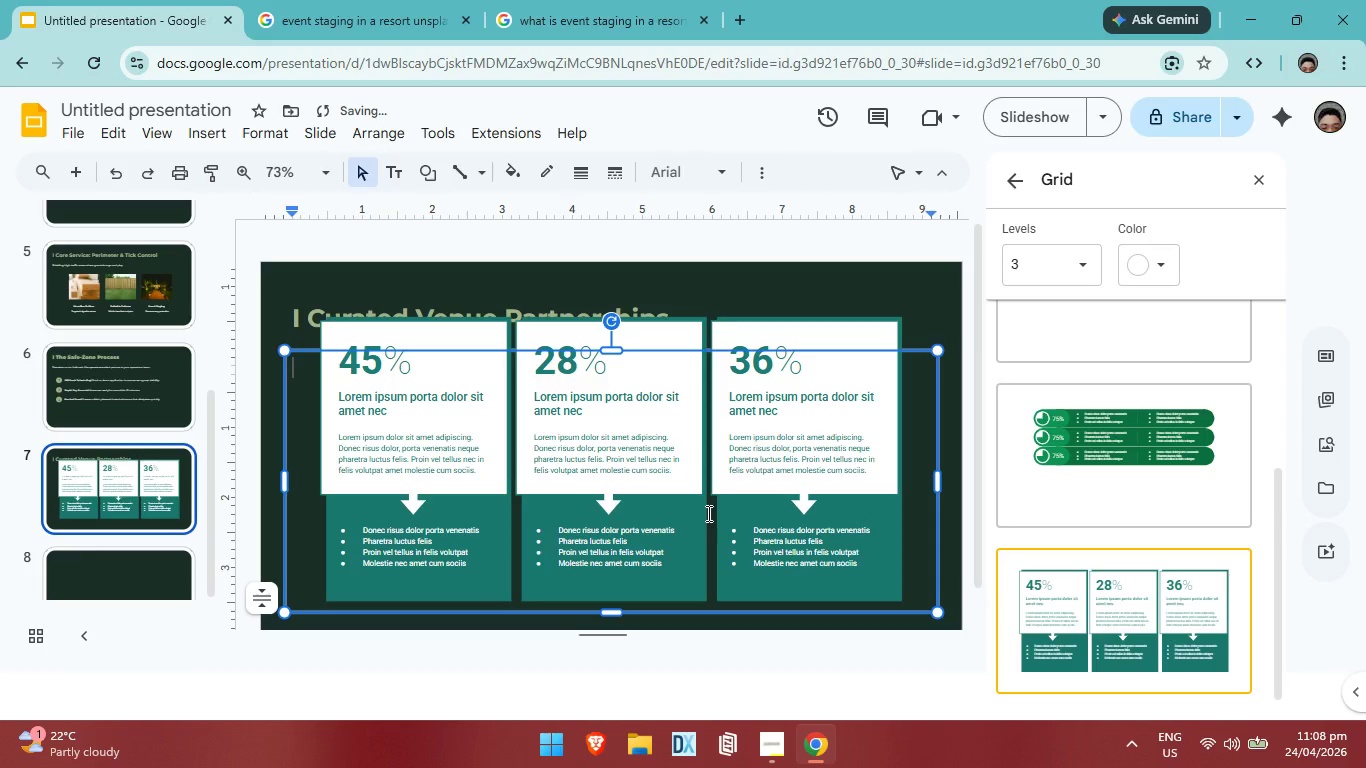 
left_click([669, 526])
 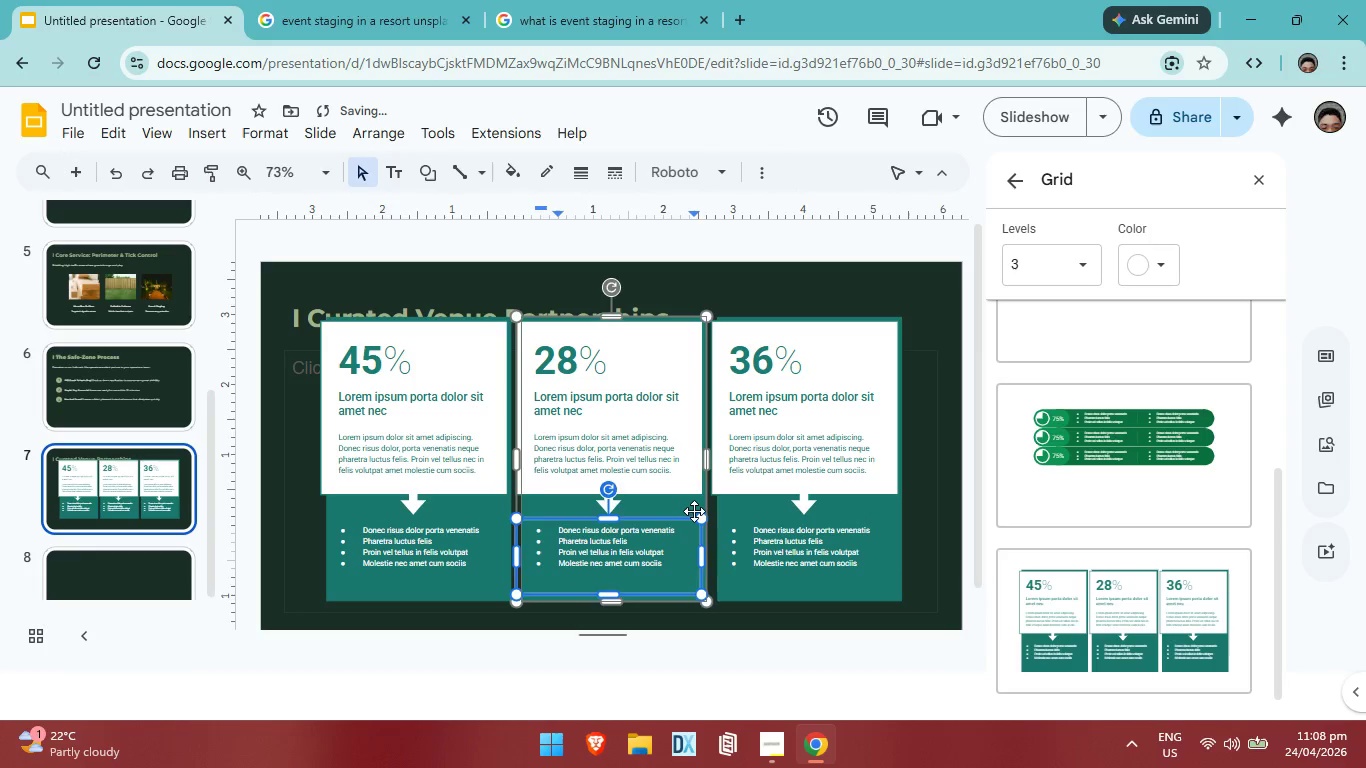 
left_click([694, 511])
 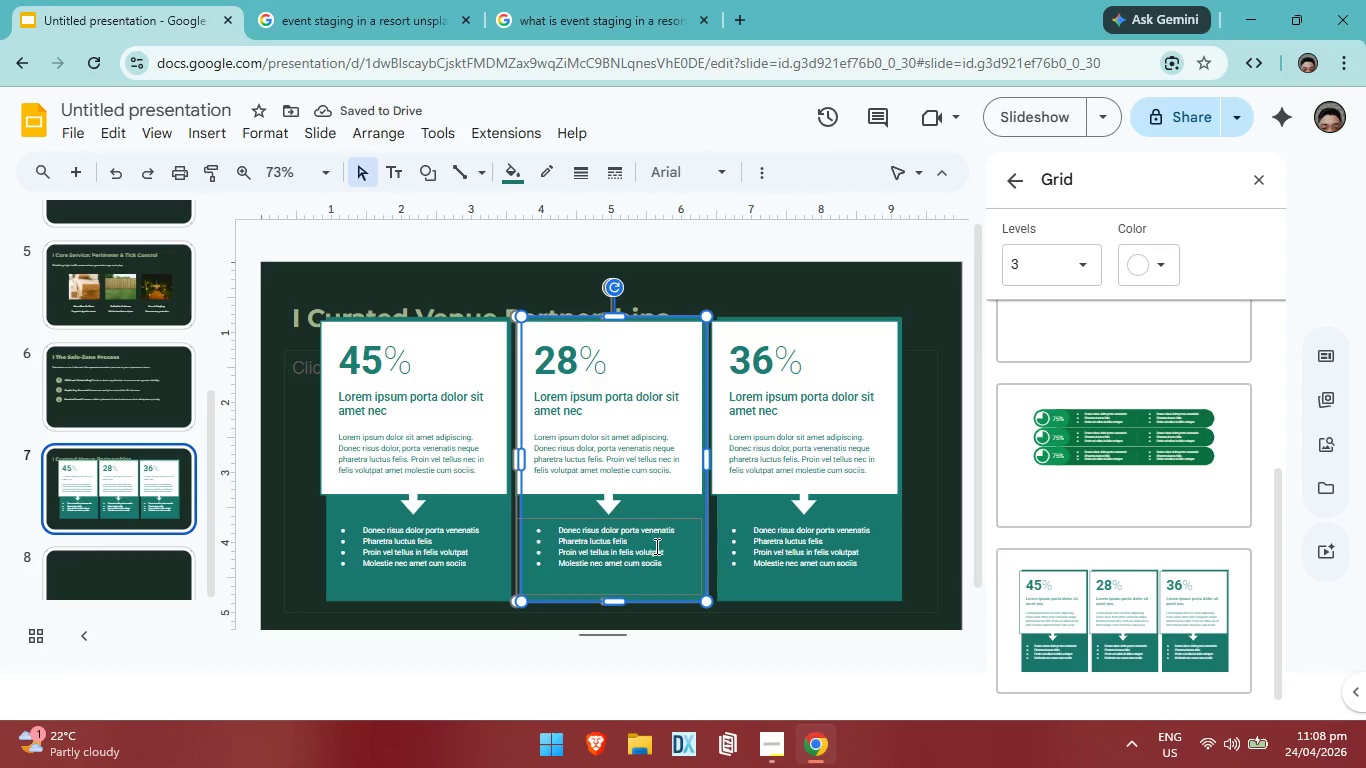 
left_click([653, 545])
 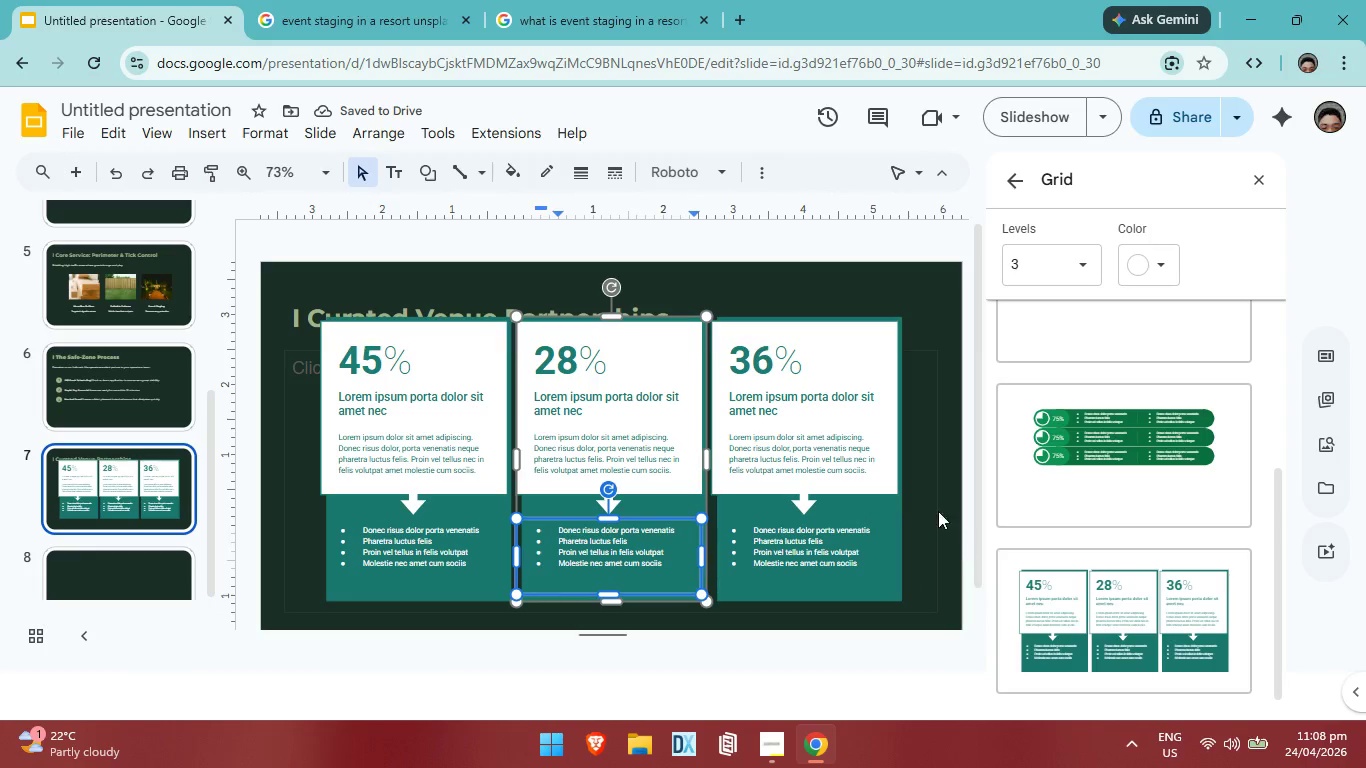 
left_click([925, 482])
 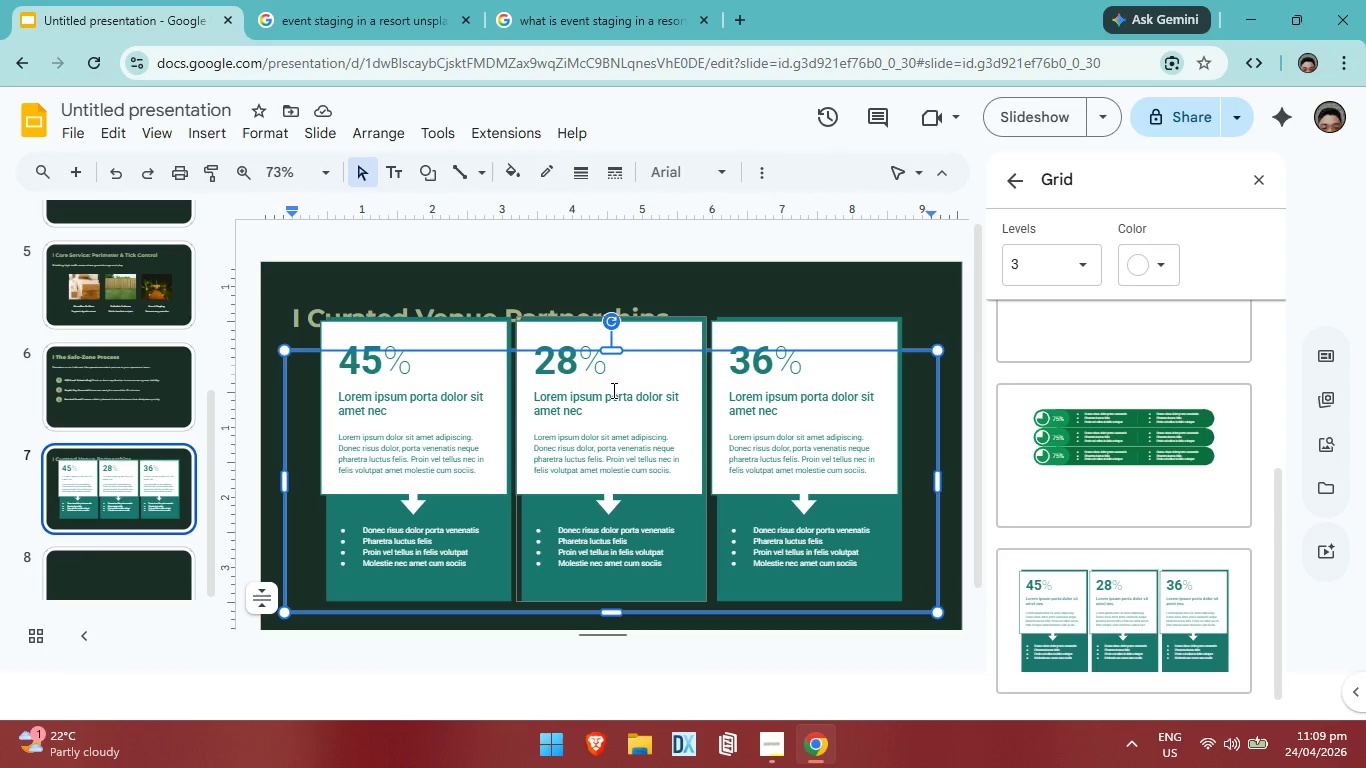 
left_click([591, 367])
 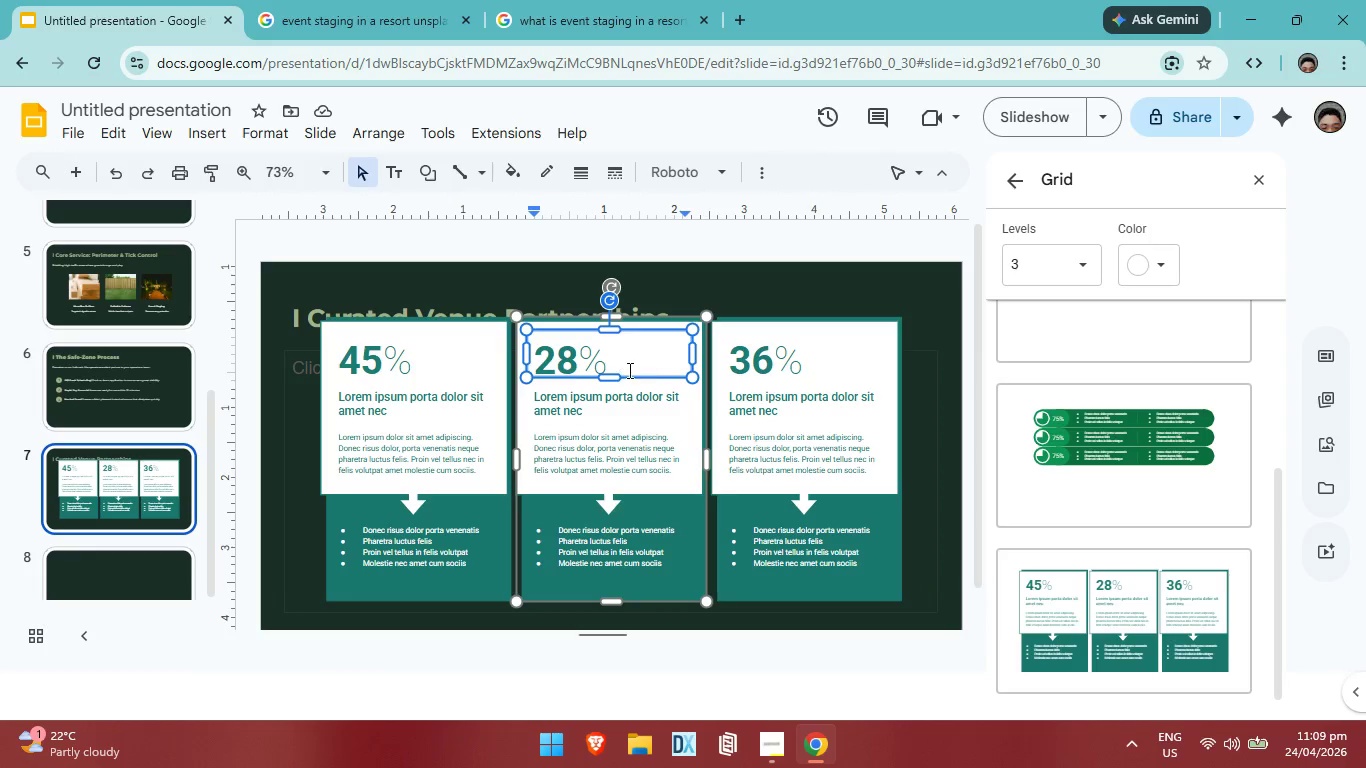 
left_click([629, 369])
 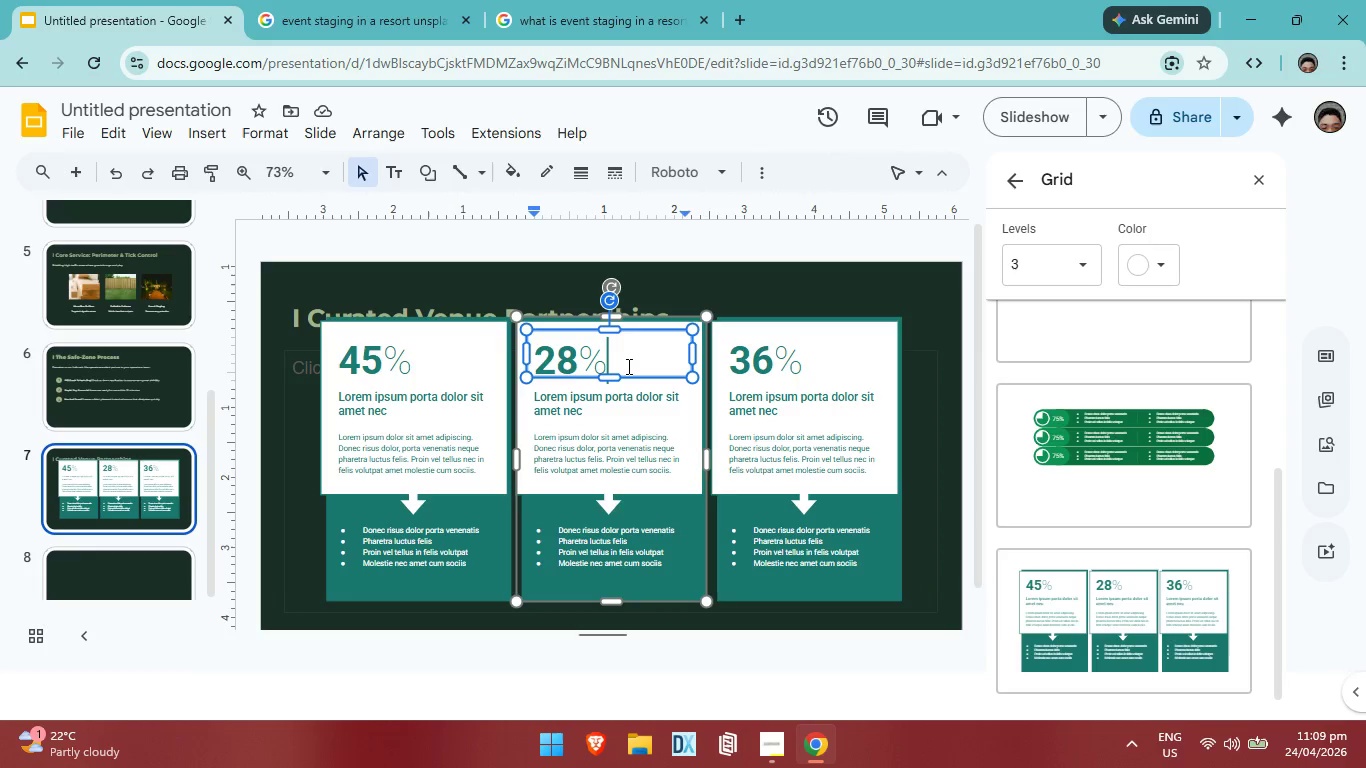 
left_click_drag(start_coordinate=[627, 366], to_coordinate=[494, 360])
 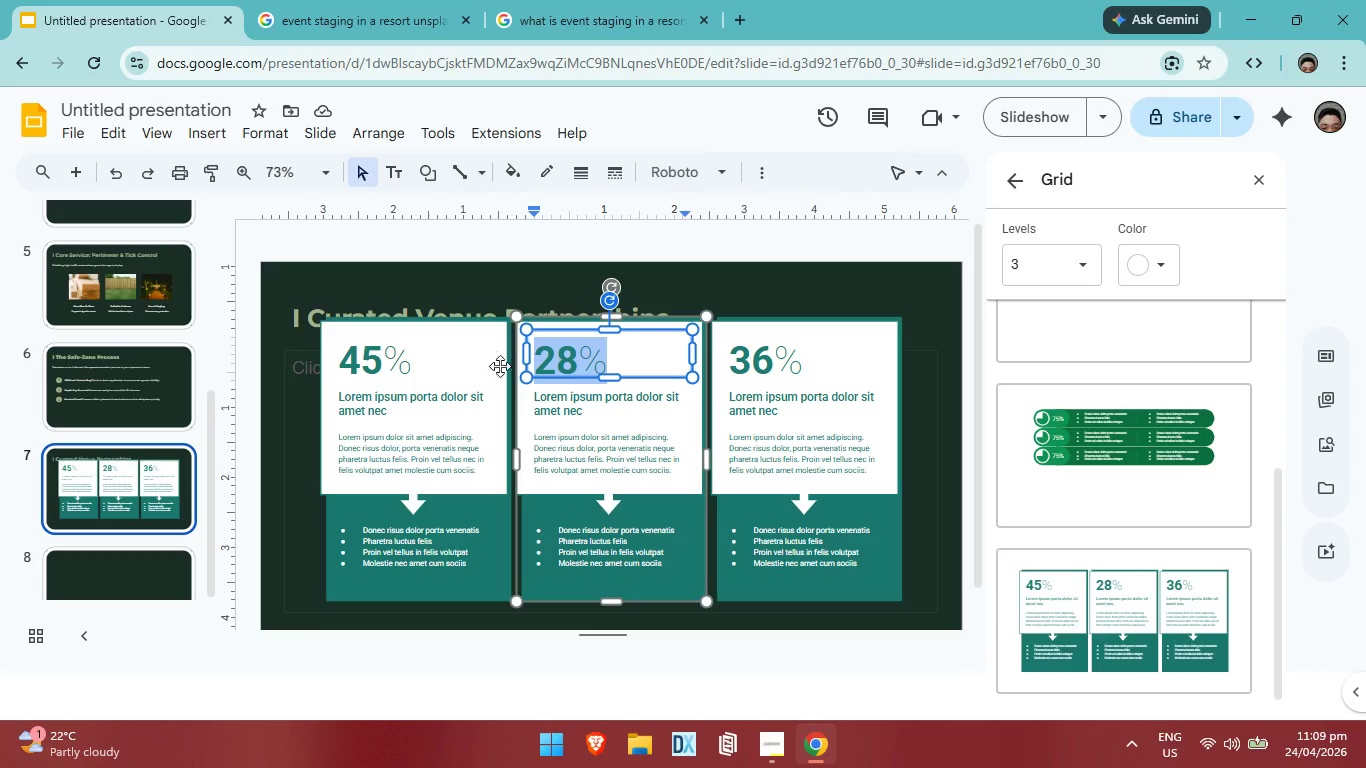 
key(Backspace)
 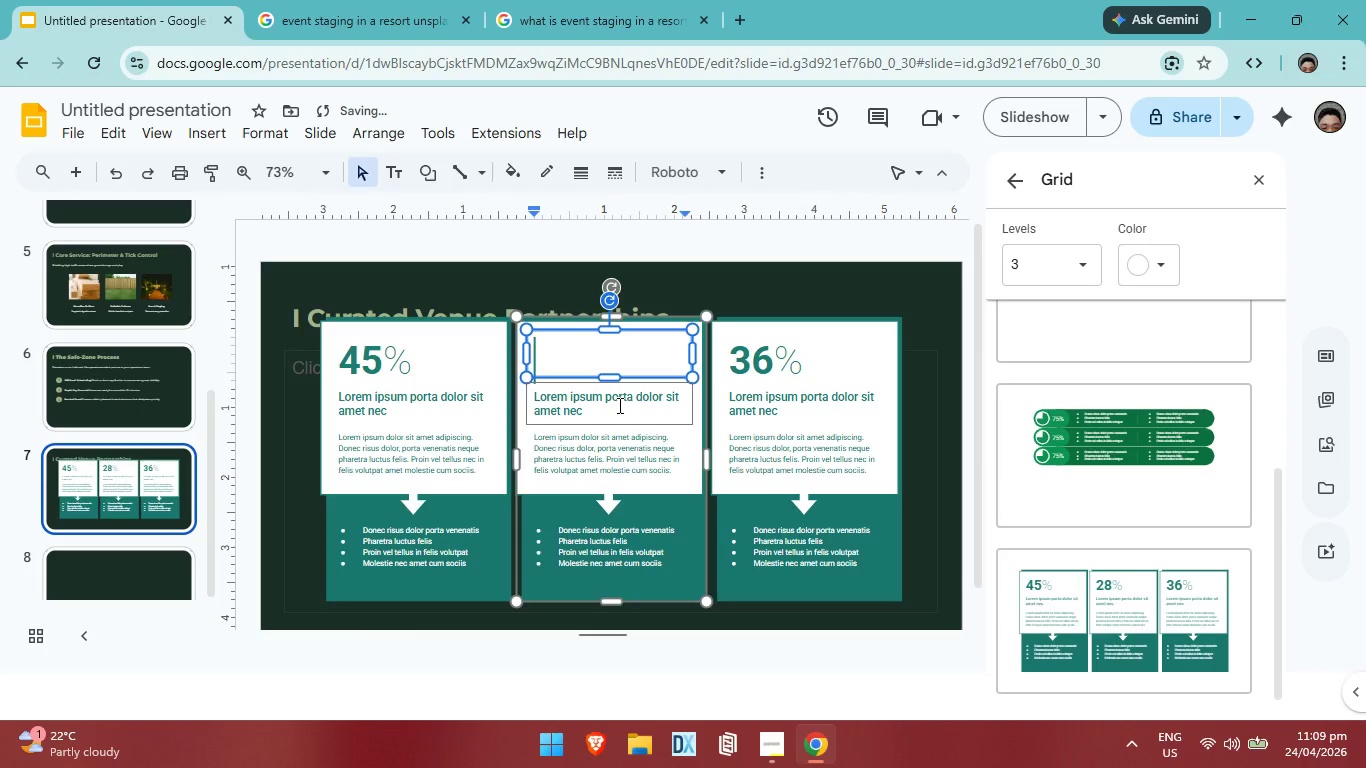 
left_click([618, 405])
 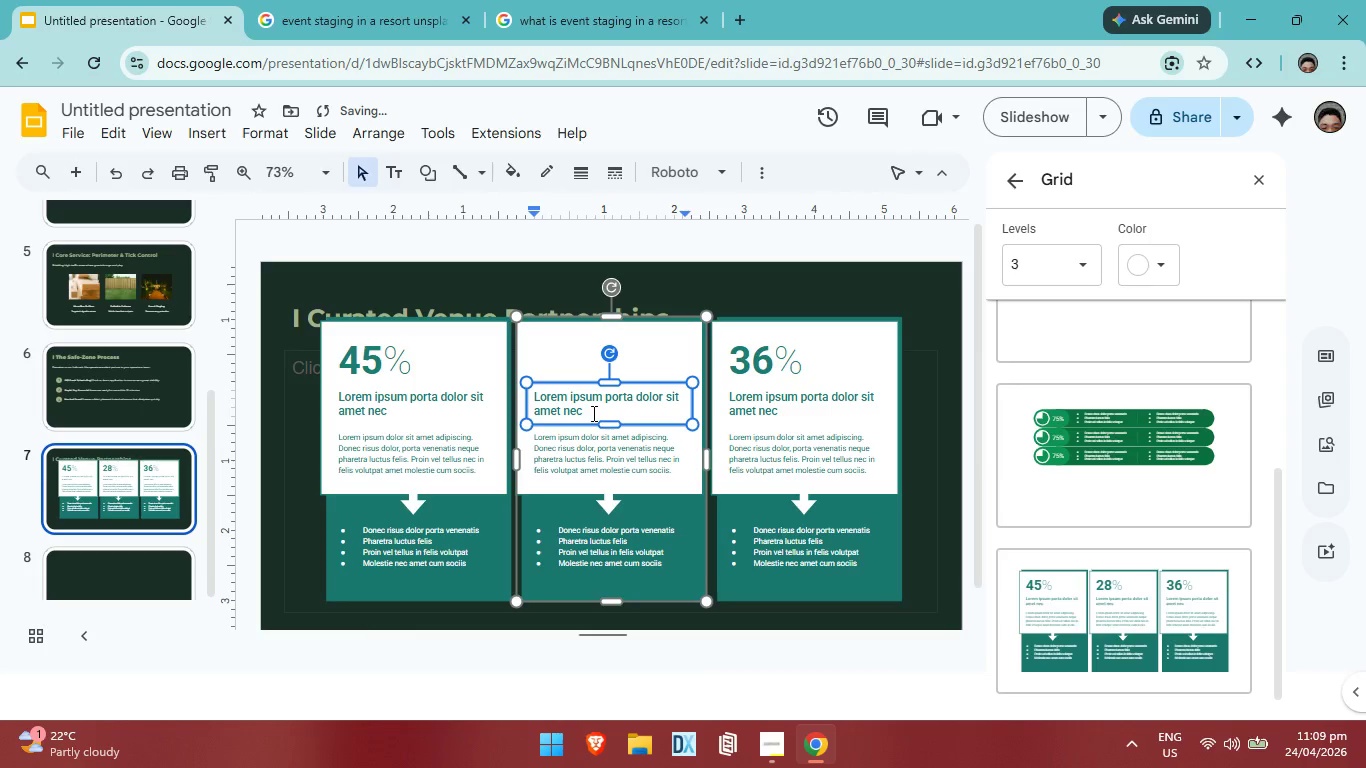 
left_click_drag(start_coordinate=[592, 413], to_coordinate=[536, 385])
 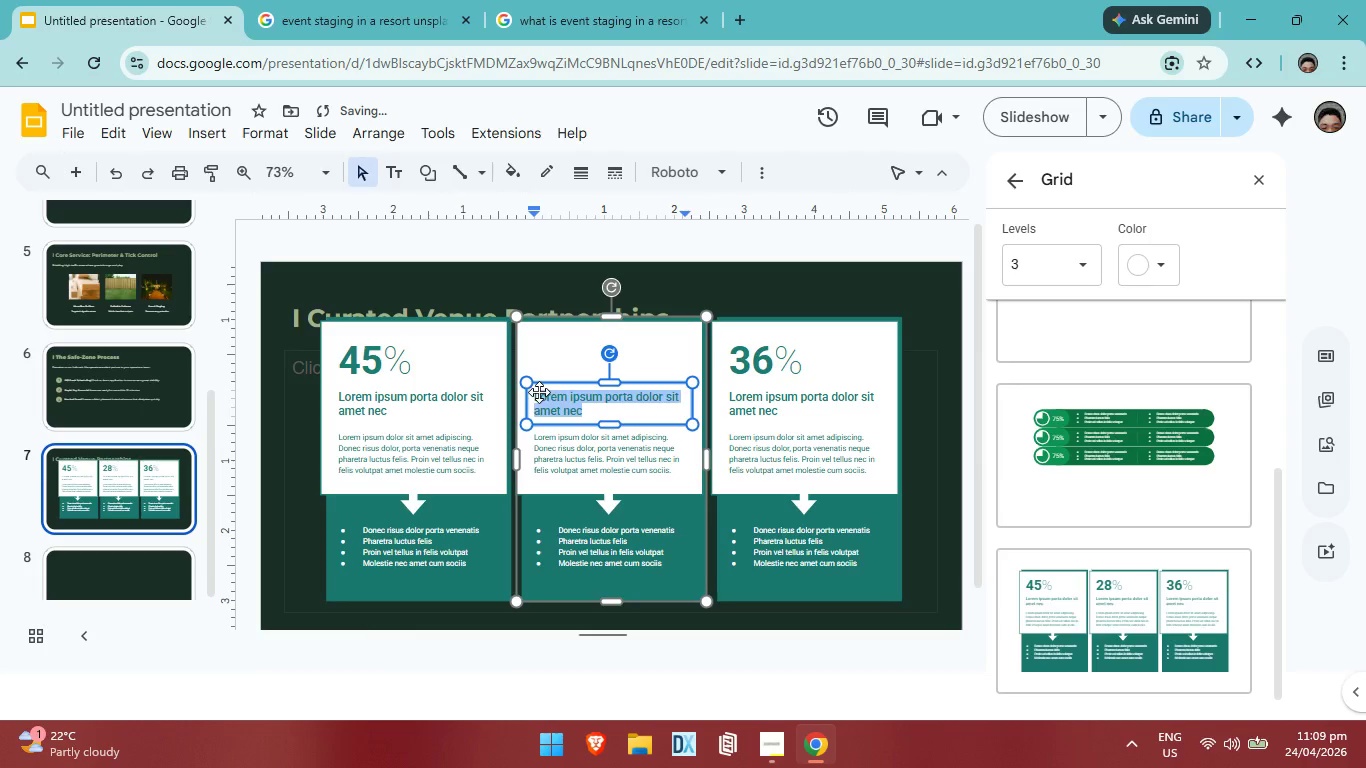 
key(Backspace)
 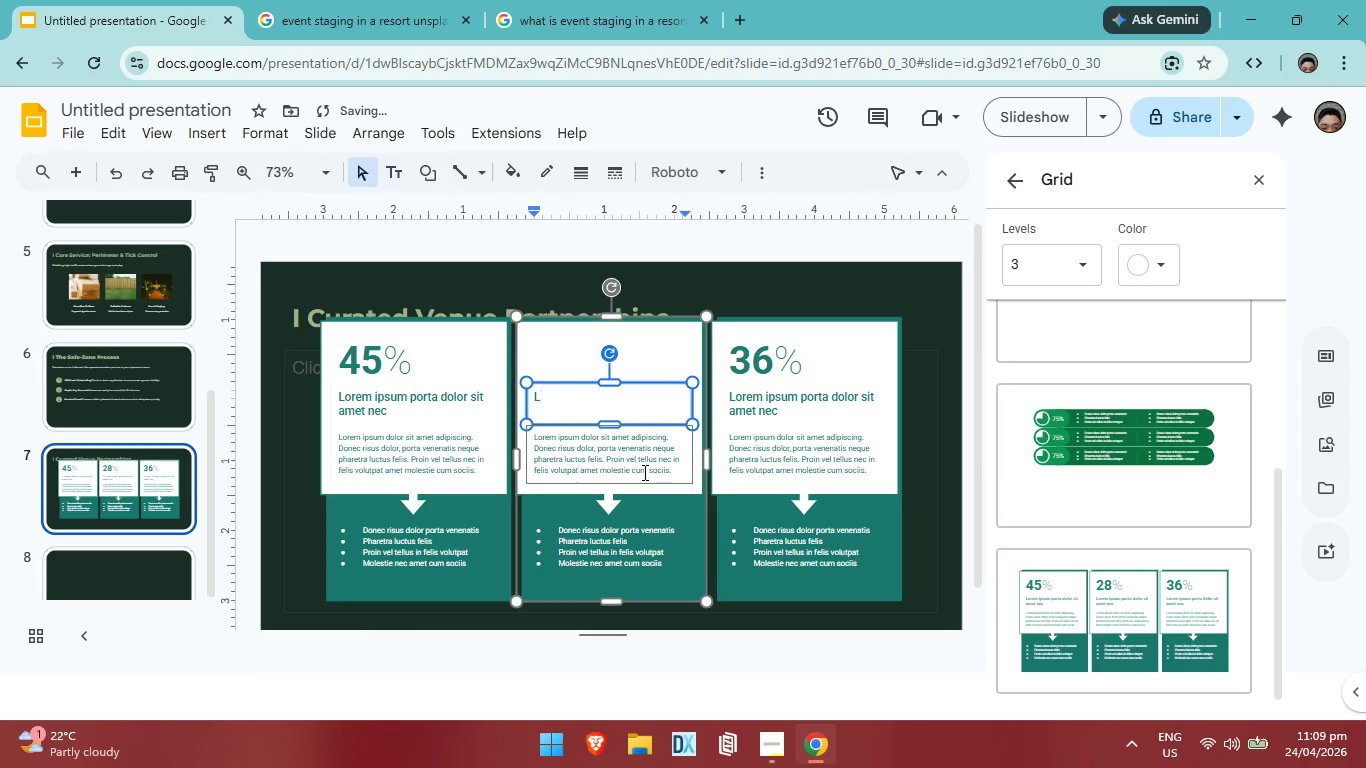 
left_click([643, 472])
 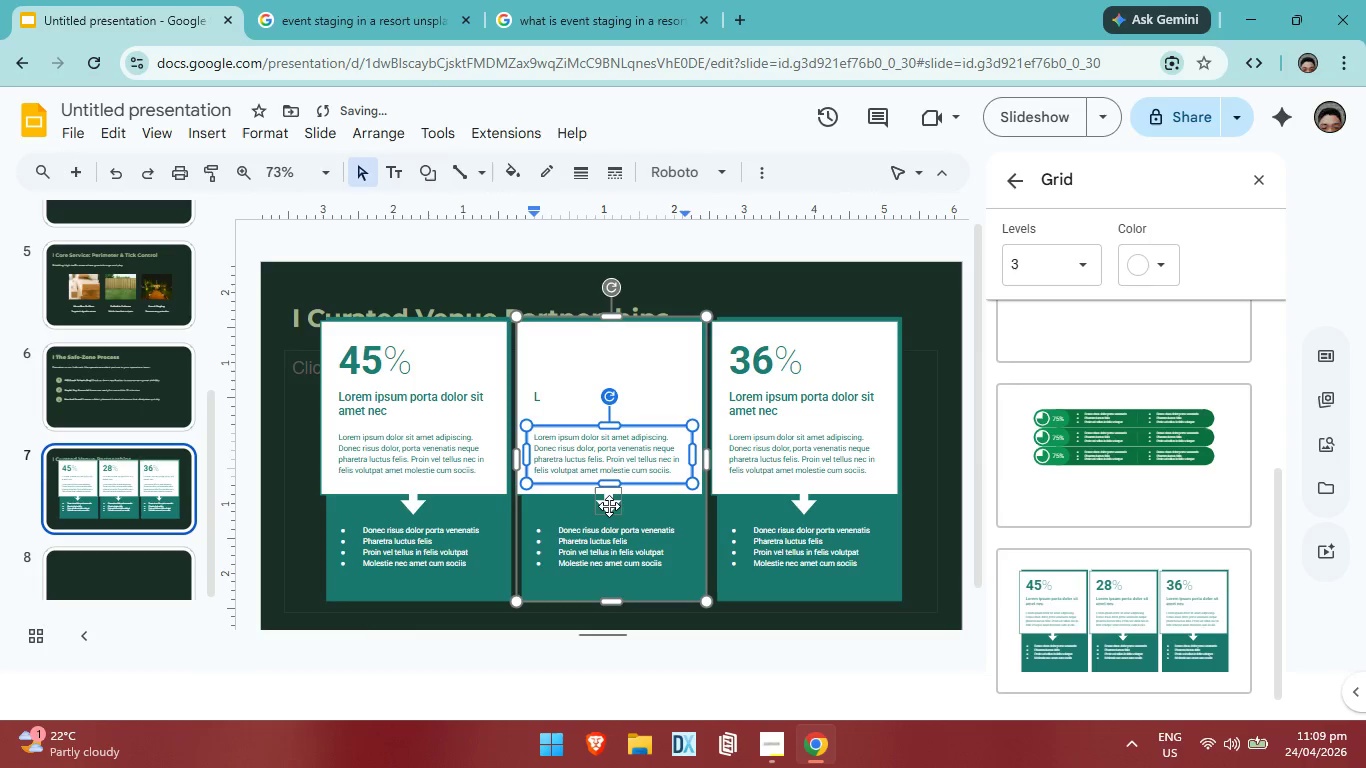 
left_click([609, 506])
 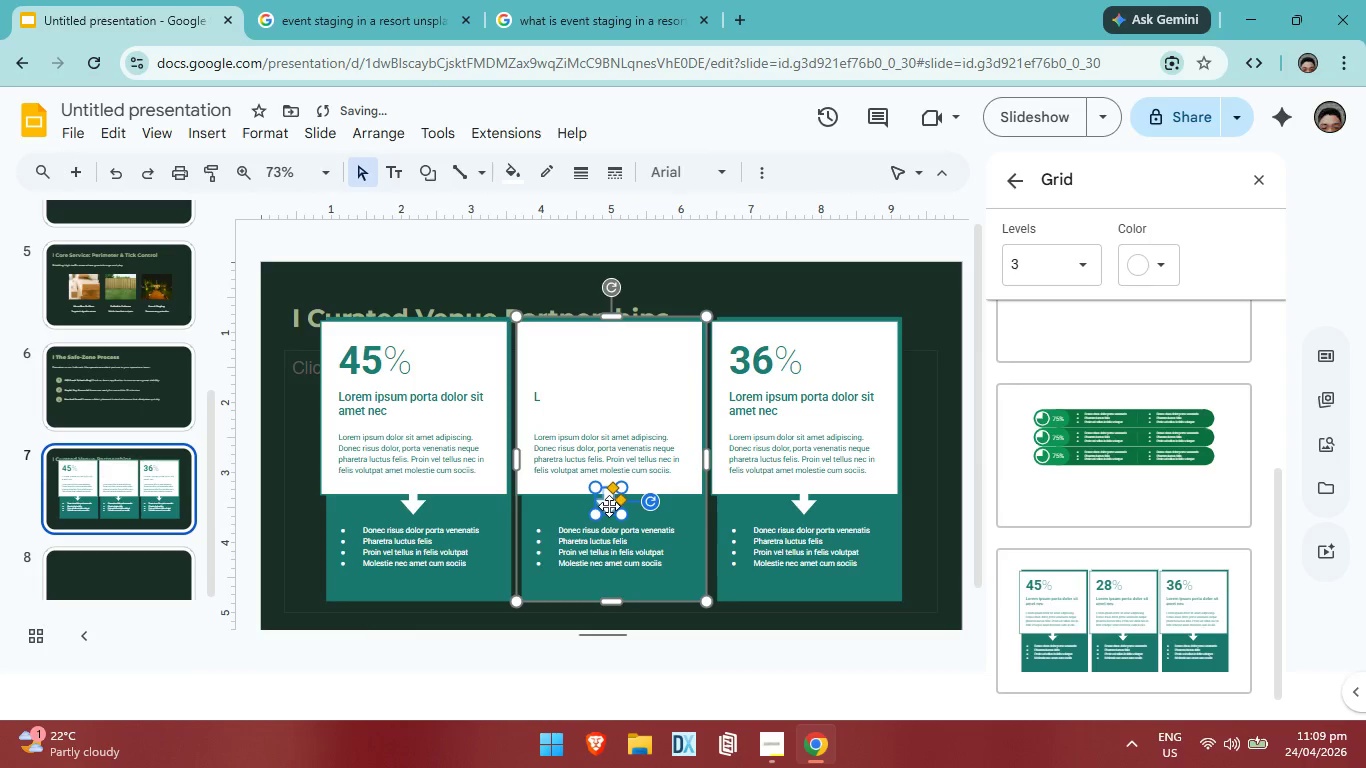 
key(Backspace)
 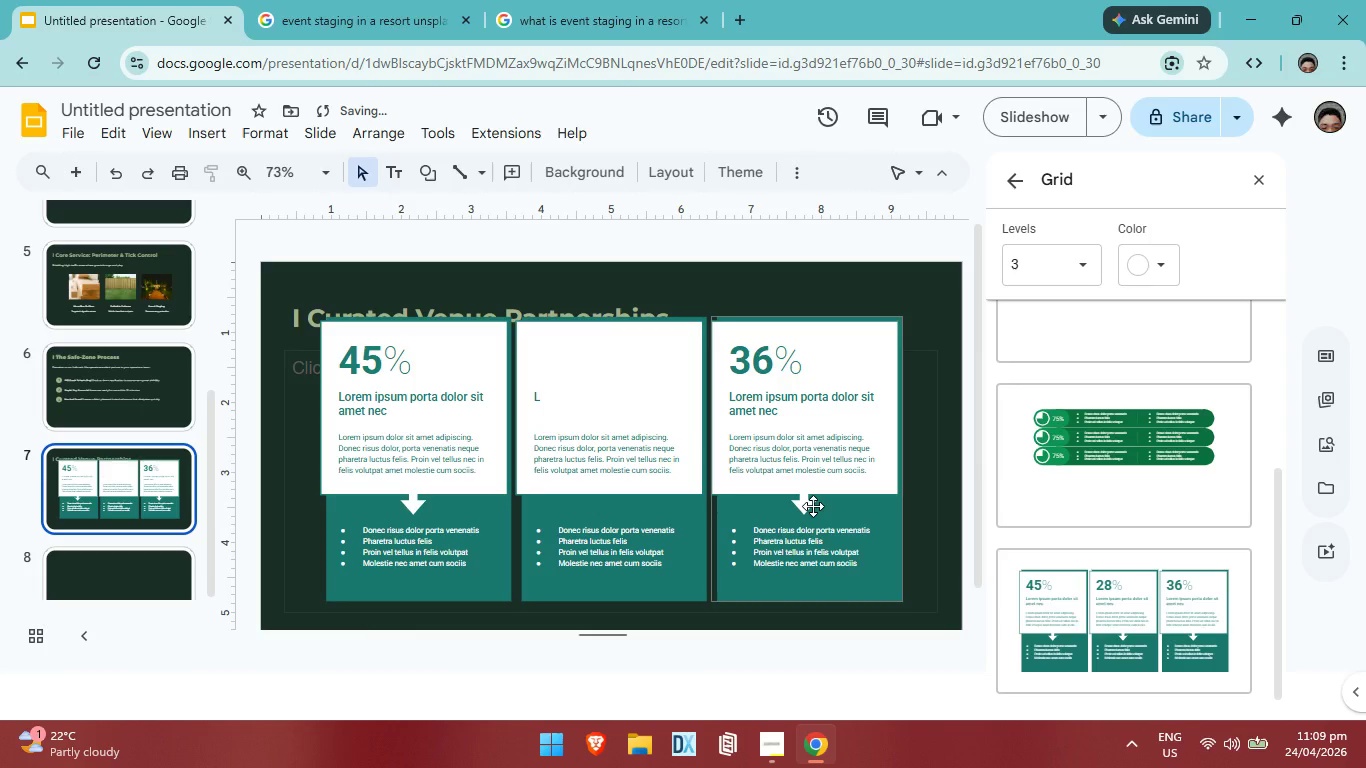 
left_click([813, 506])
 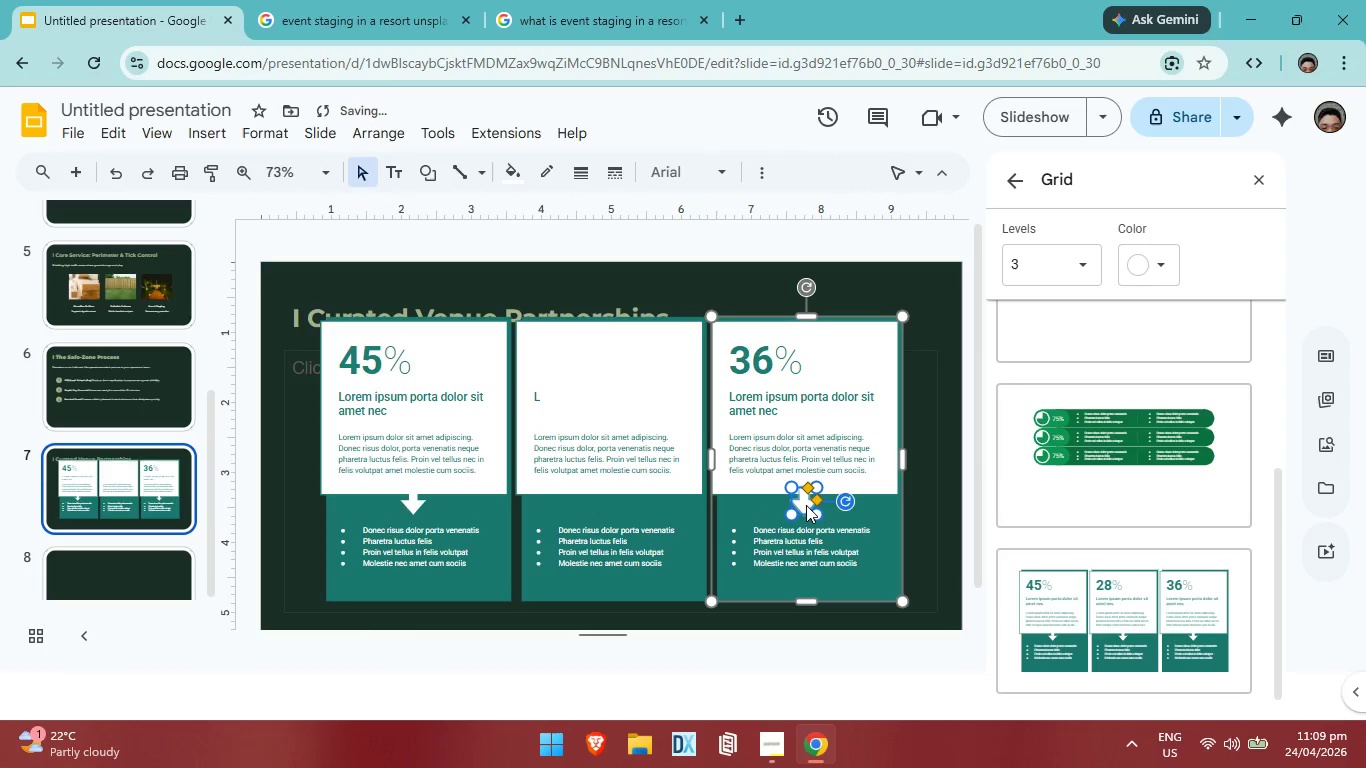 
key(Backspace)
 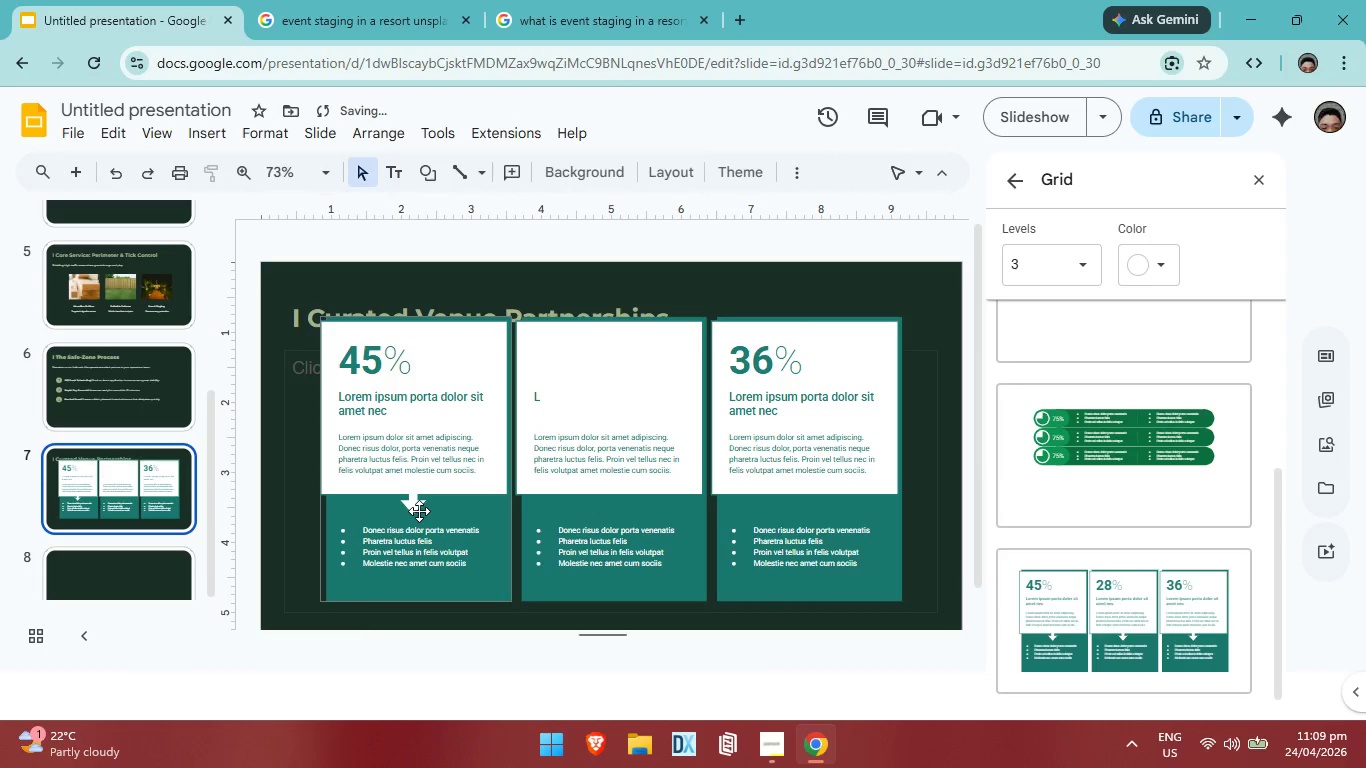 
left_click([419, 511])
 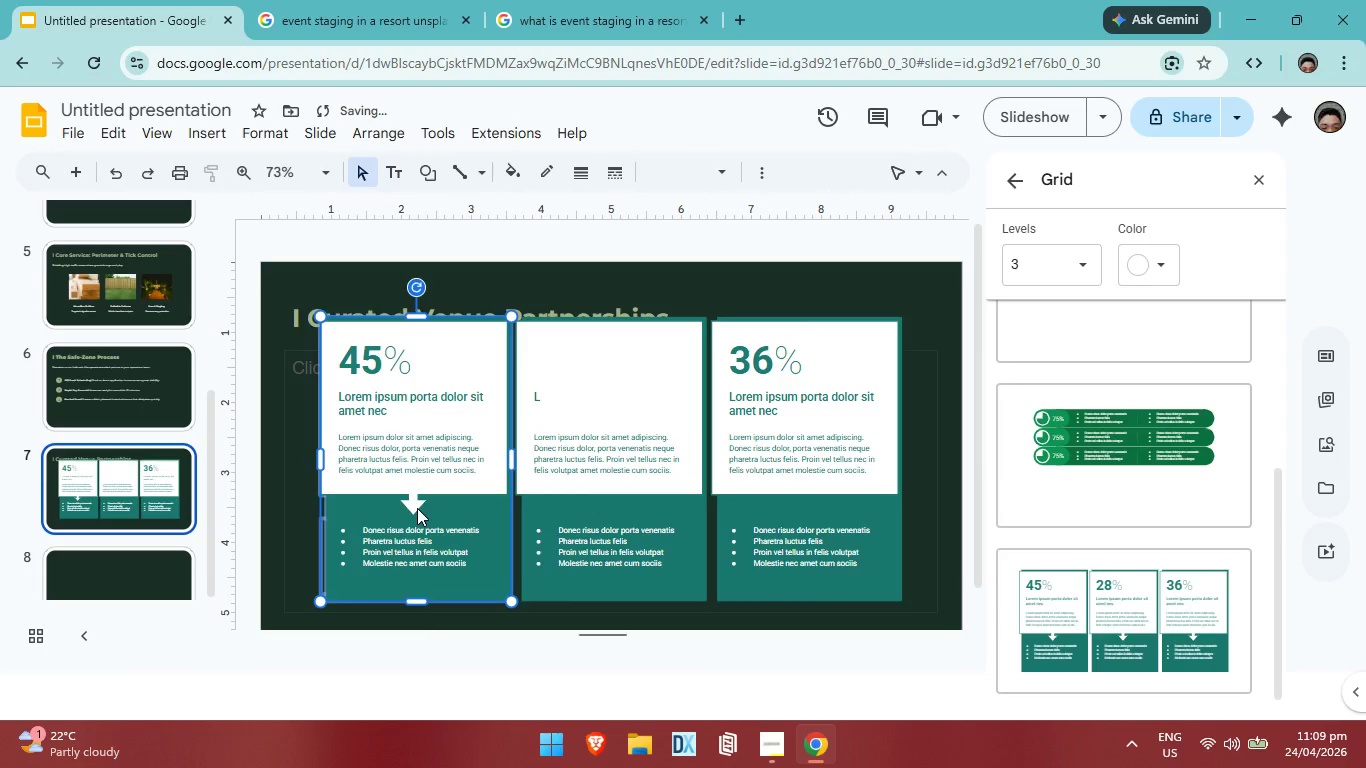 
key(Backspace)
 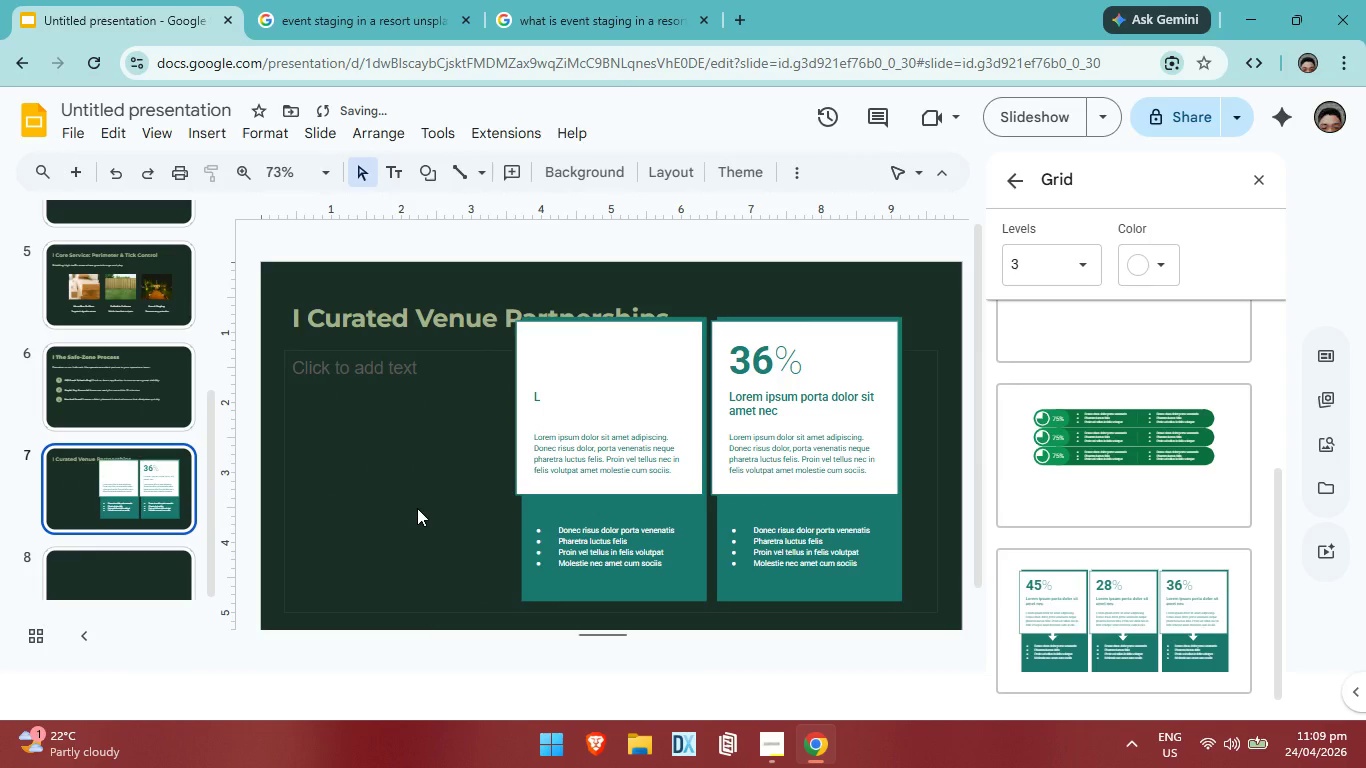 
key(Control+ControlLeft)
 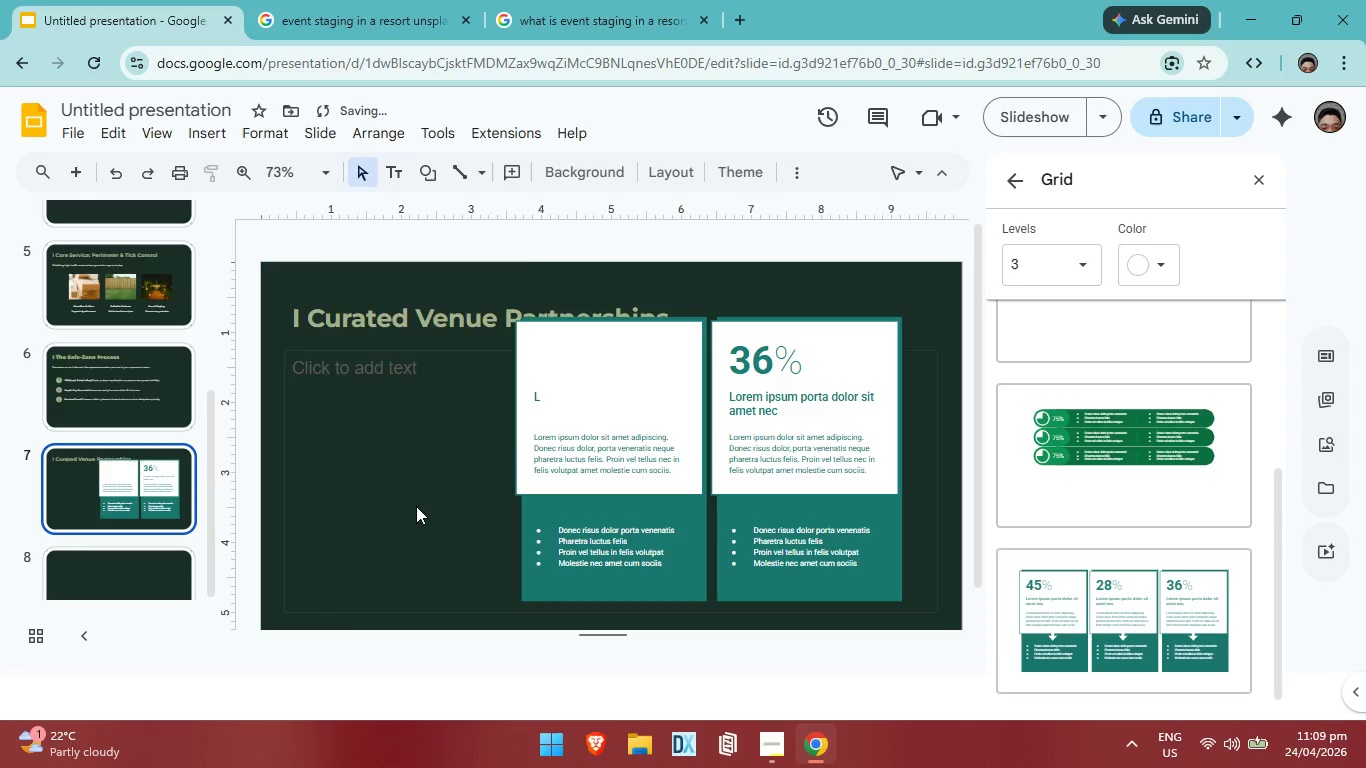 
key(Control+Z)
 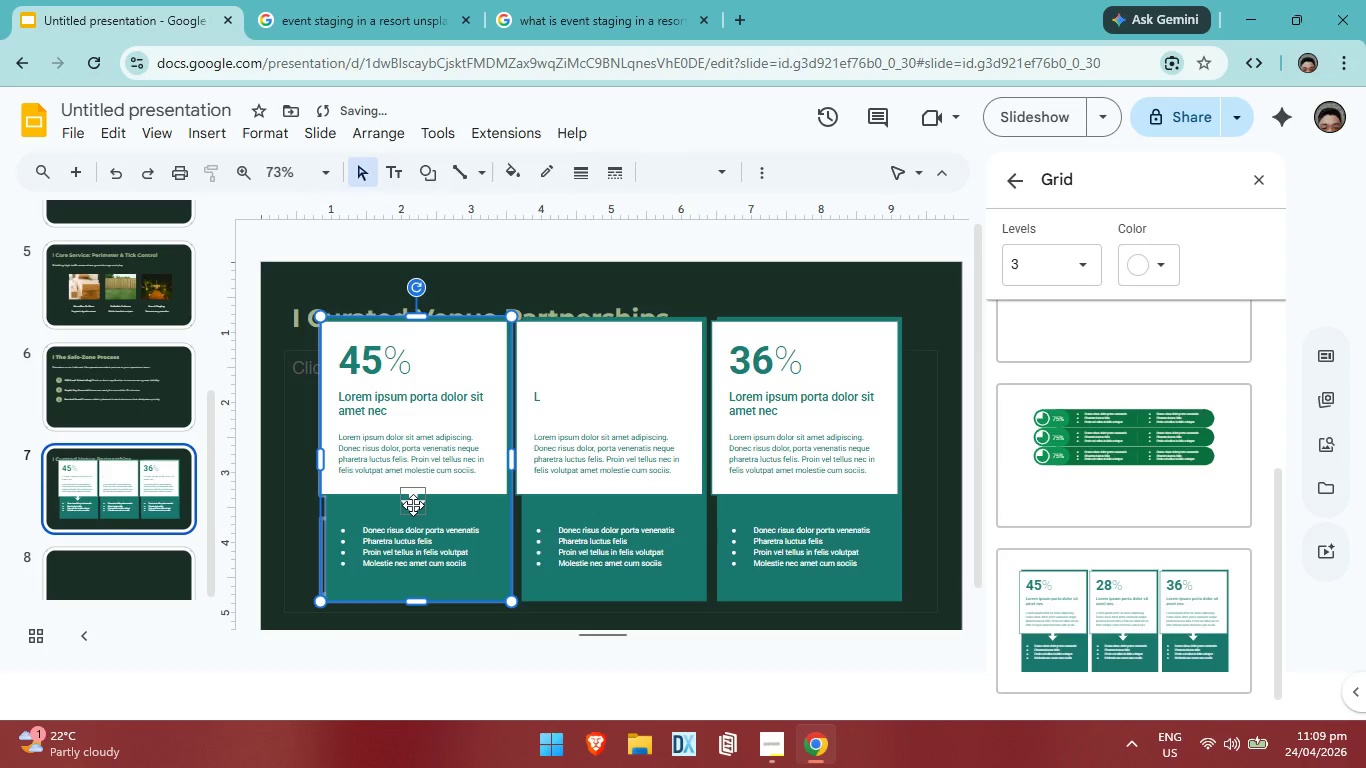 
left_click([413, 505])
 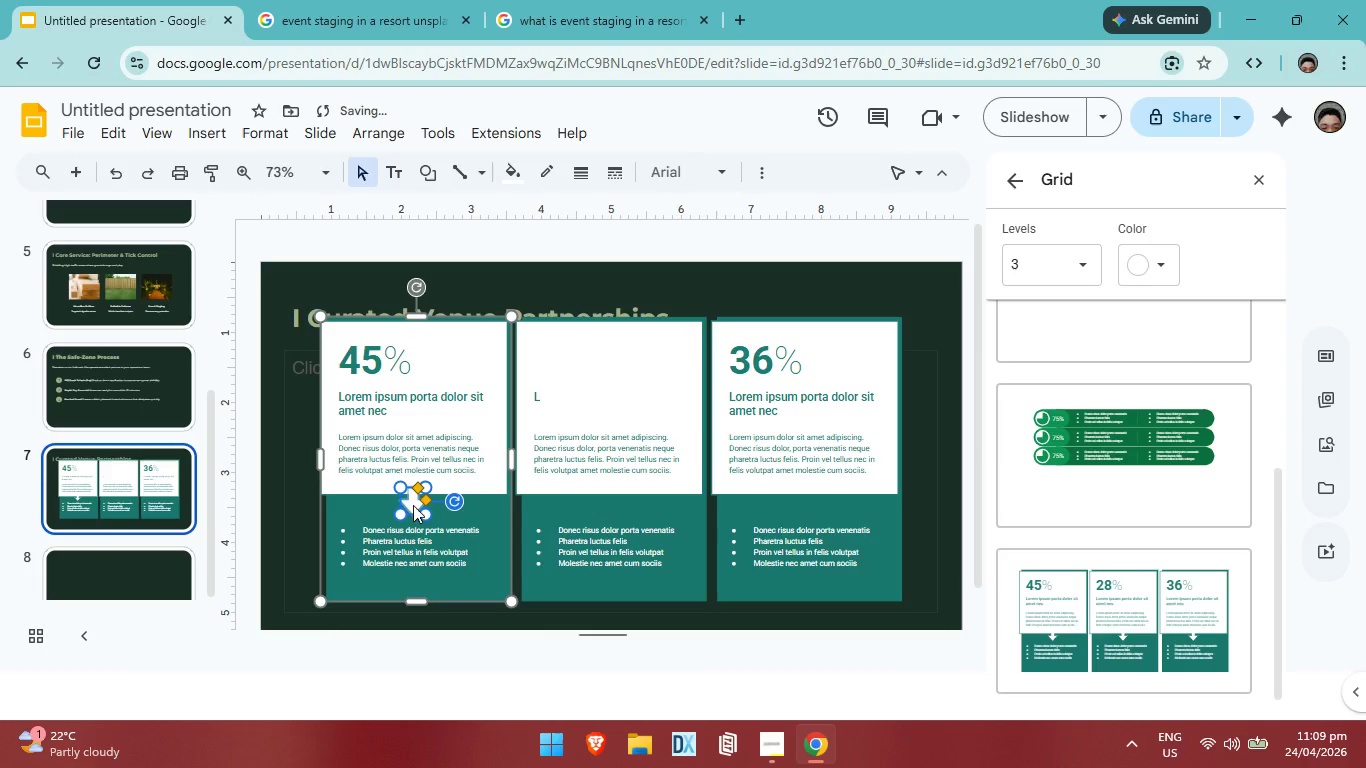 
key(Control+Backslash)
 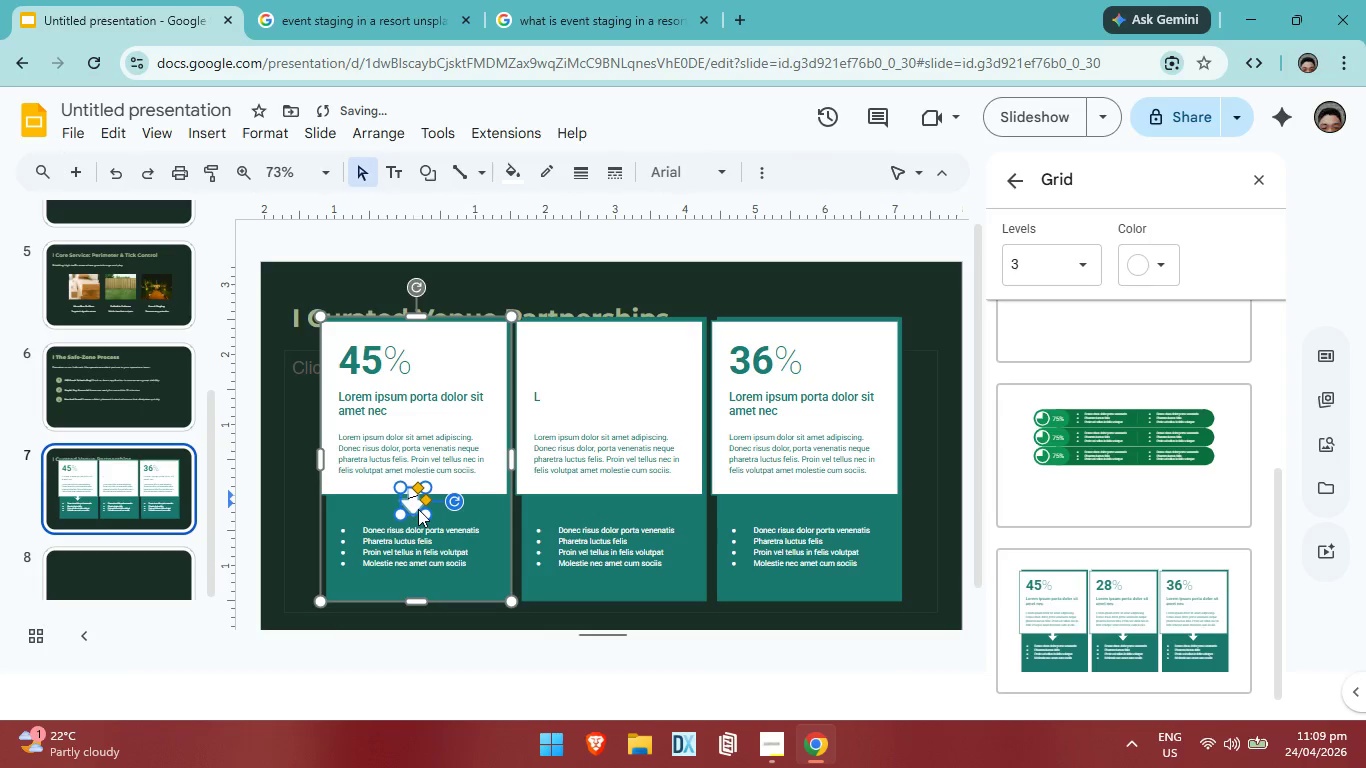 
key(Control+Backspace)
 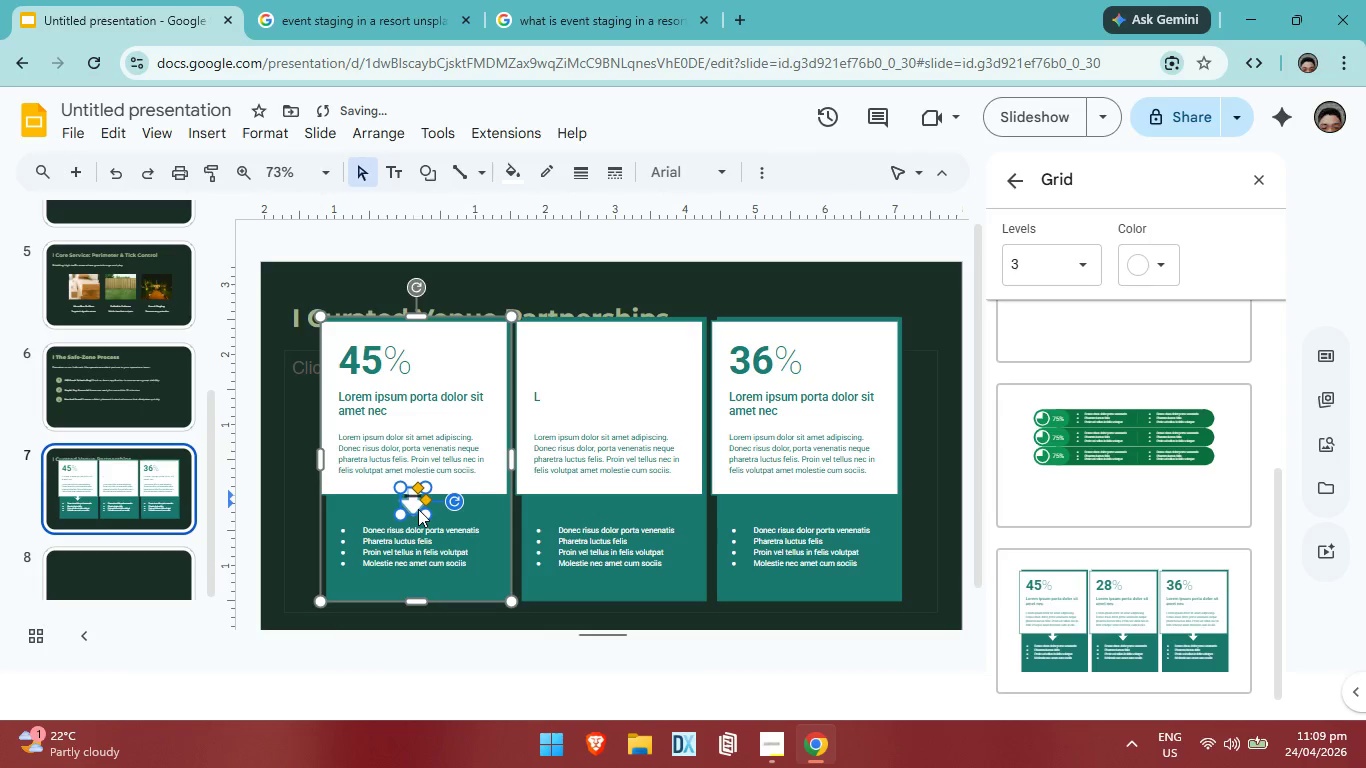 
key(Control+Backspace)
 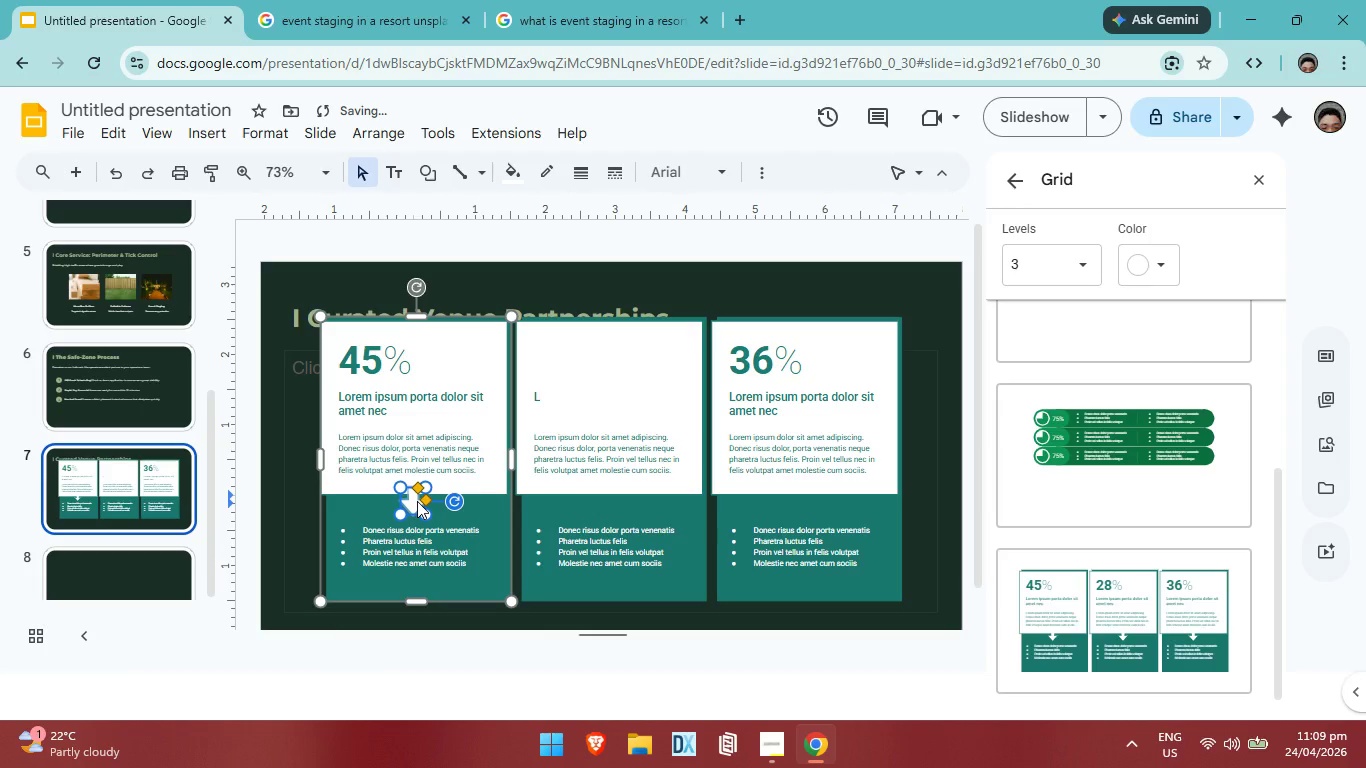 
left_click([417, 501])
 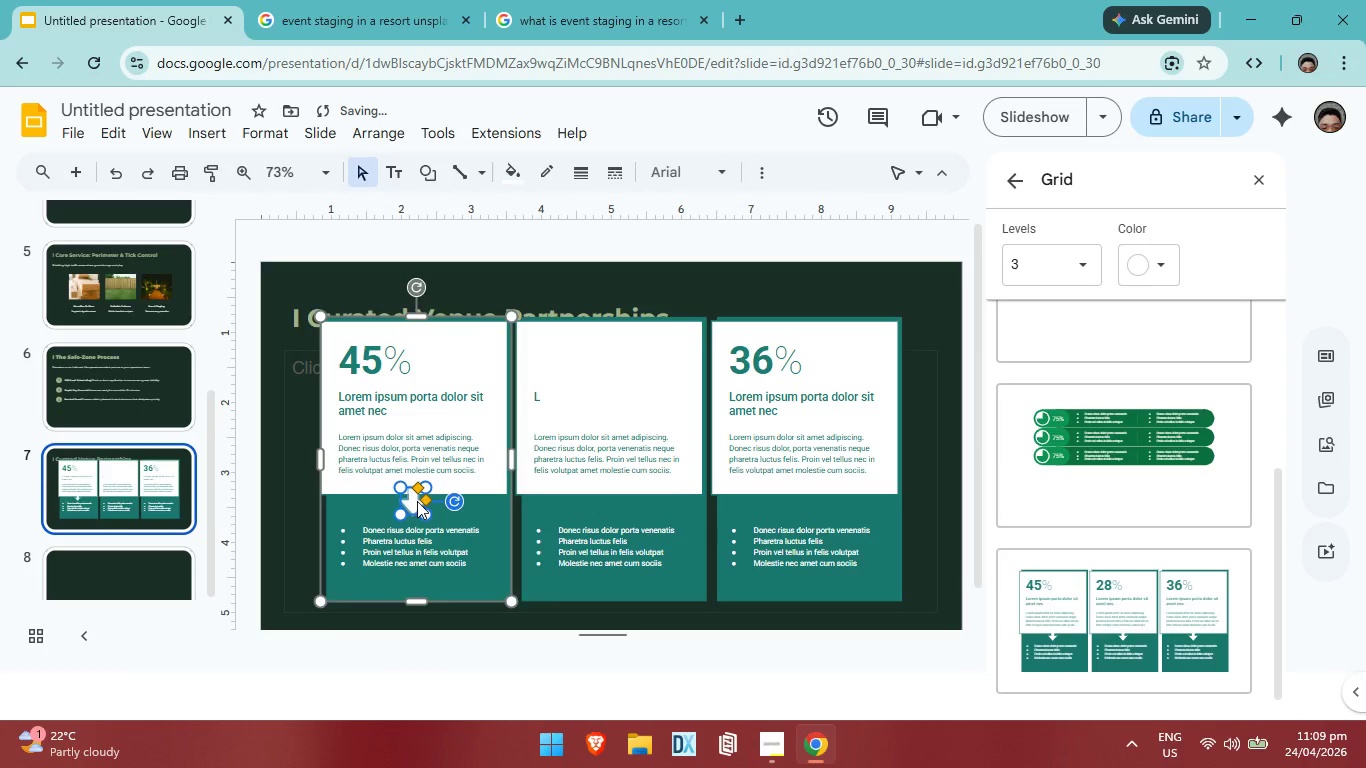 
key(Control+Backspace)
 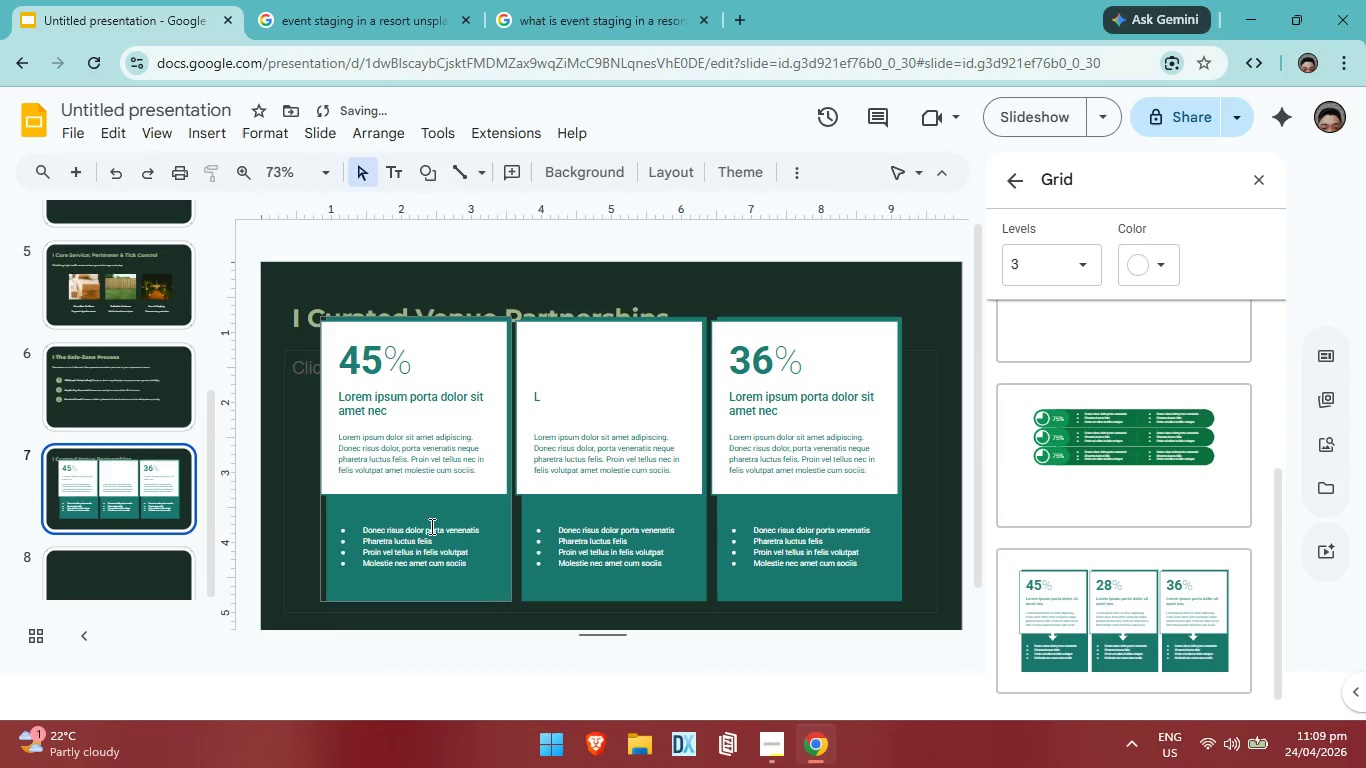 
left_click([430, 526])
 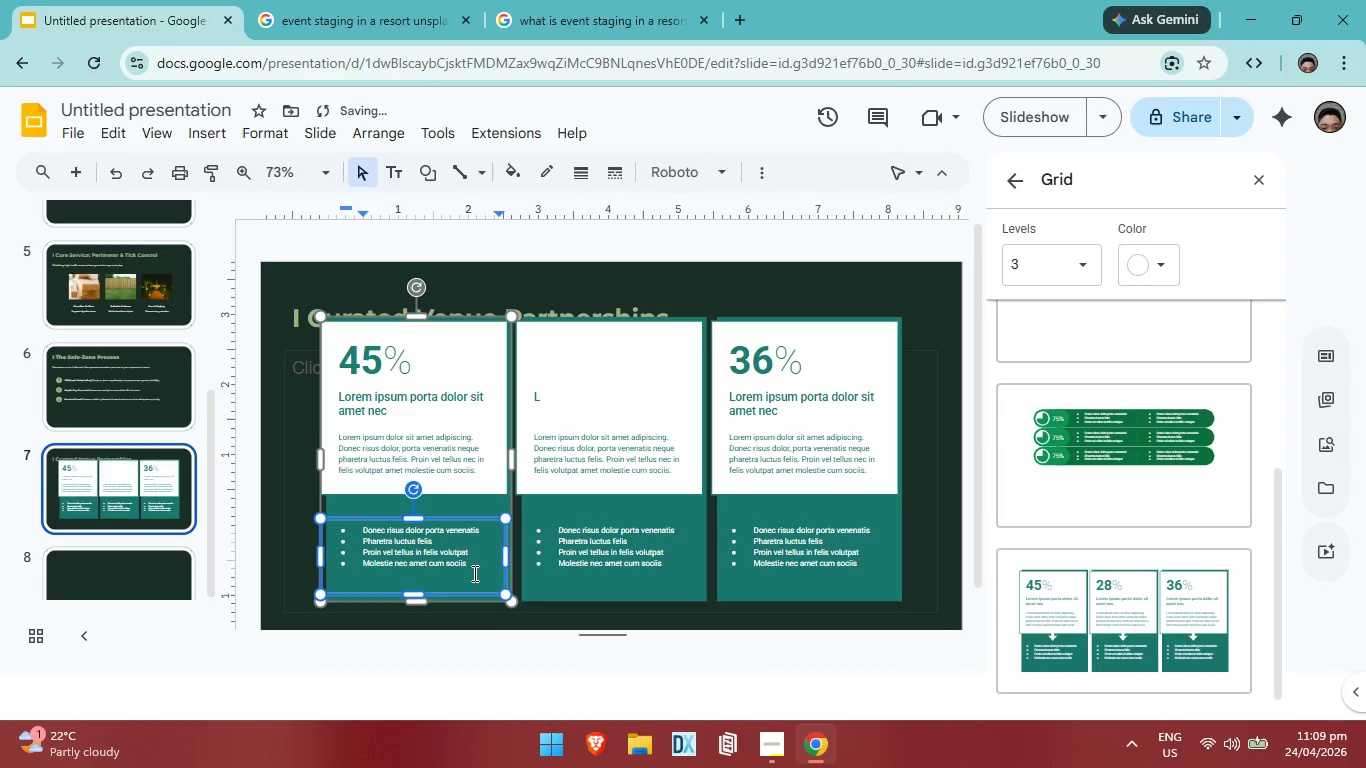 
left_click_drag(start_coordinate=[473, 573], to_coordinate=[327, 532])
 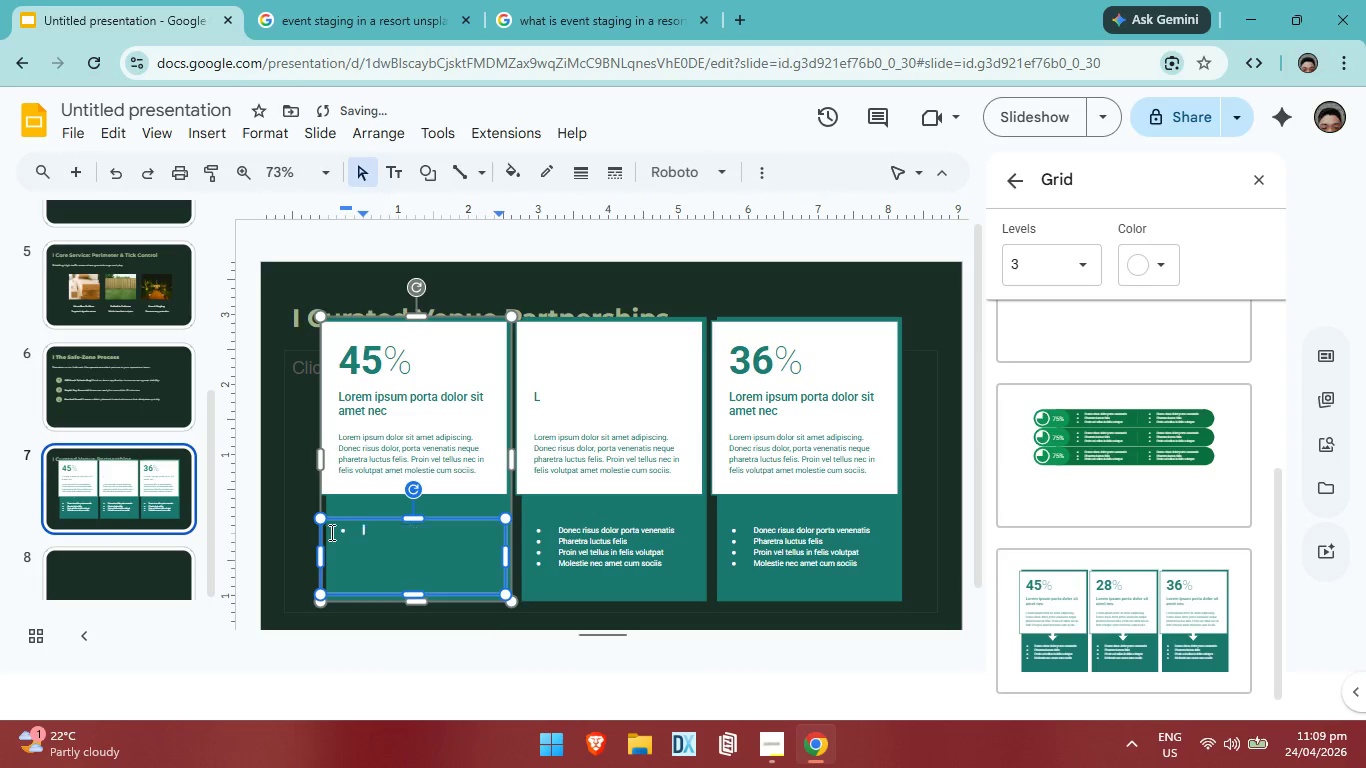 
key(Backspace)
 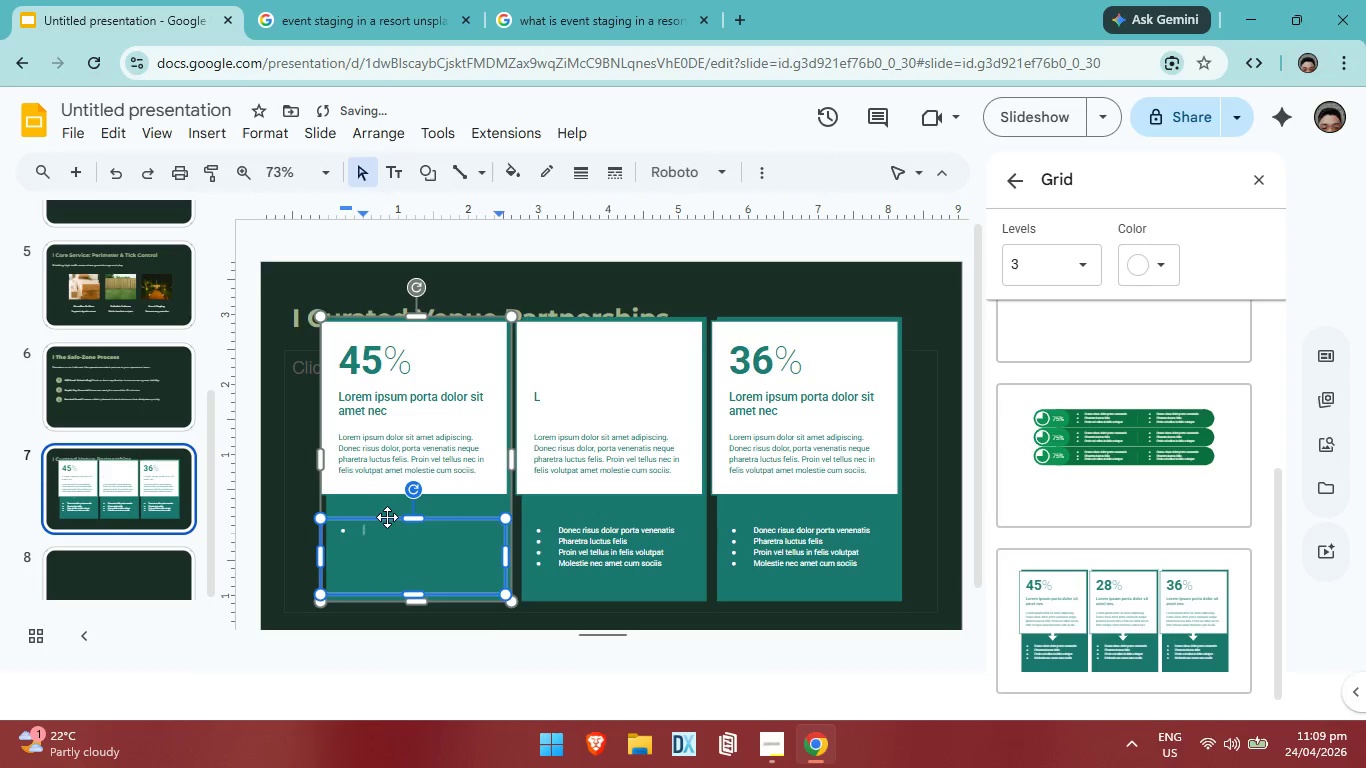 
right_click([387, 517])
 